 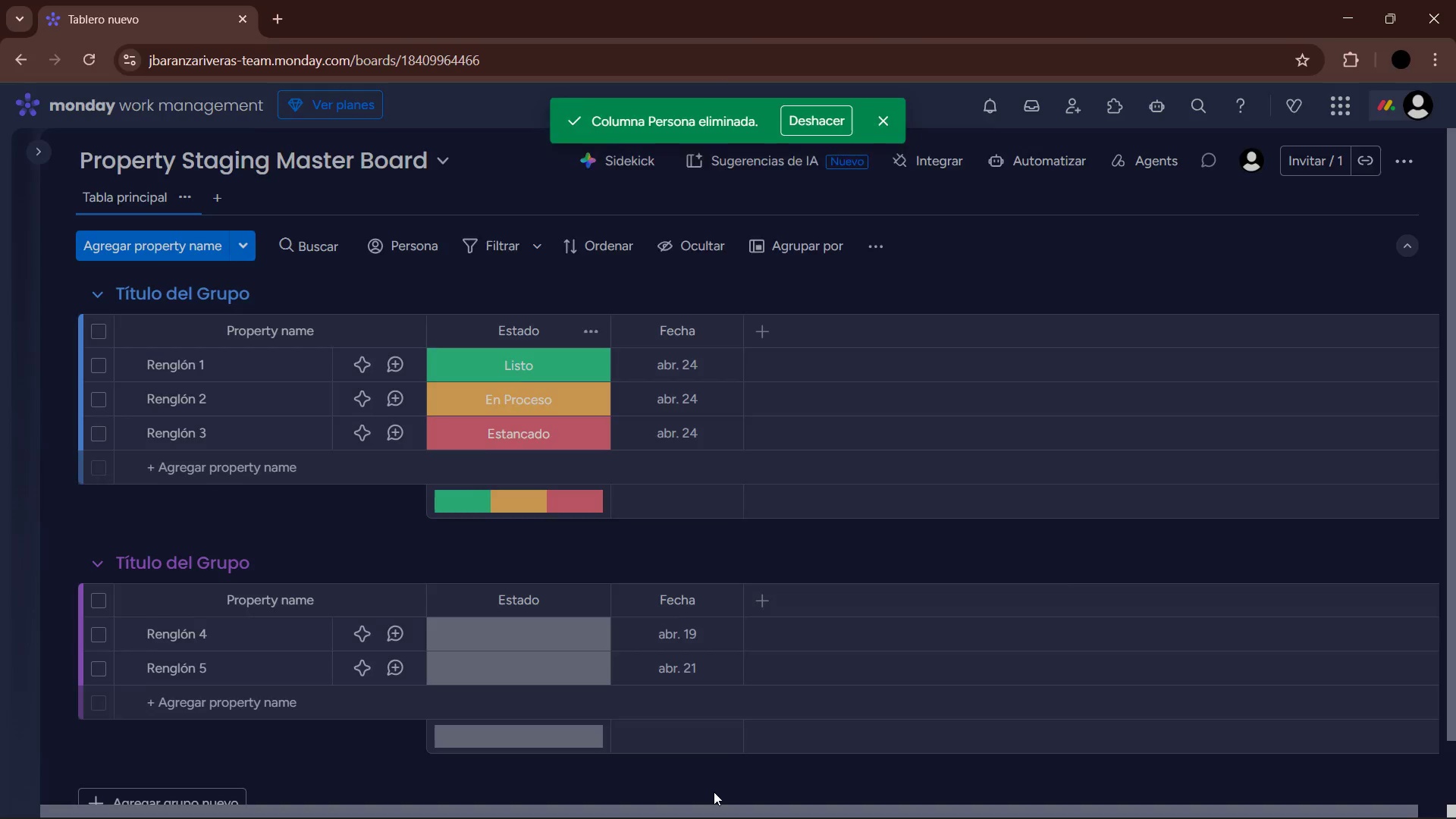 
left_click([930, 253])
 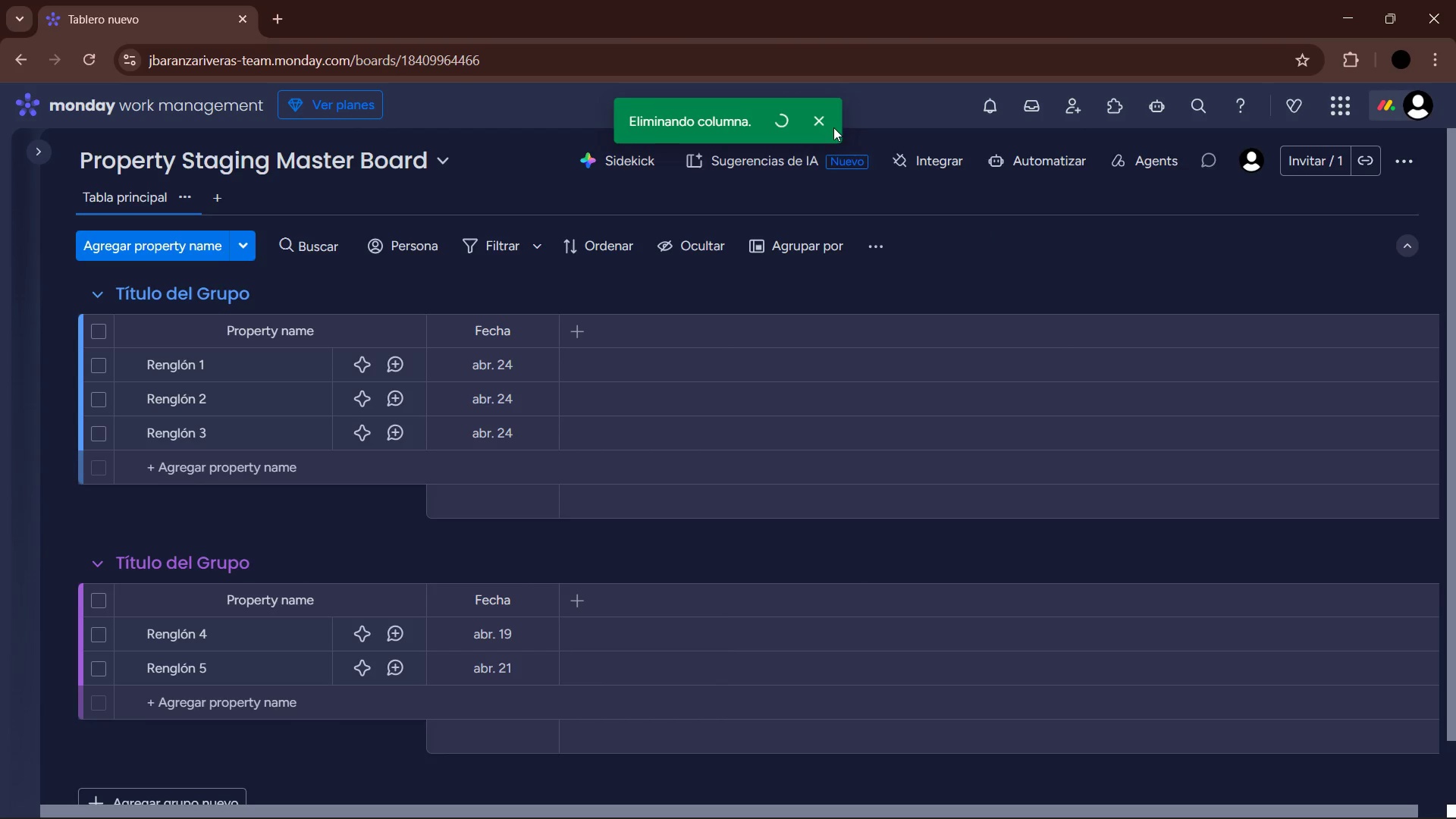 
left_click([820, 123])
 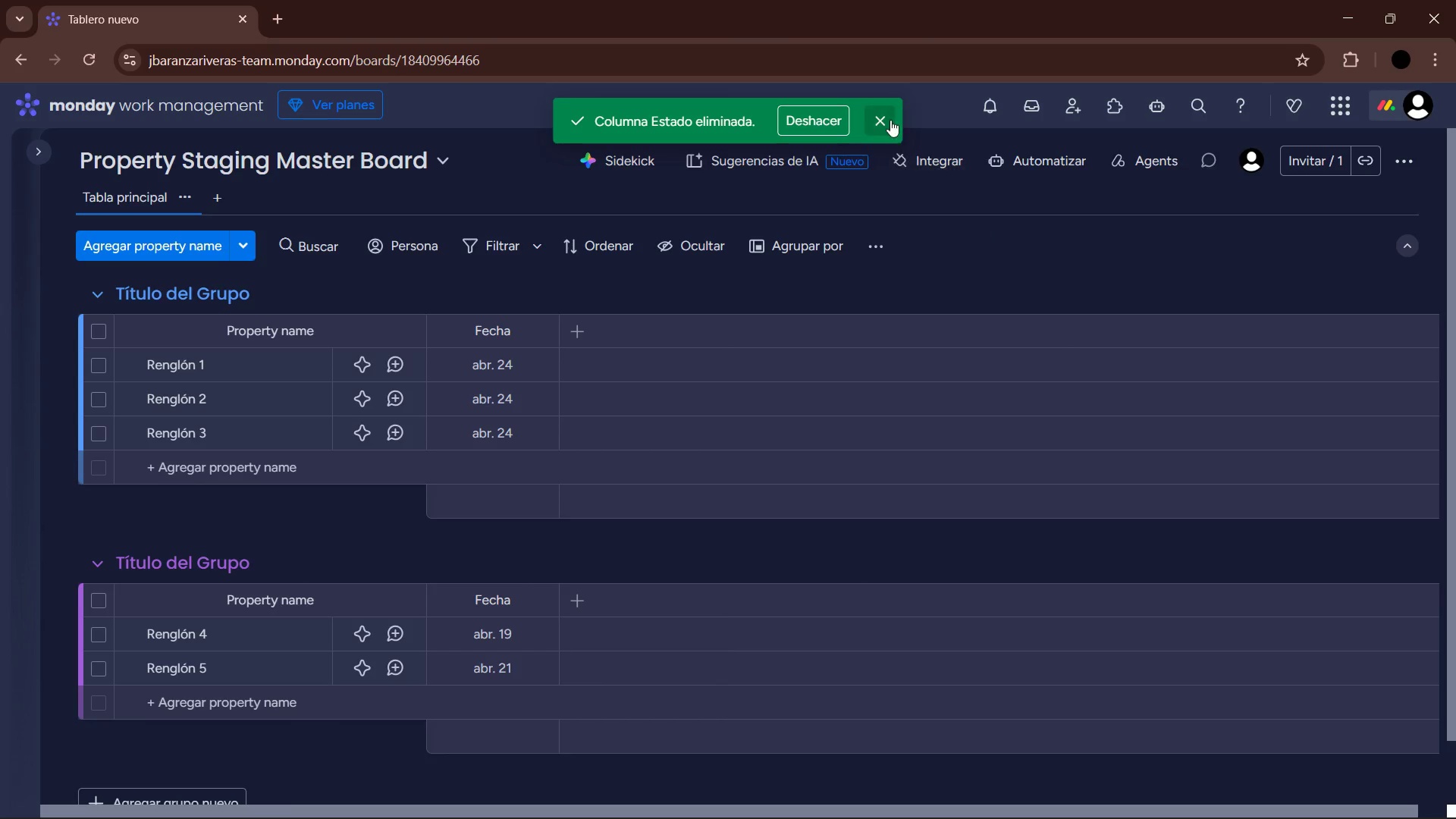 
left_click([877, 109])
 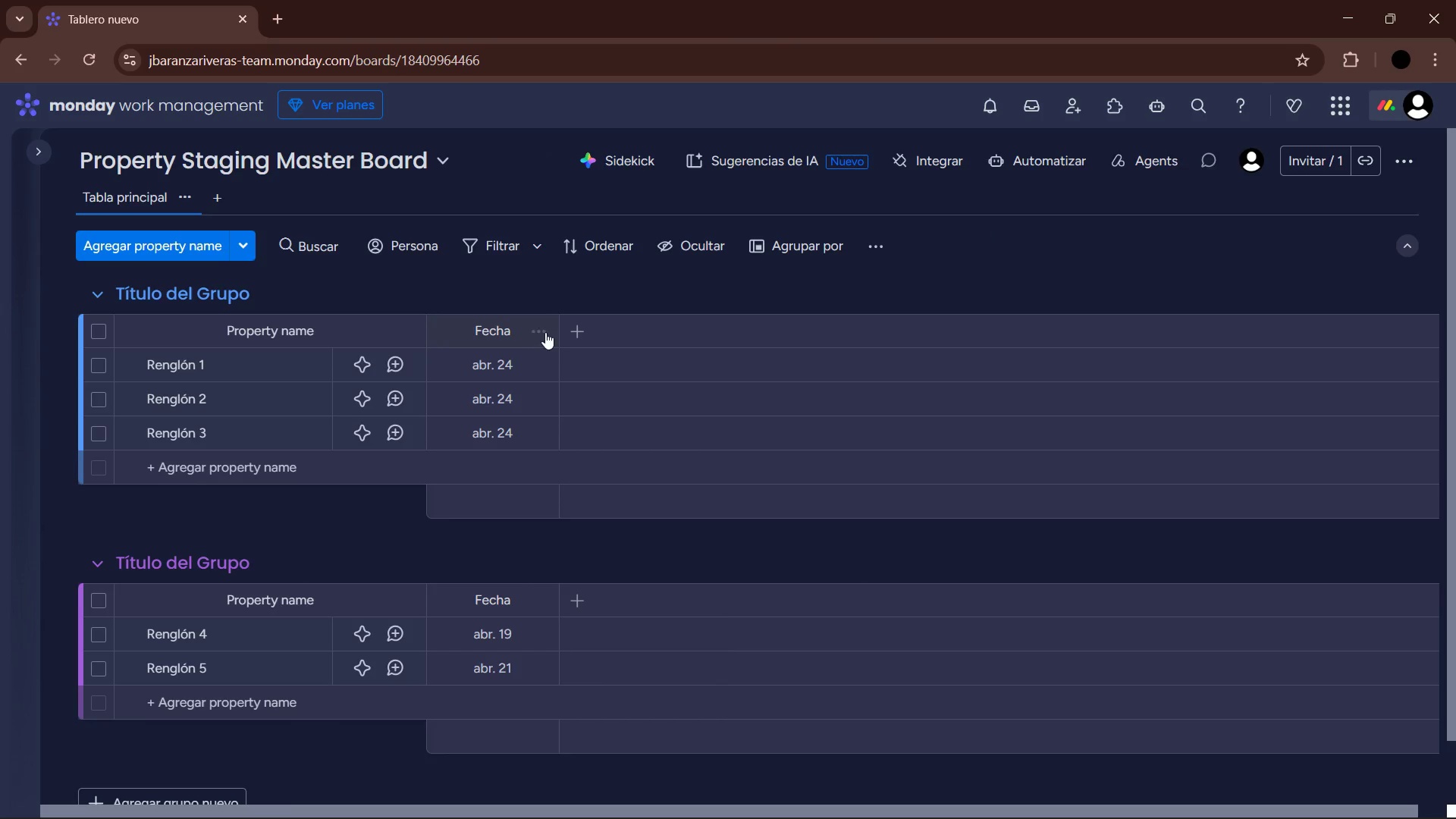 
left_click([538, 331])
 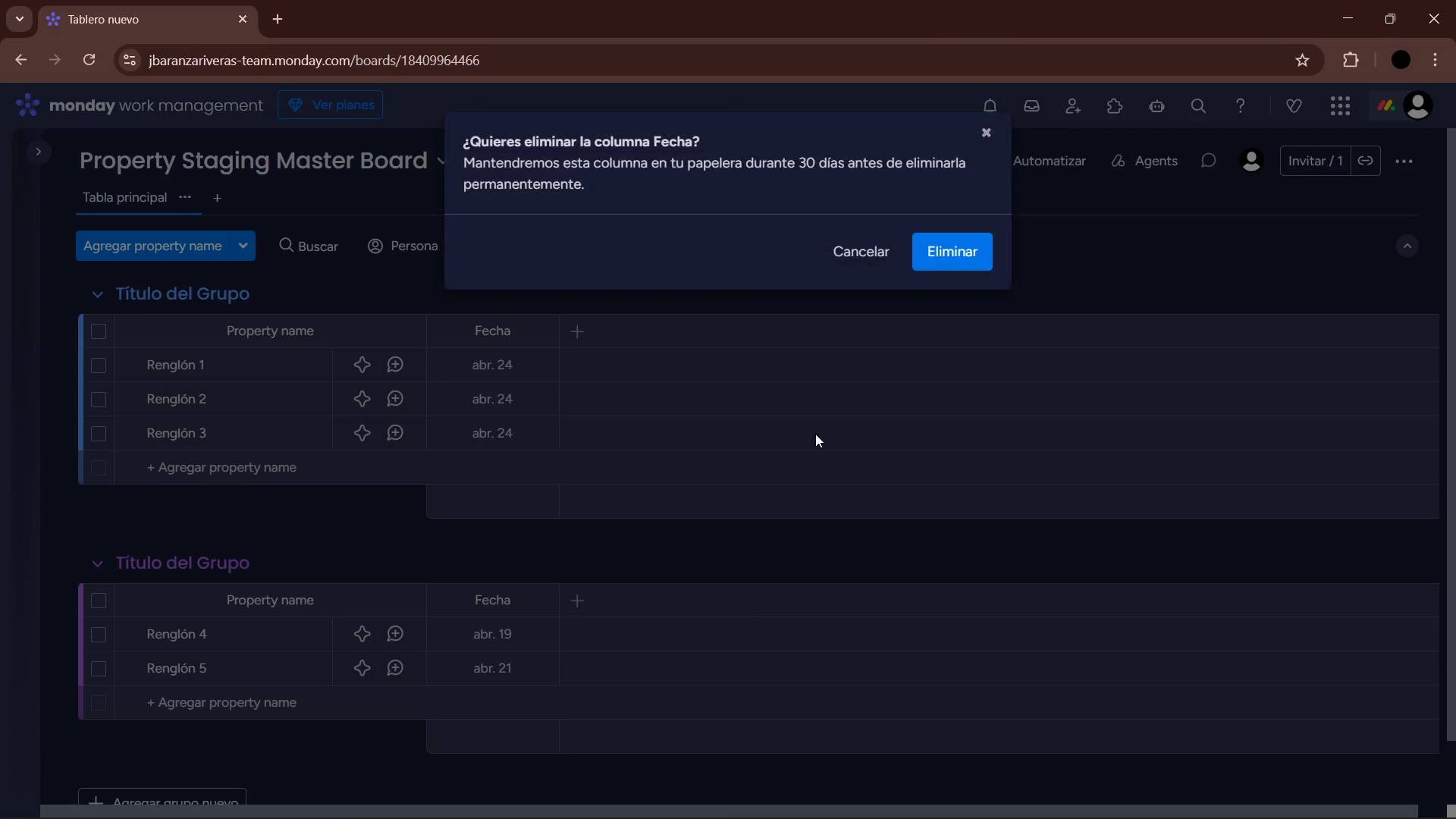 
left_click([934, 257])
 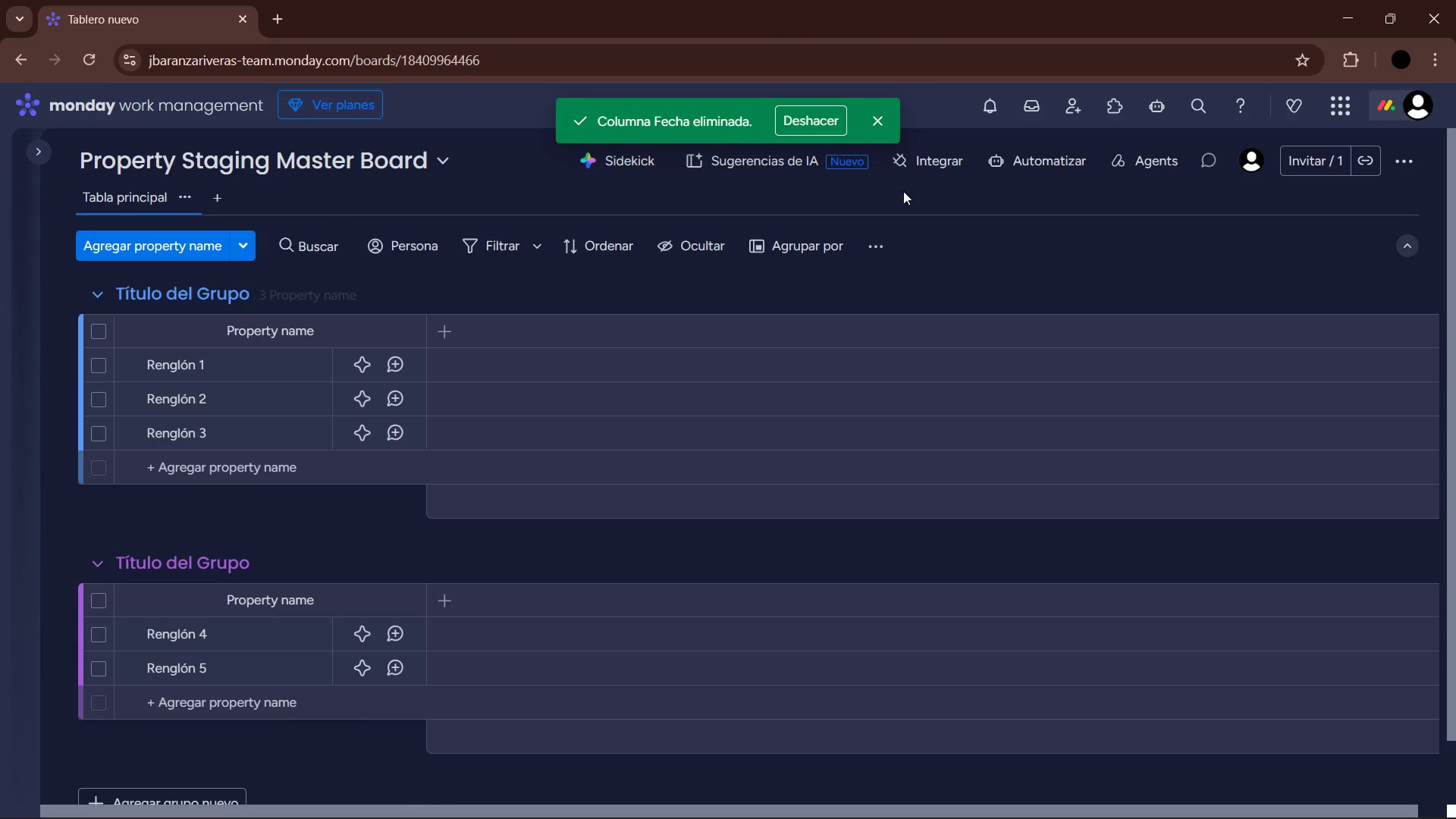 
left_click([881, 122])
 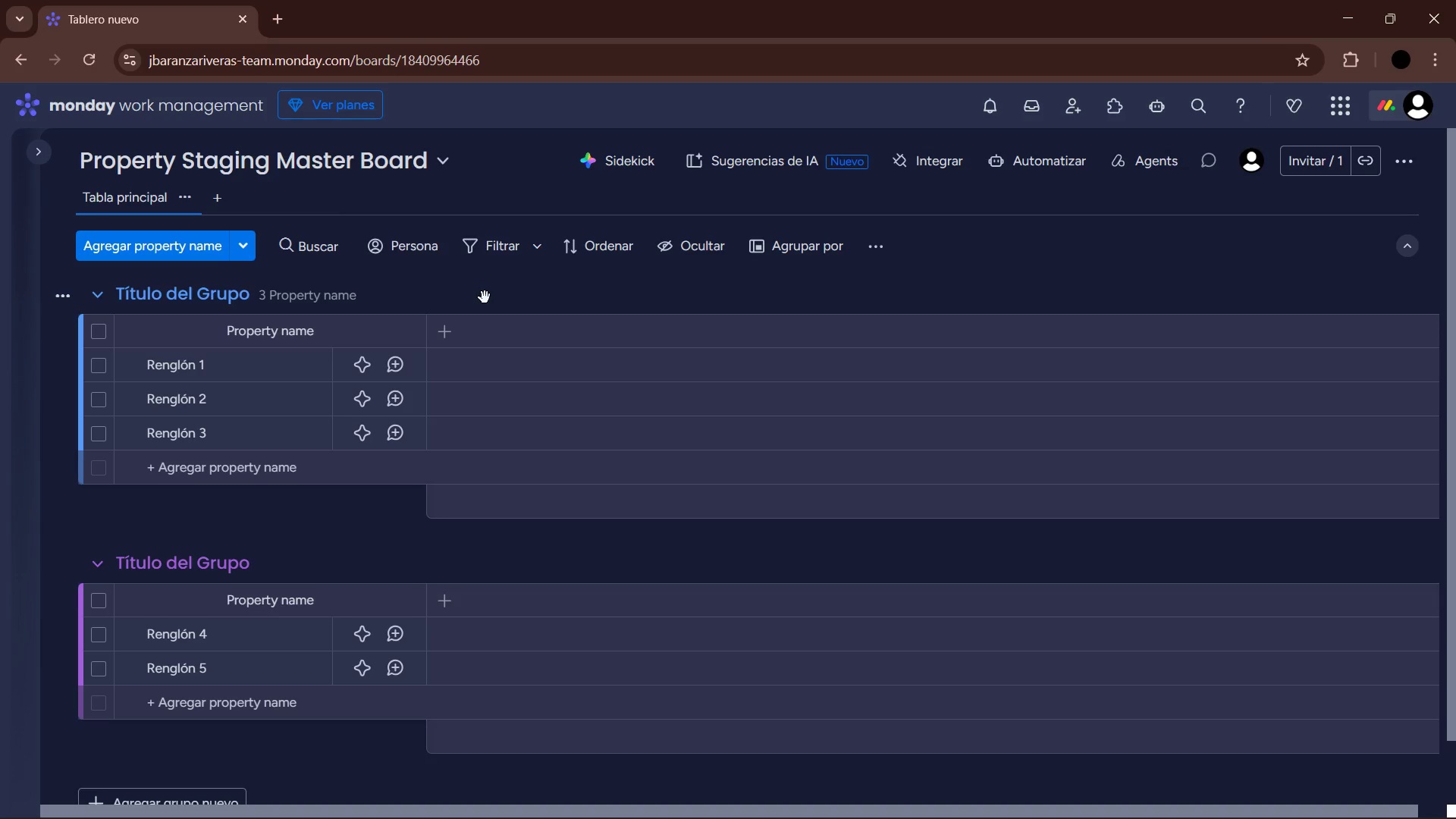 
wait(7.55)
 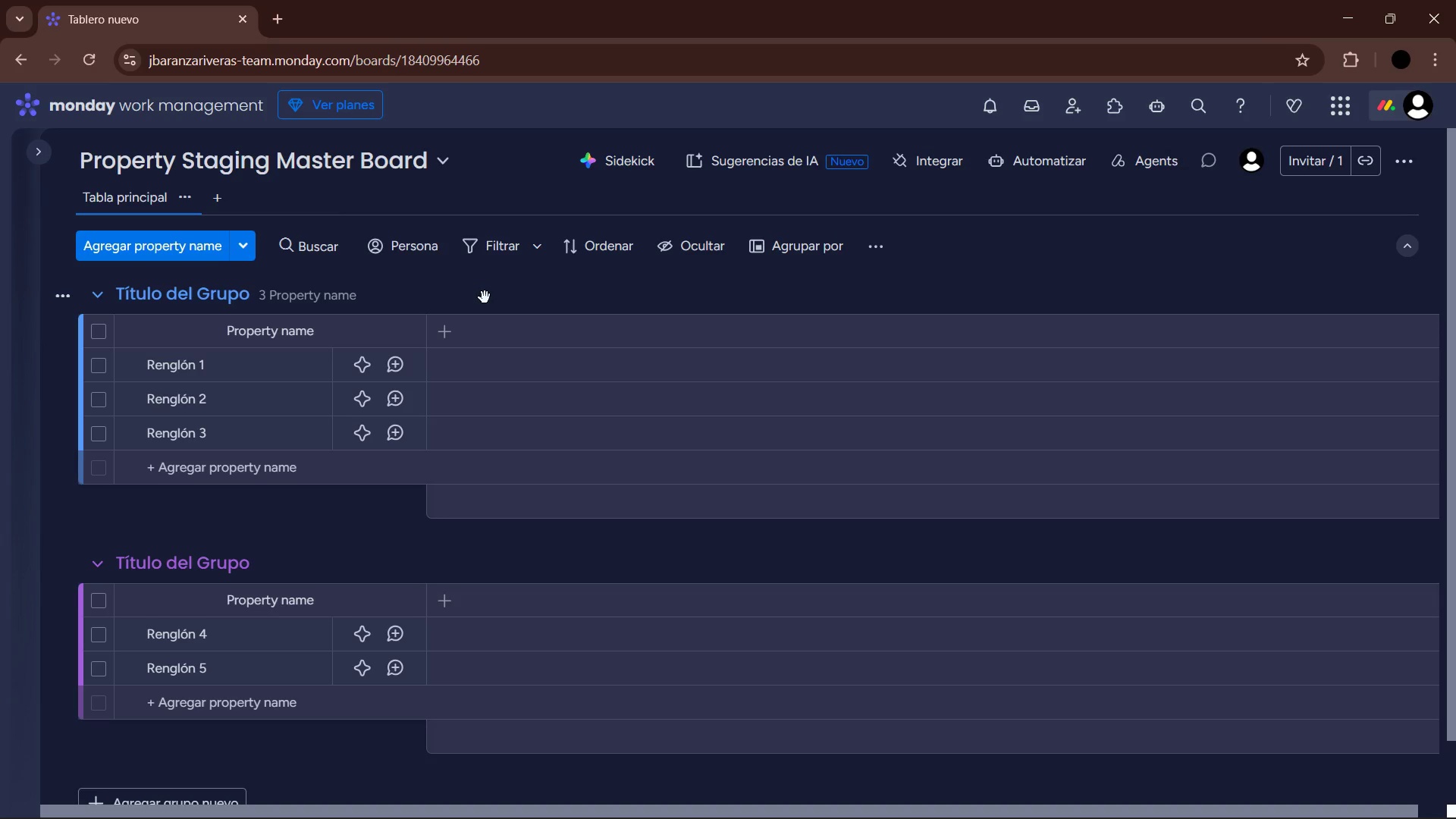 
left_click([450, 325])
 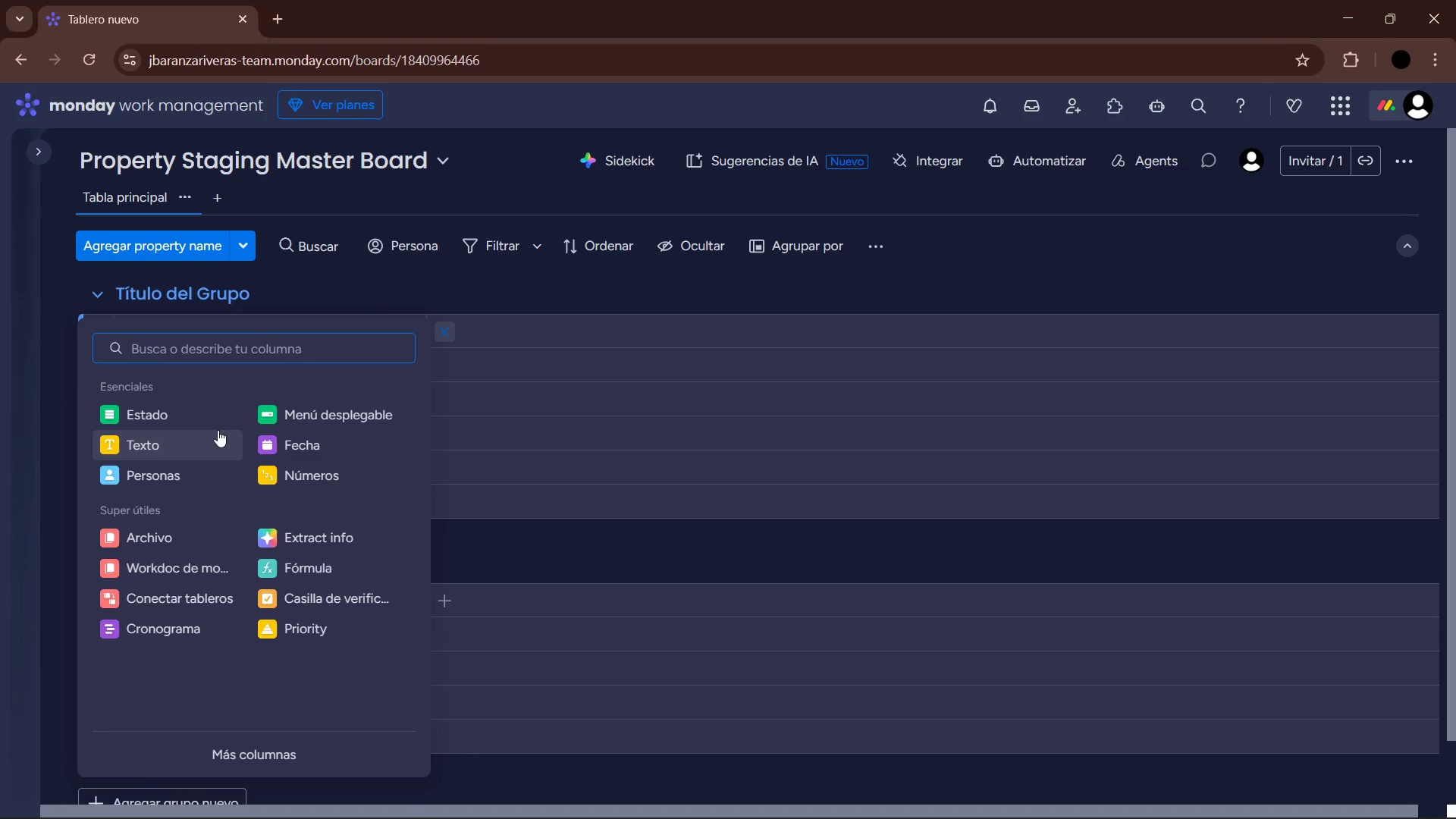 
left_click([198, 473])
 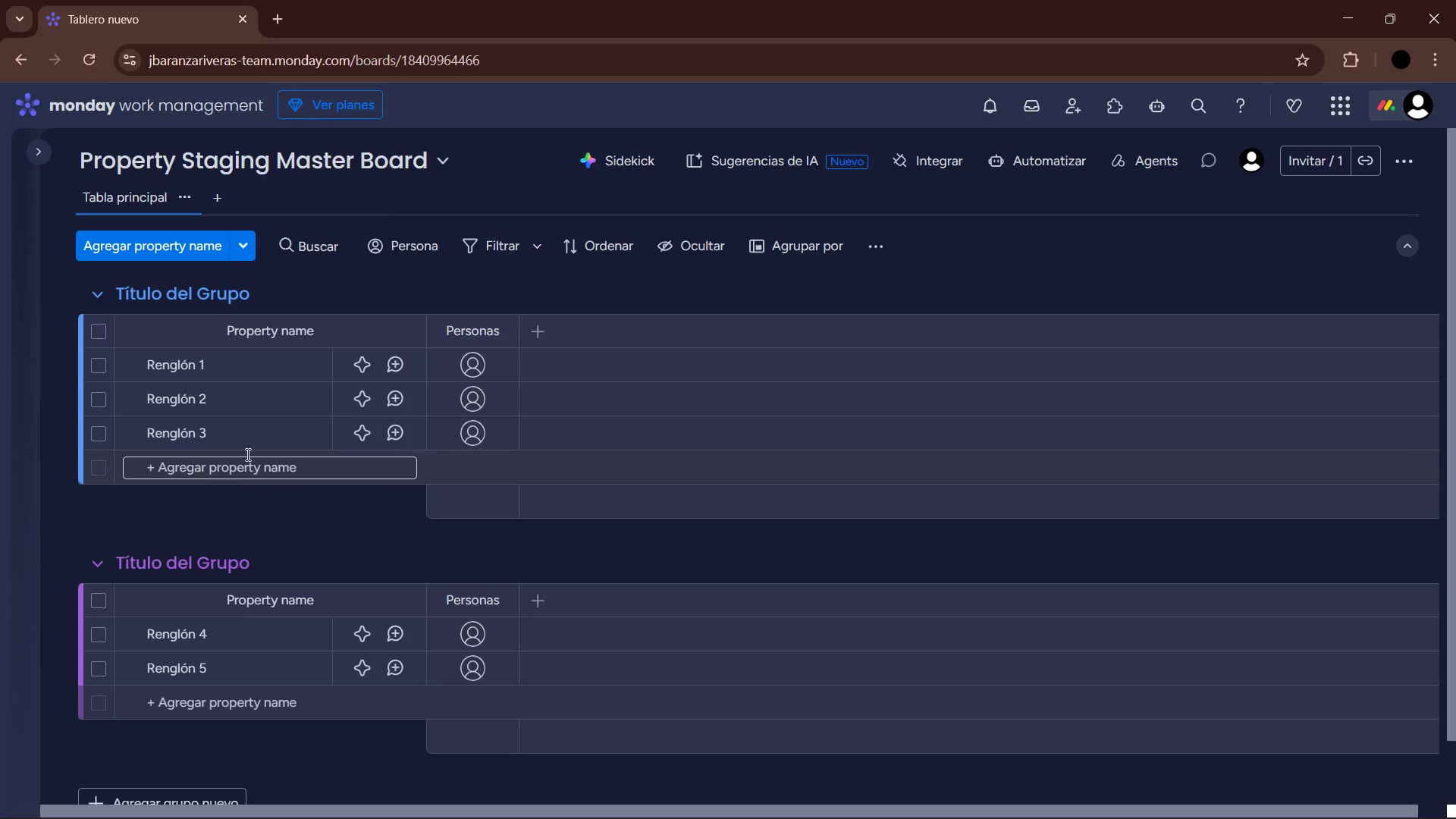 
left_click_drag(start_coordinate=[472, 333], to_coordinate=[460, 331])
 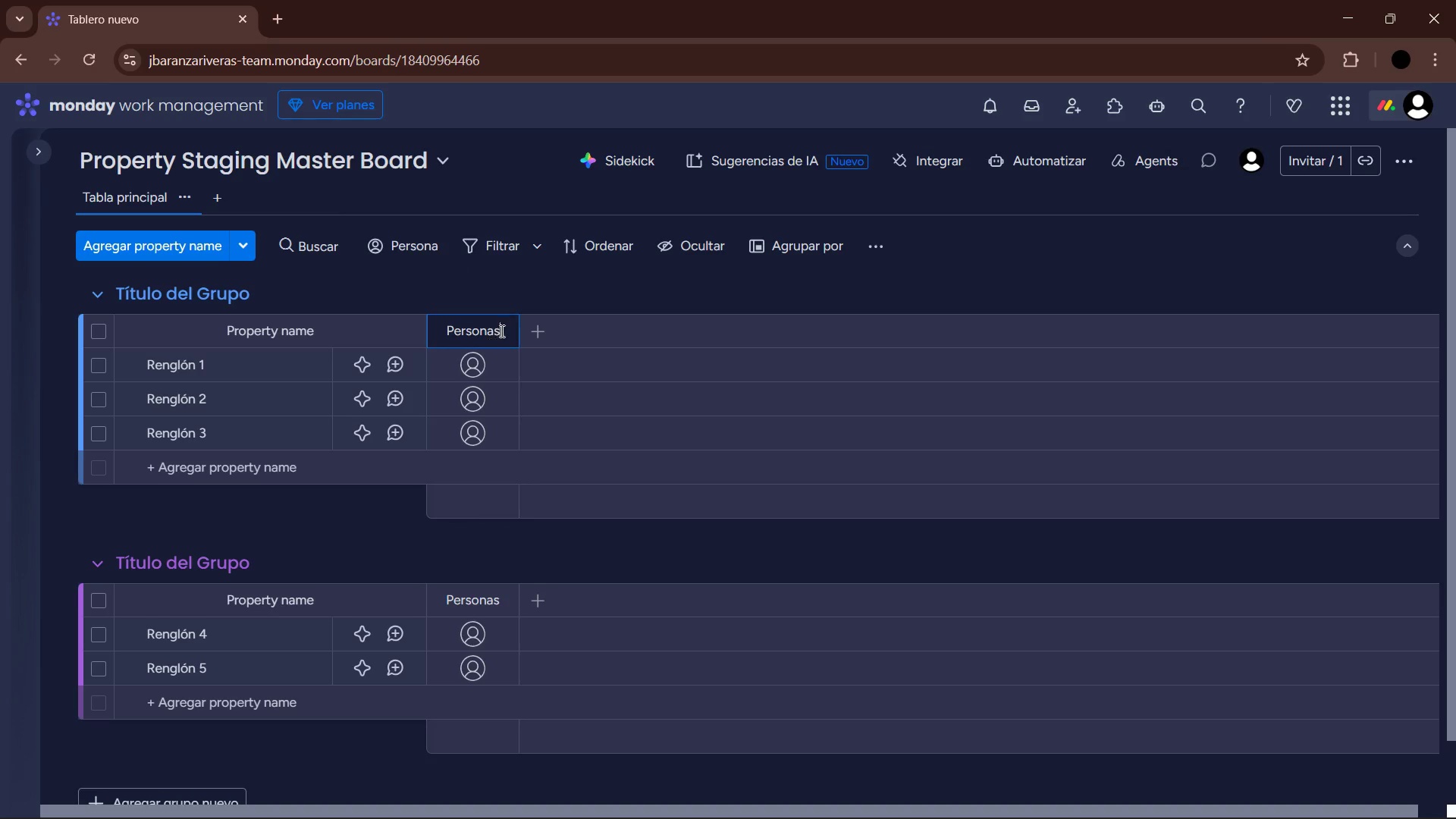 
left_click([460, 331])
 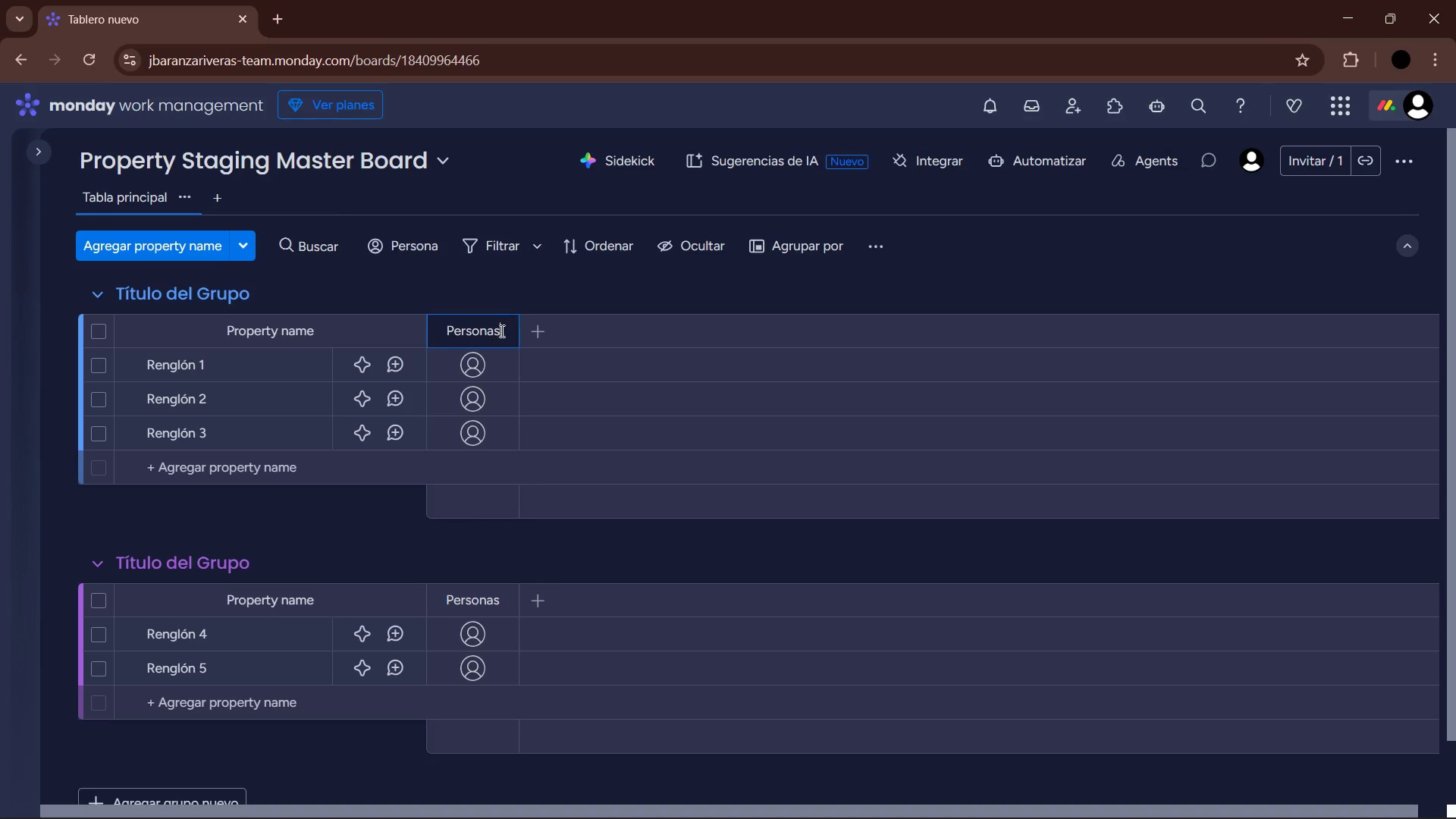 
left_click_drag(start_coordinate=[502, 329], to_coordinate=[428, 334])
 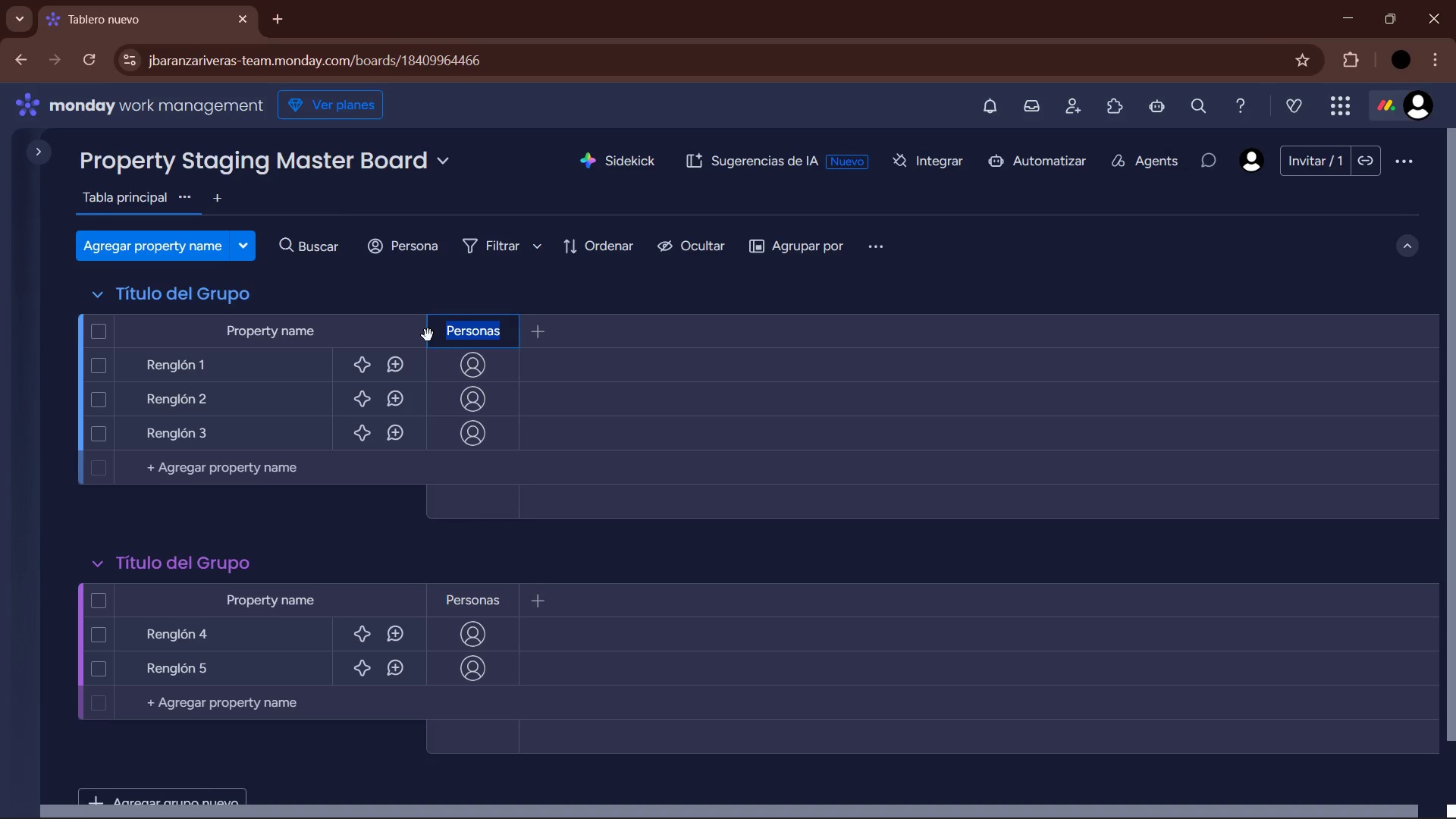 
type(Lead Styloi)
key(Backspace)
type(st)
 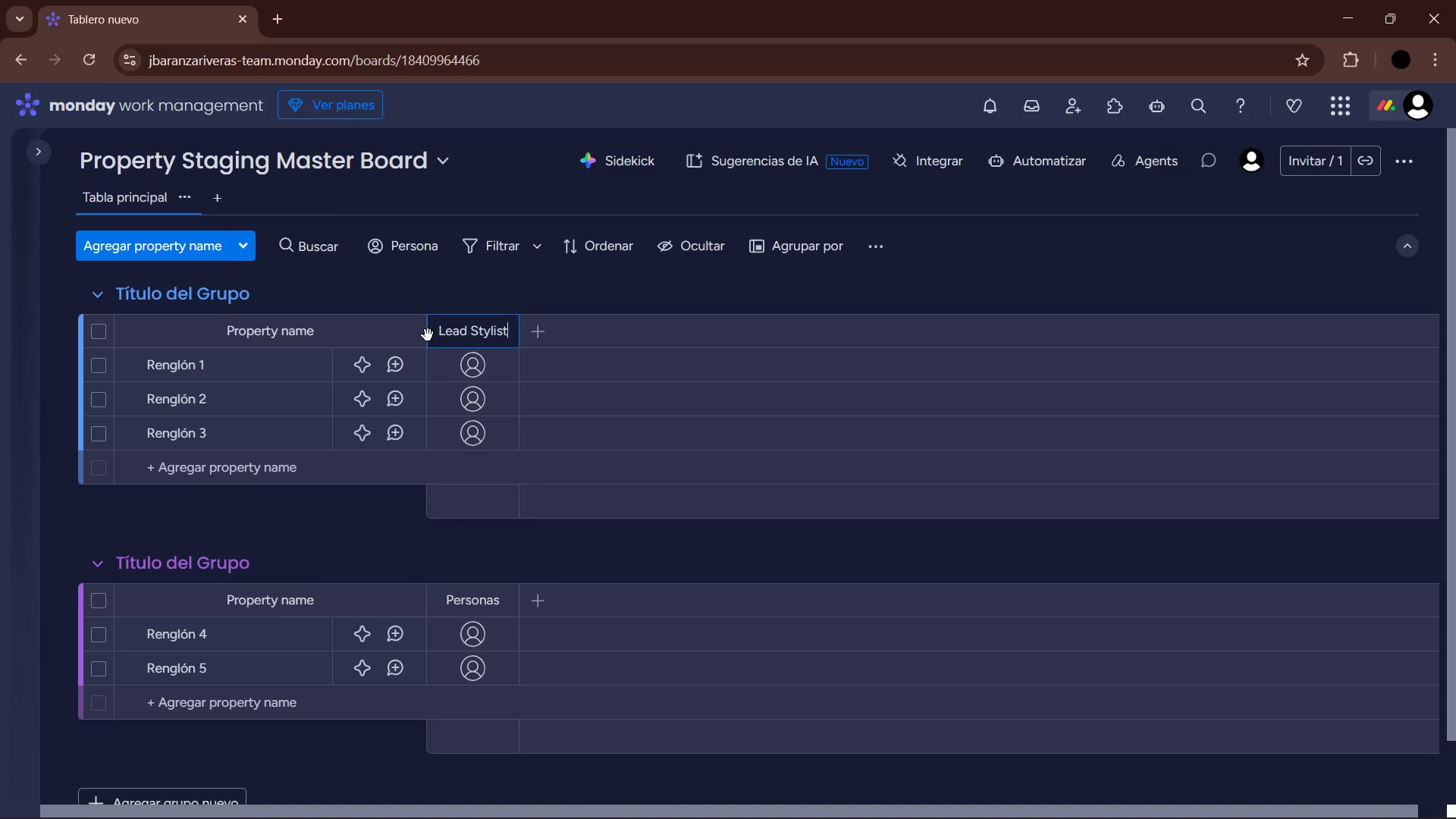 
key(Enter)
 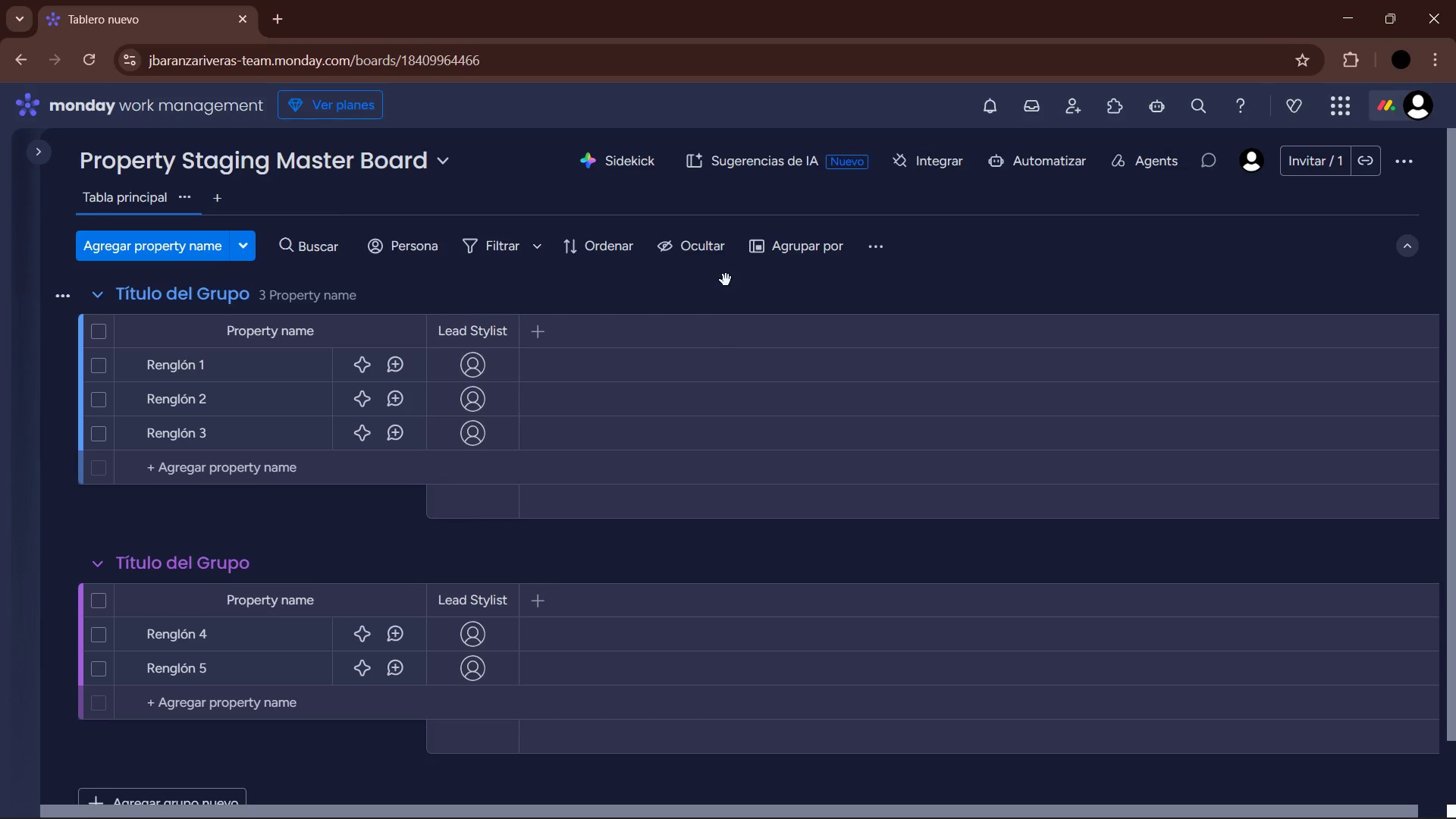 
wait(6.06)
 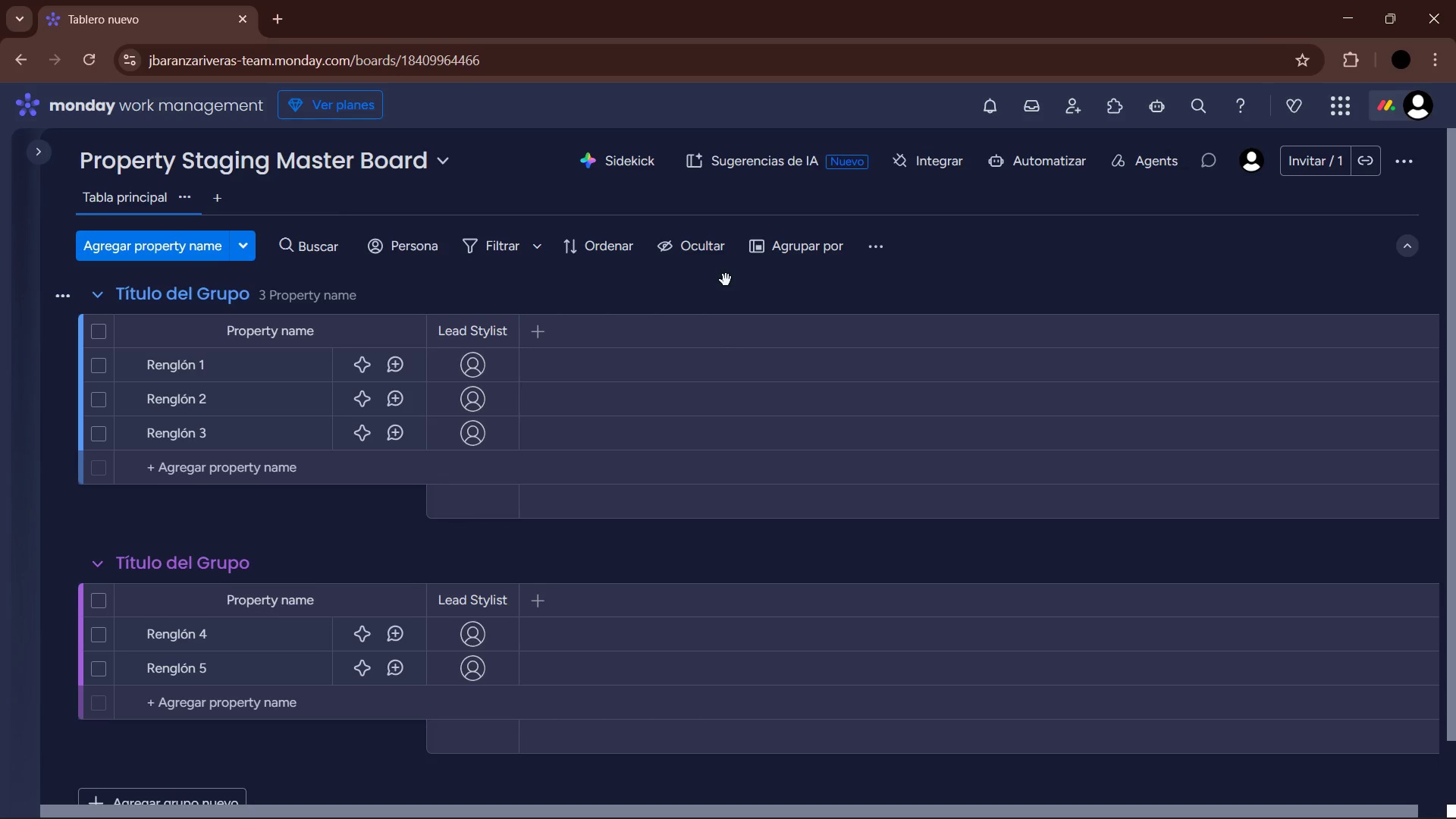 
left_click([540, 332])
 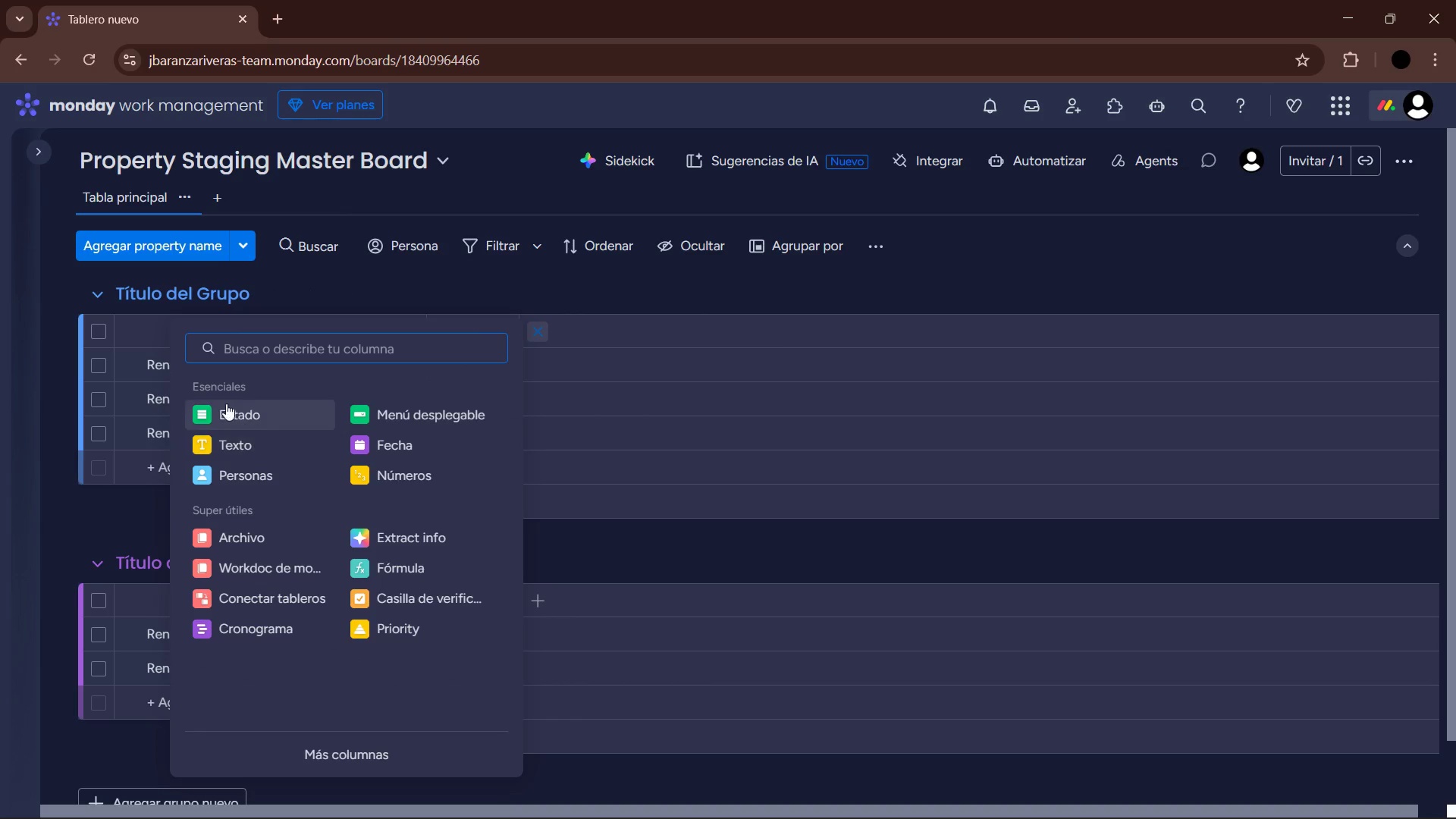 
left_click([228, 409])
 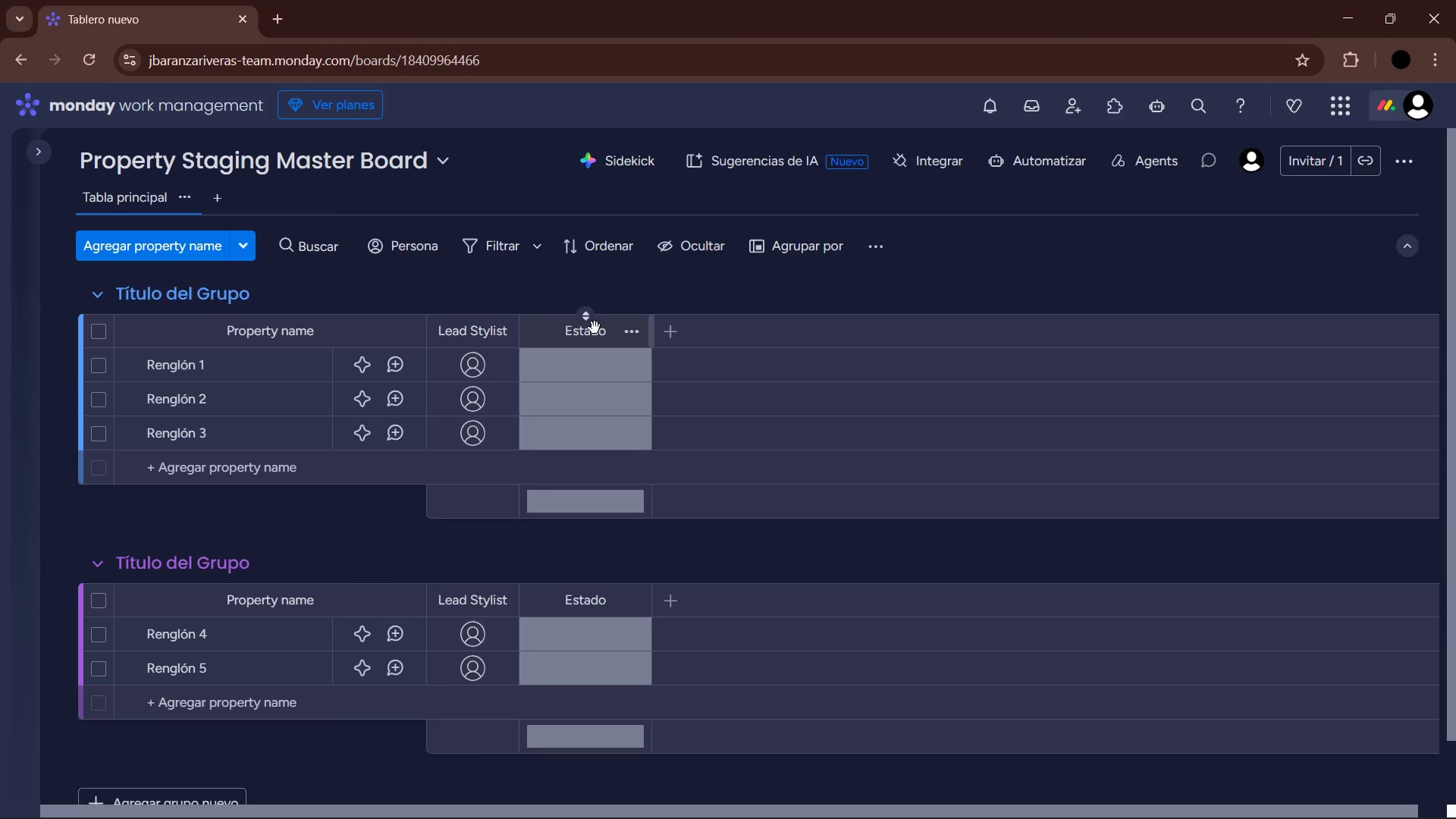 
double_click([596, 331])
 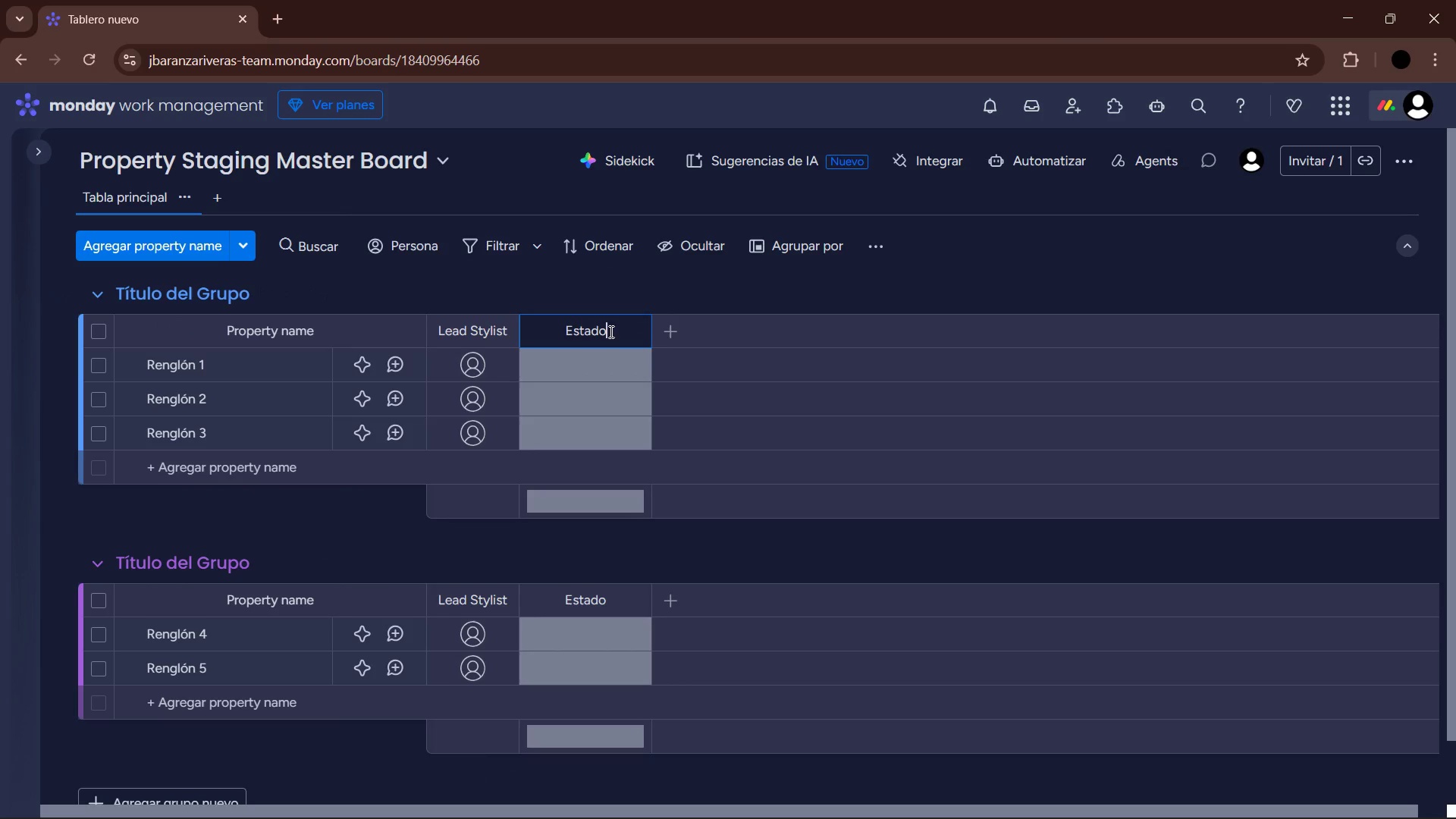 
left_click_drag(start_coordinate=[616, 331], to_coordinate=[481, 337])
 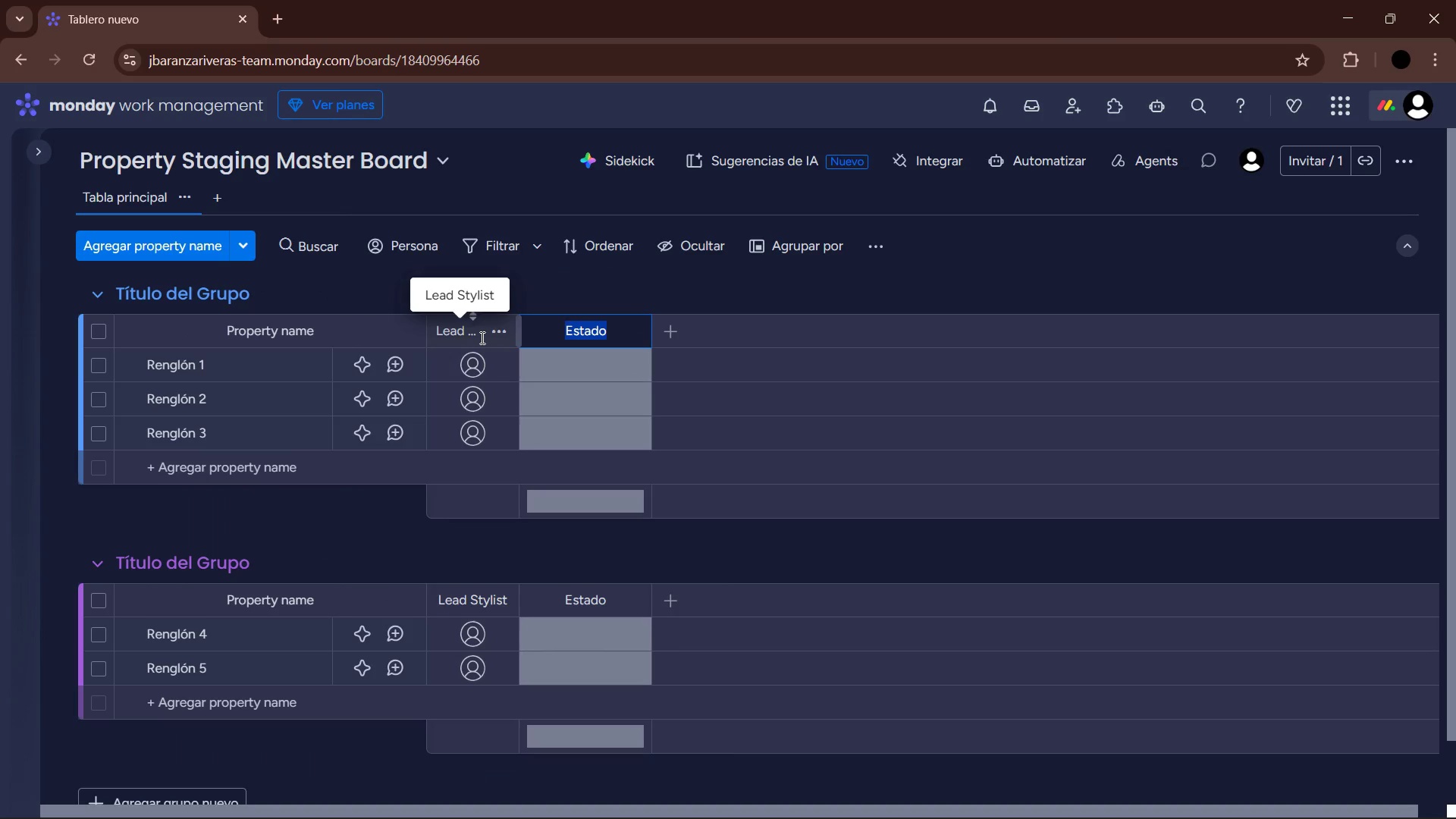 
type(prpo)
key(Backspace)
key(Backspace)
key(Backspace)
key(Backspace)
type(Property T)
key(Backspace)
type(type)
 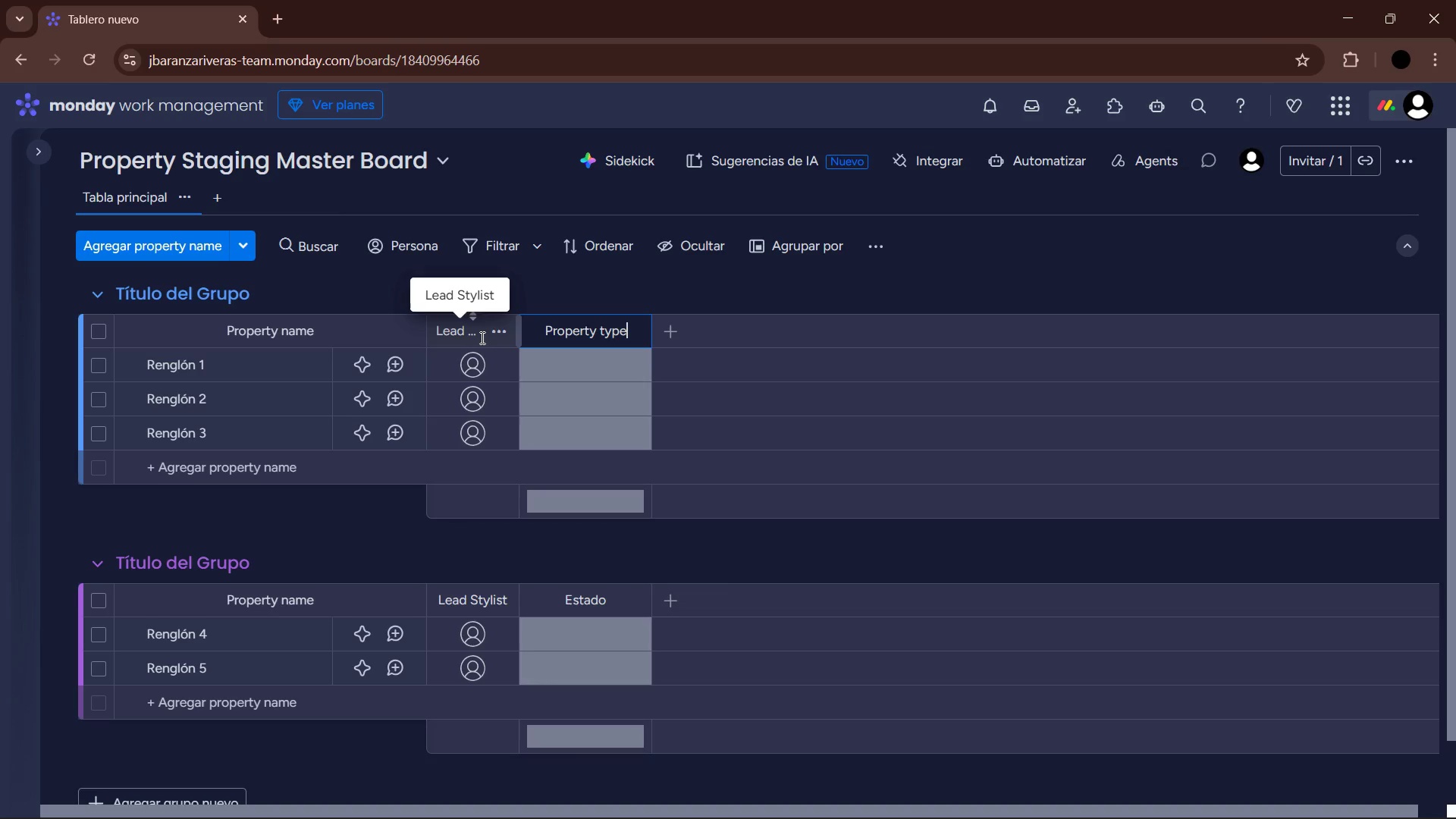 
key(Enter)
 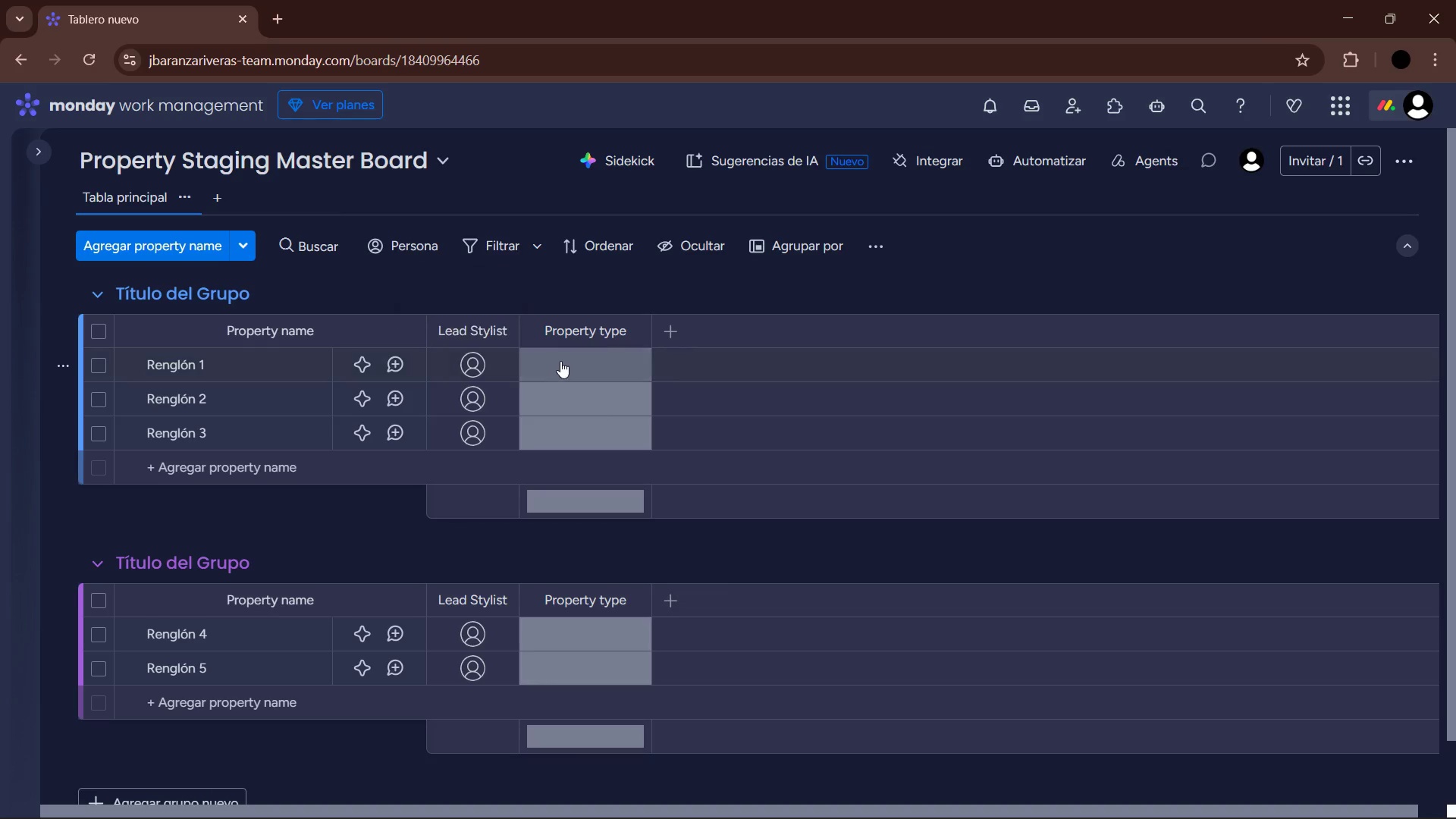 
left_click([566, 367])
 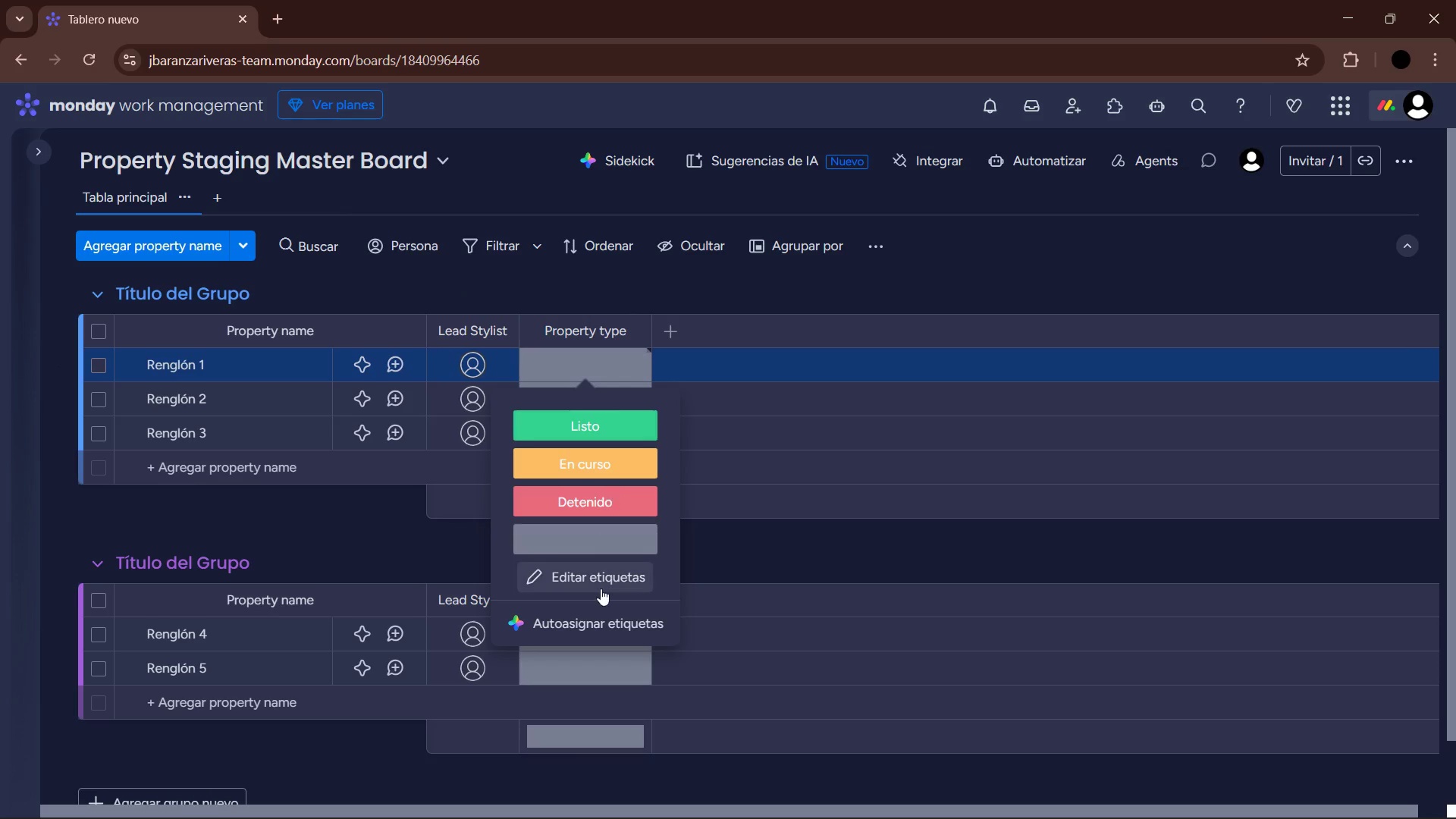 
left_click([600, 573])
 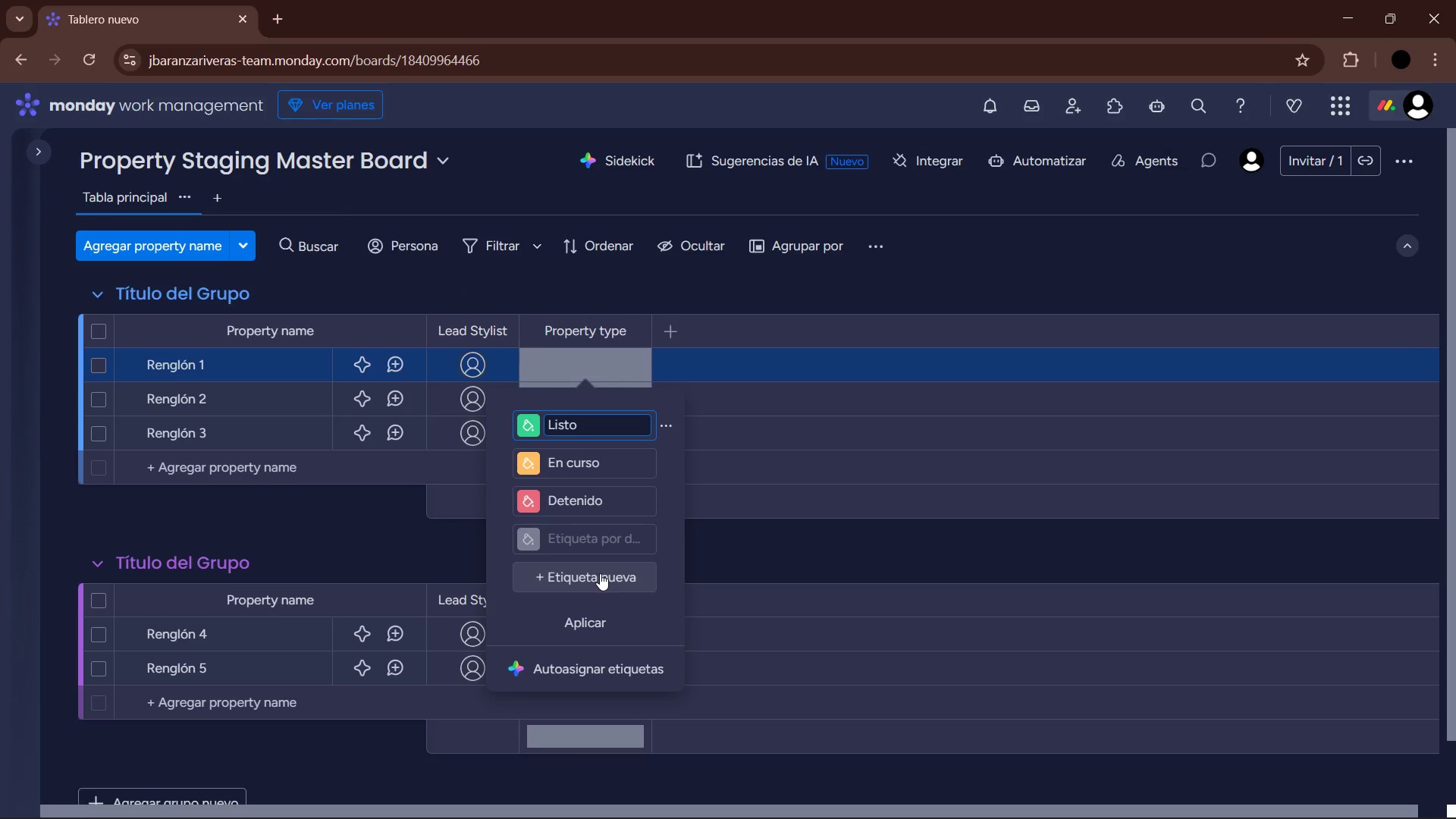 
wait(9.48)
 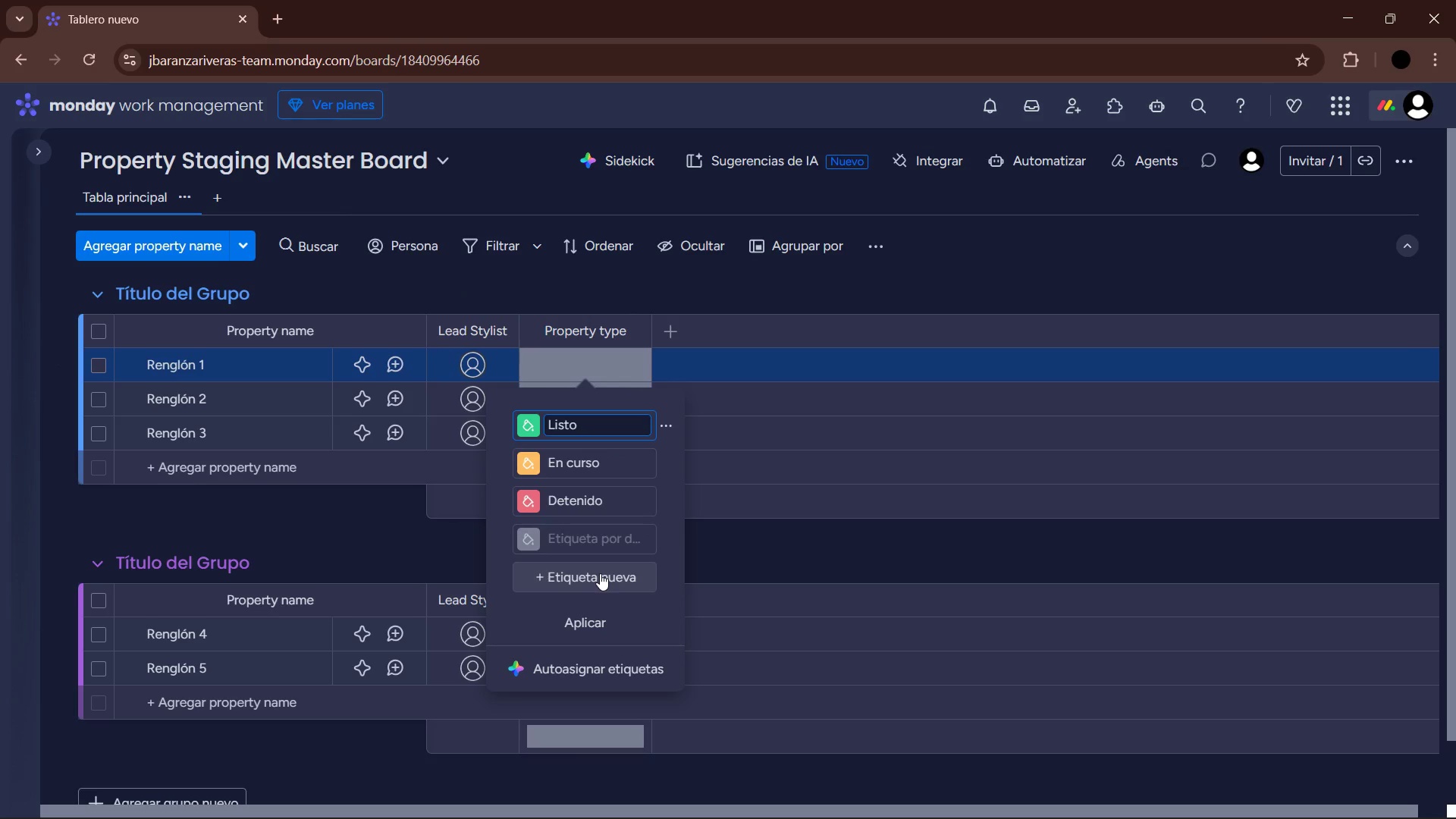 
left_click([669, 419])
 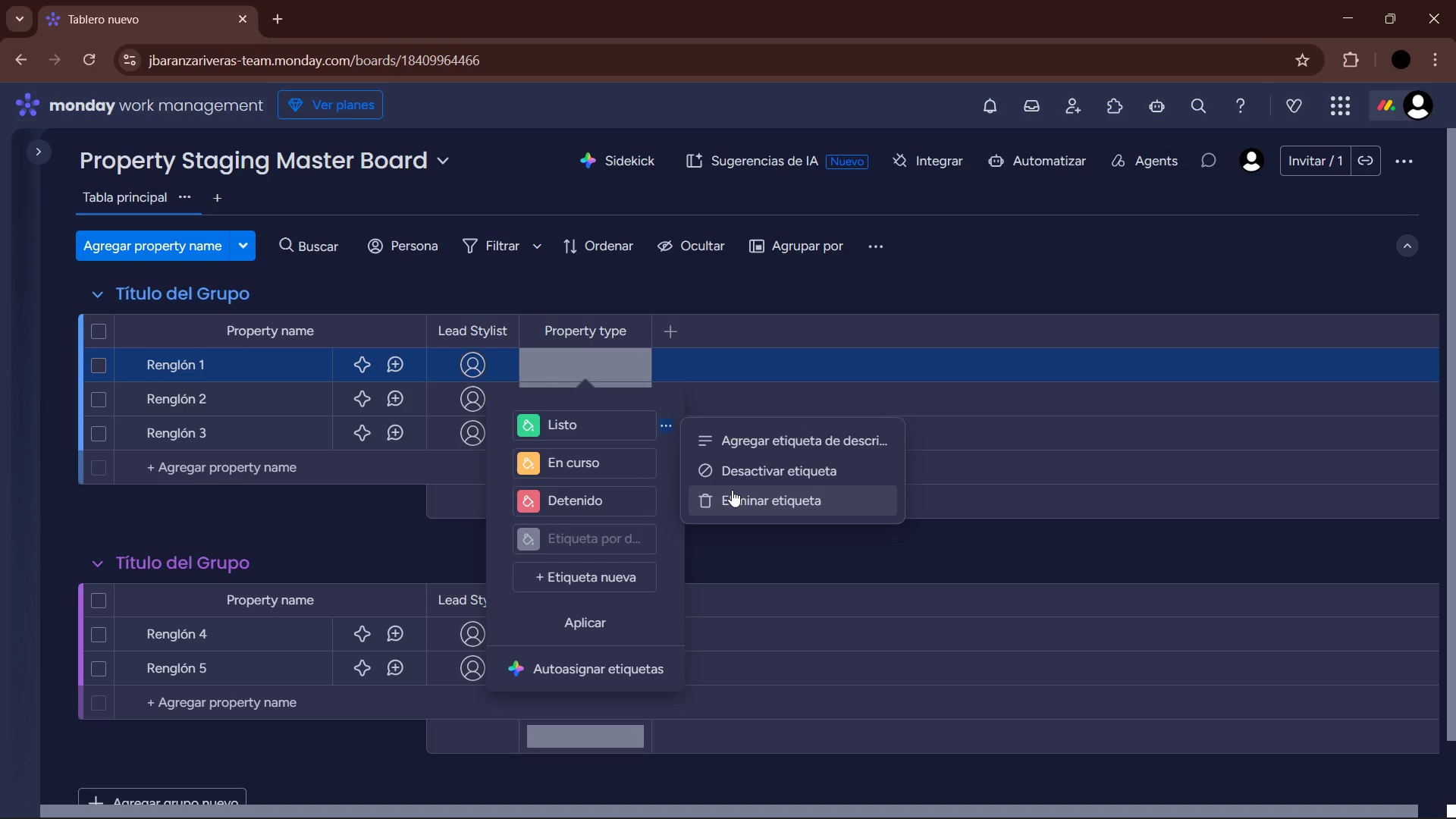 
left_click_drag(start_coordinate=[732, 490], to_coordinate=[732, 494])
 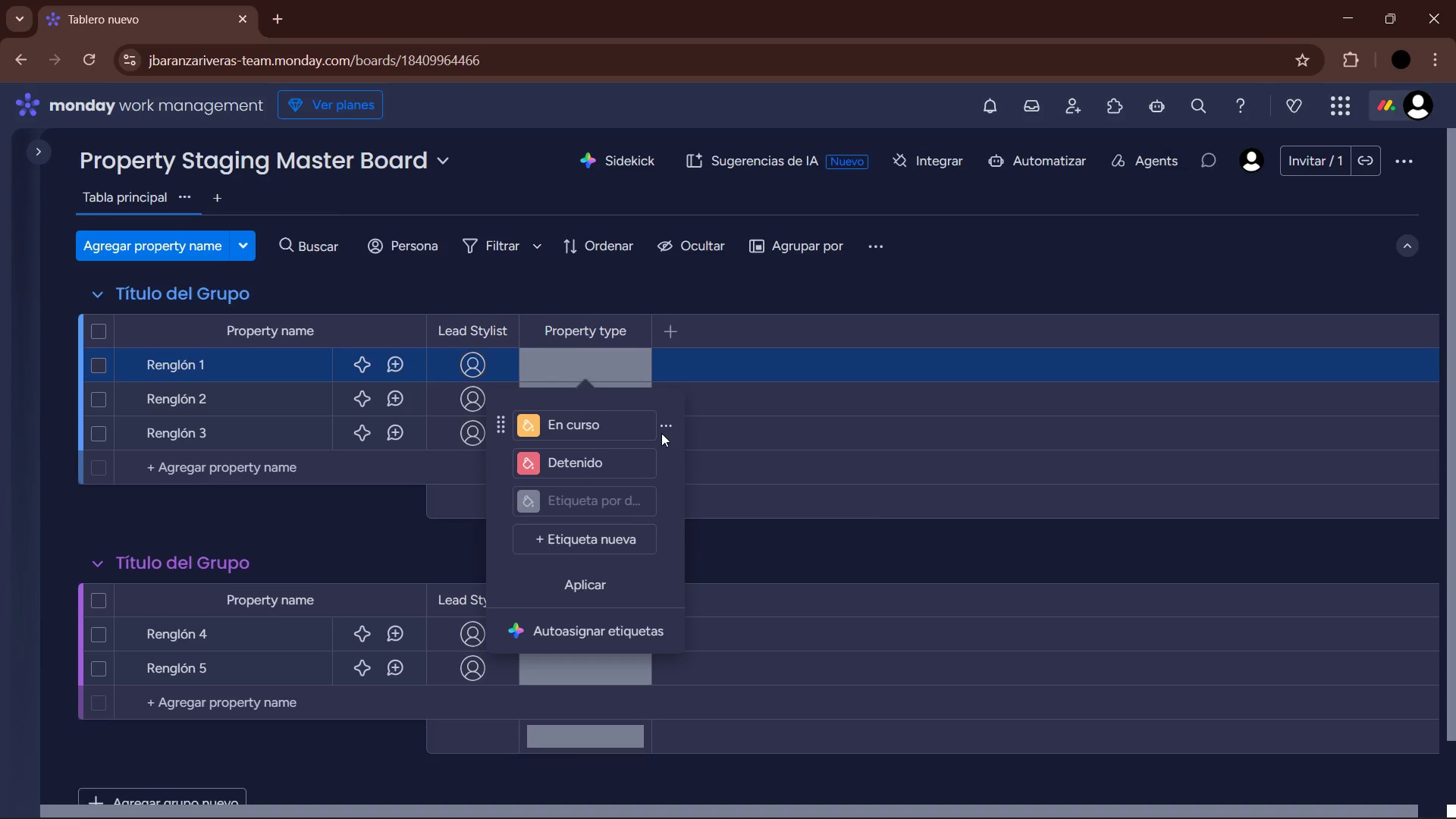 
double_click([663, 430])
 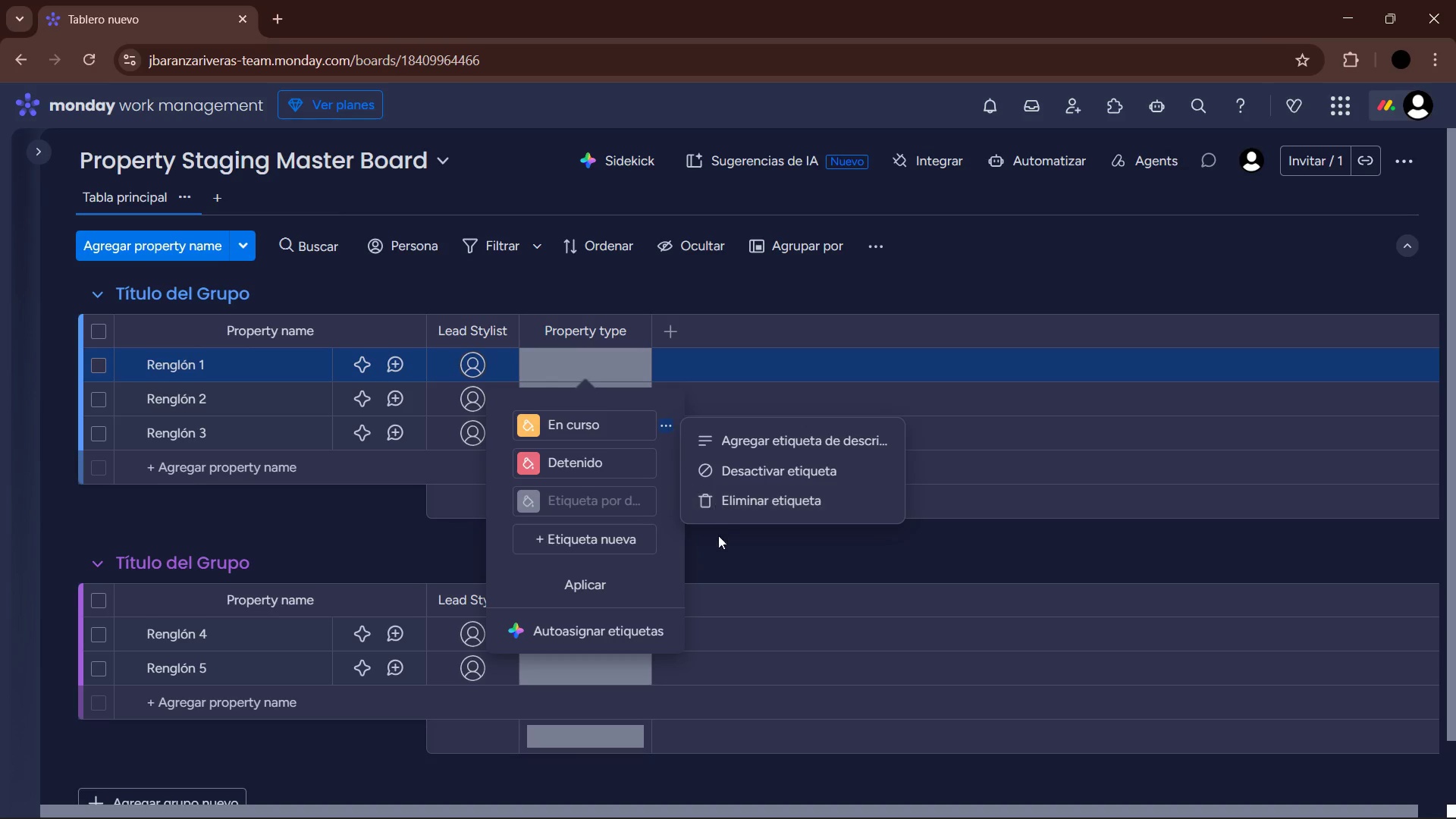 
left_click([727, 509])
 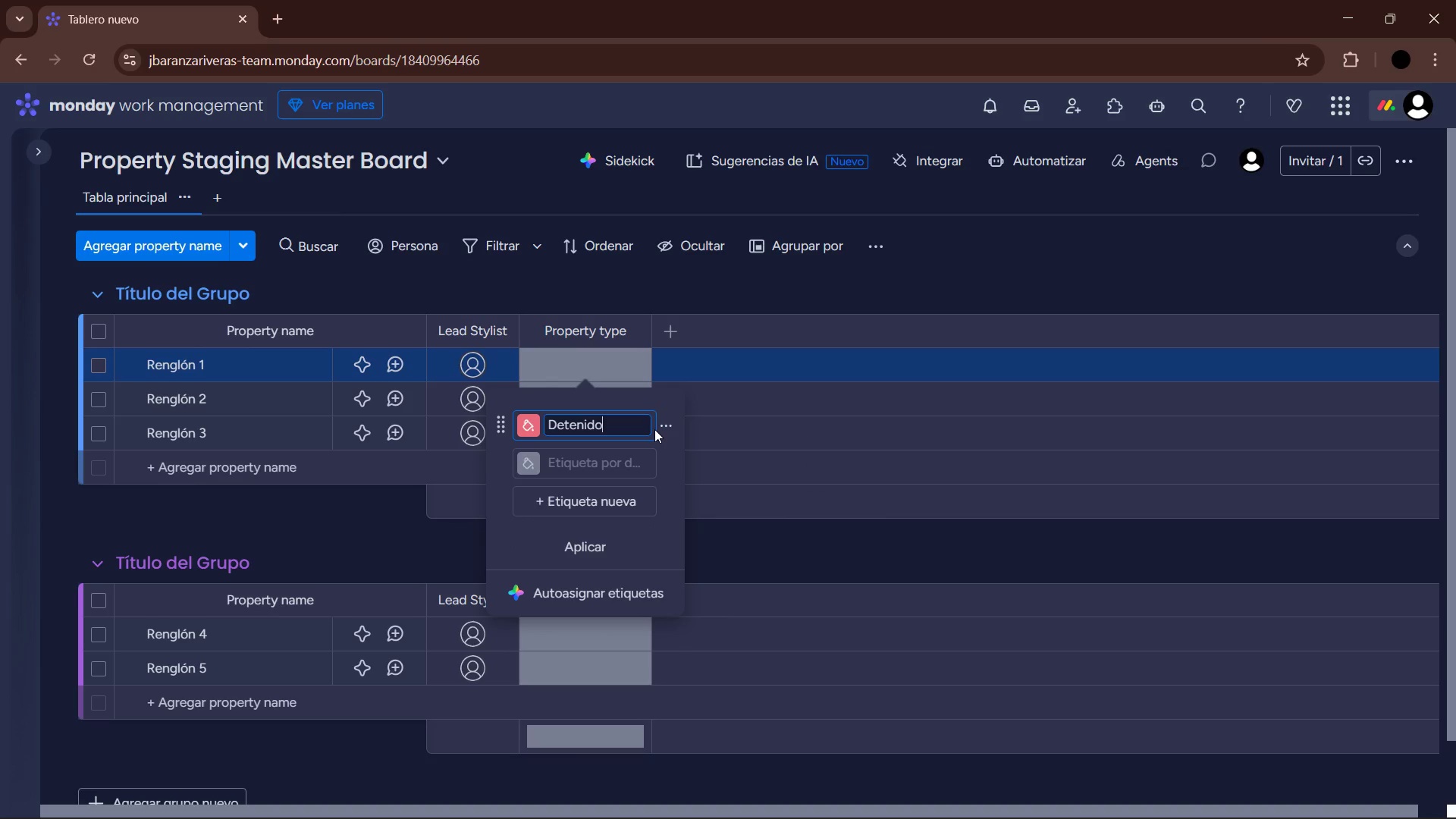 
left_click([654, 429])
 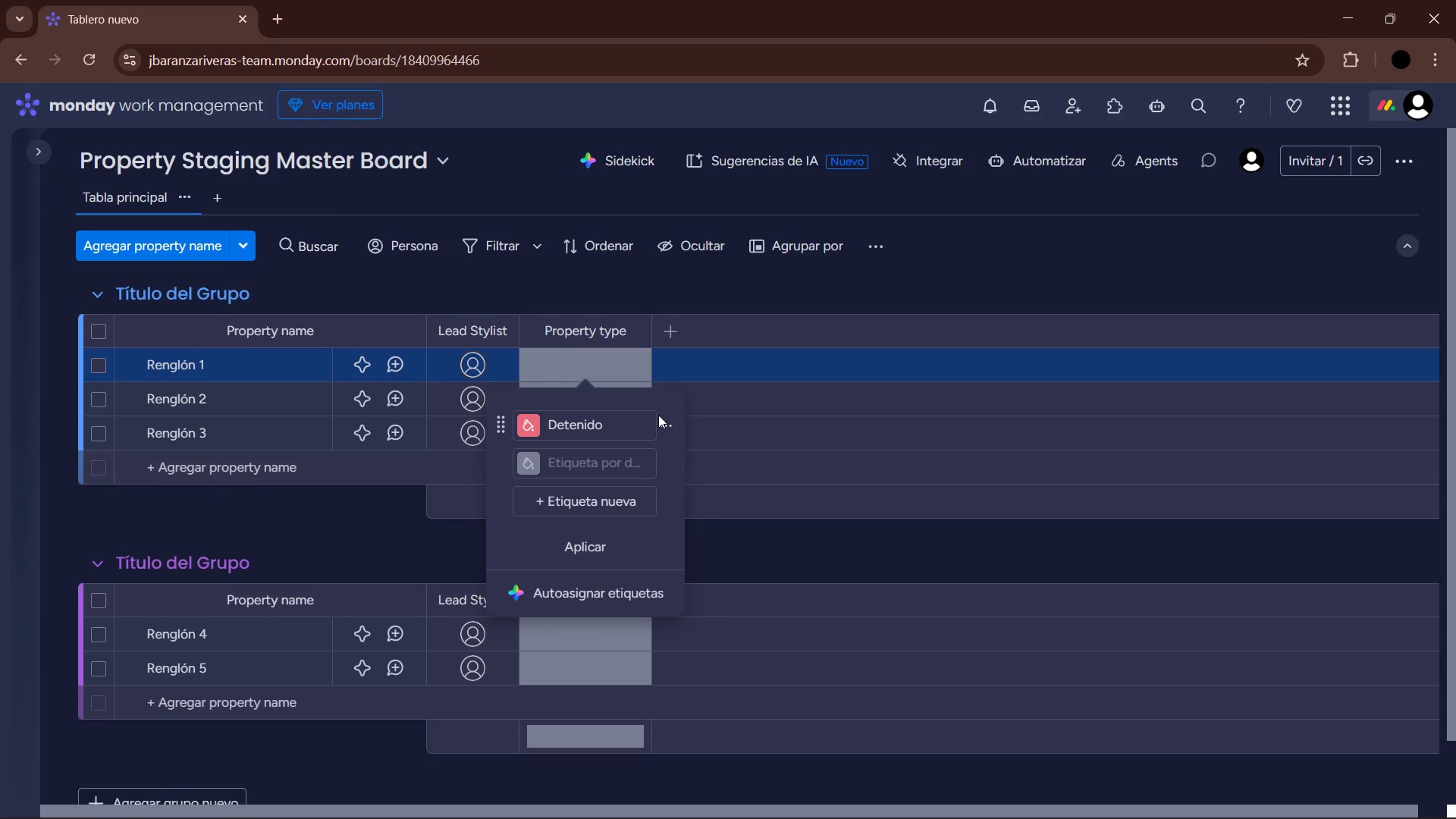 
double_click([661, 422])
 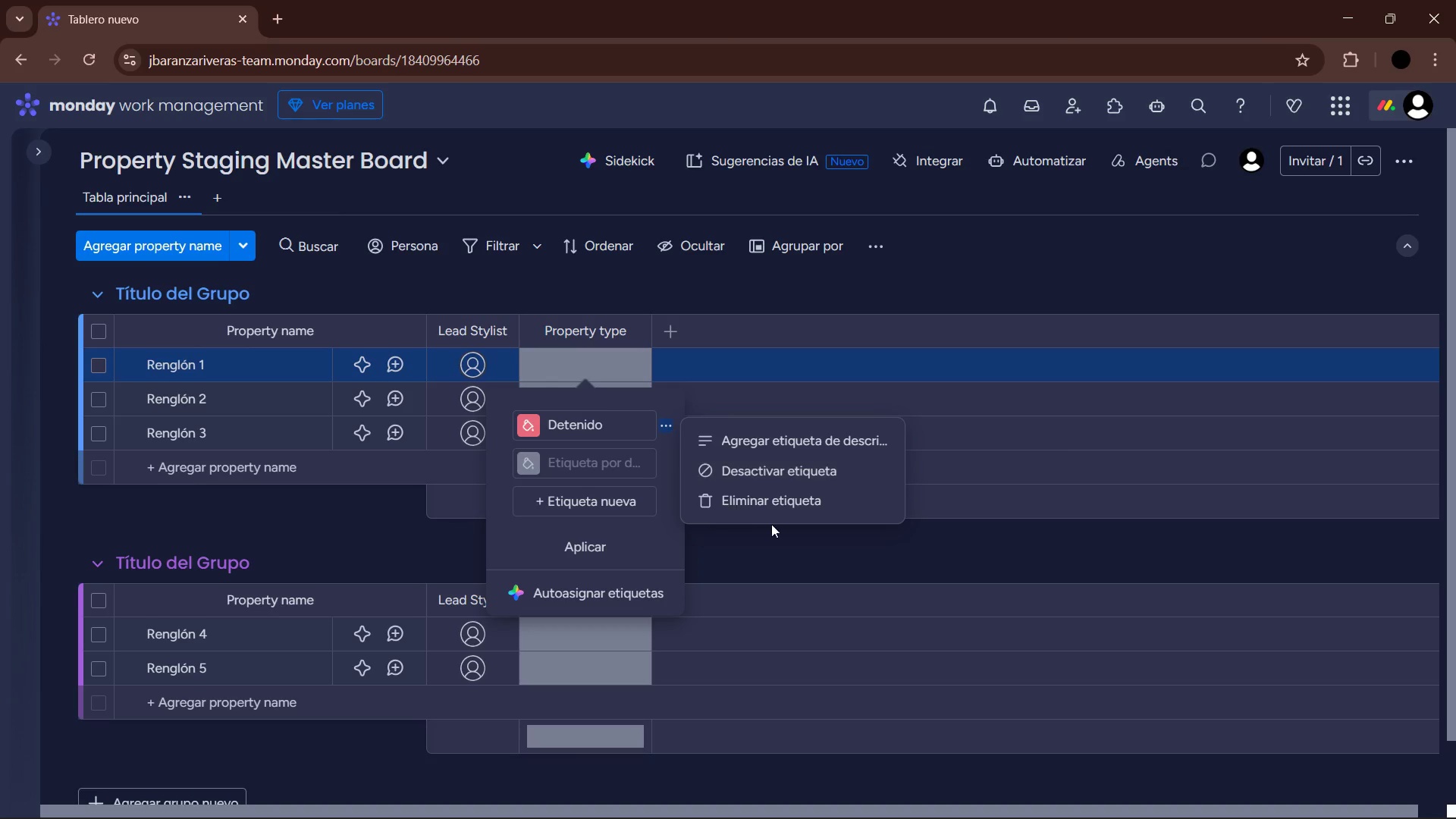 
left_click([753, 502])
 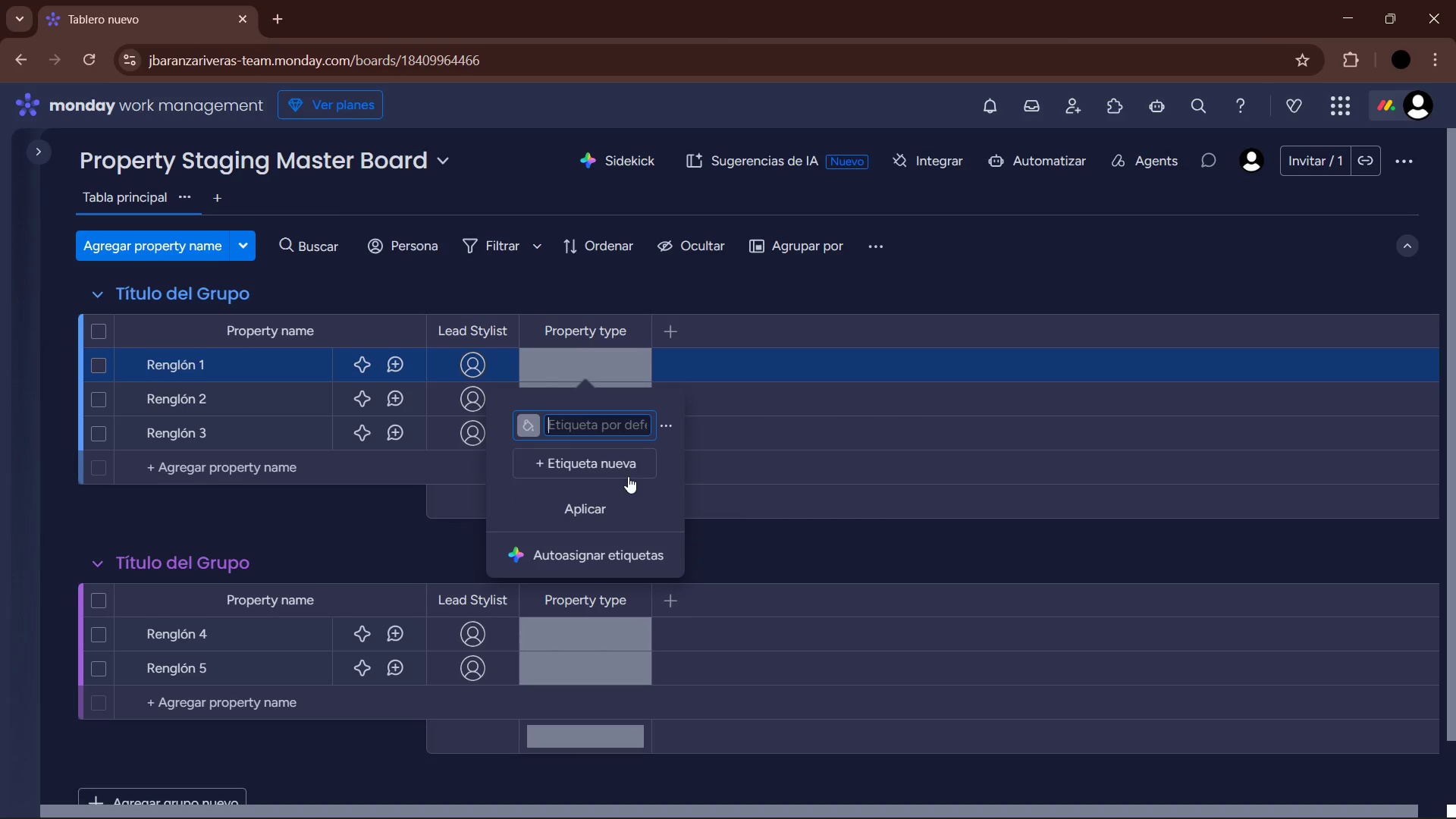 
left_click([607, 458])
 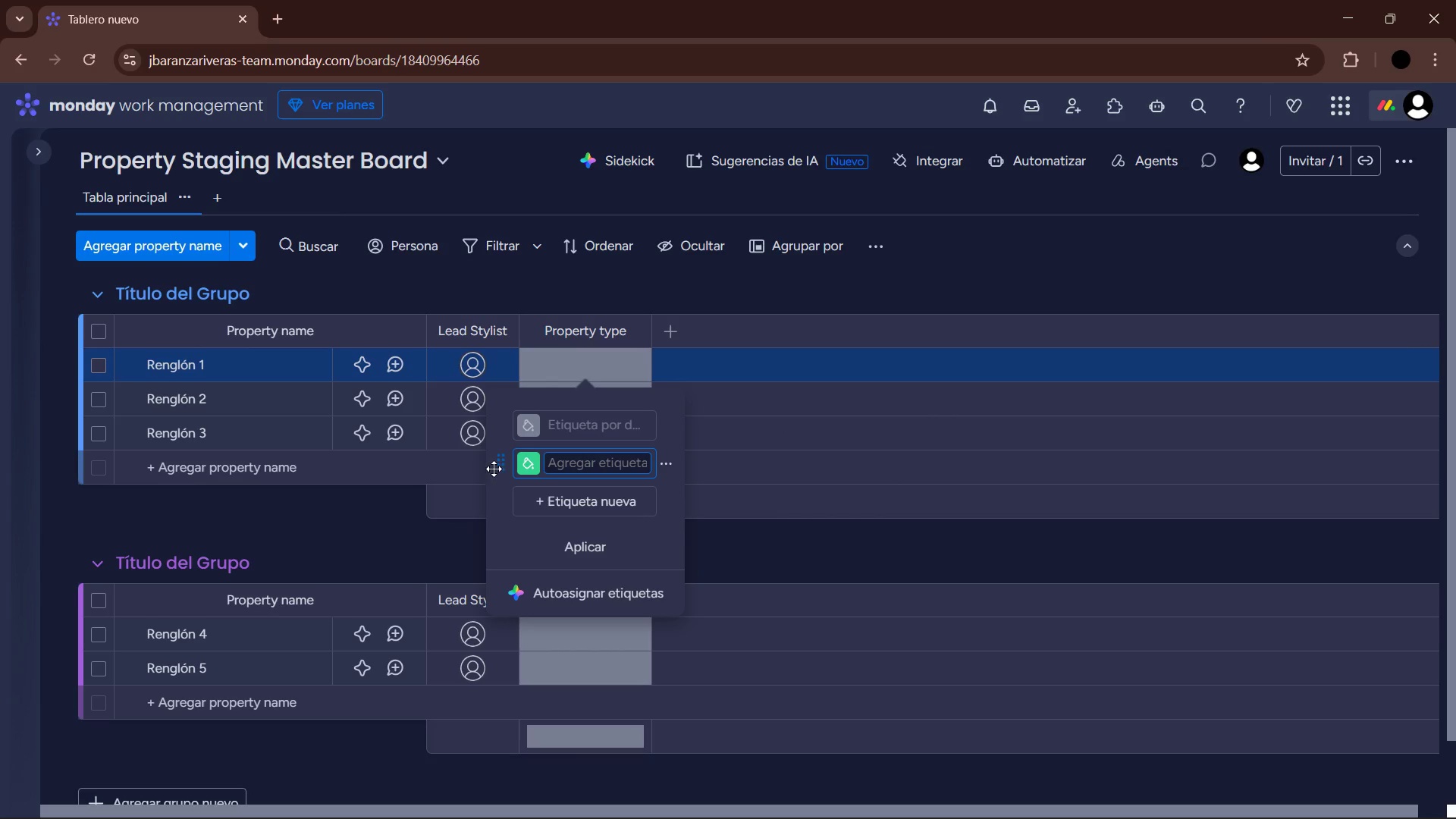 
left_click_drag(start_coordinate=[500, 463], to_coordinate=[495, 431])
 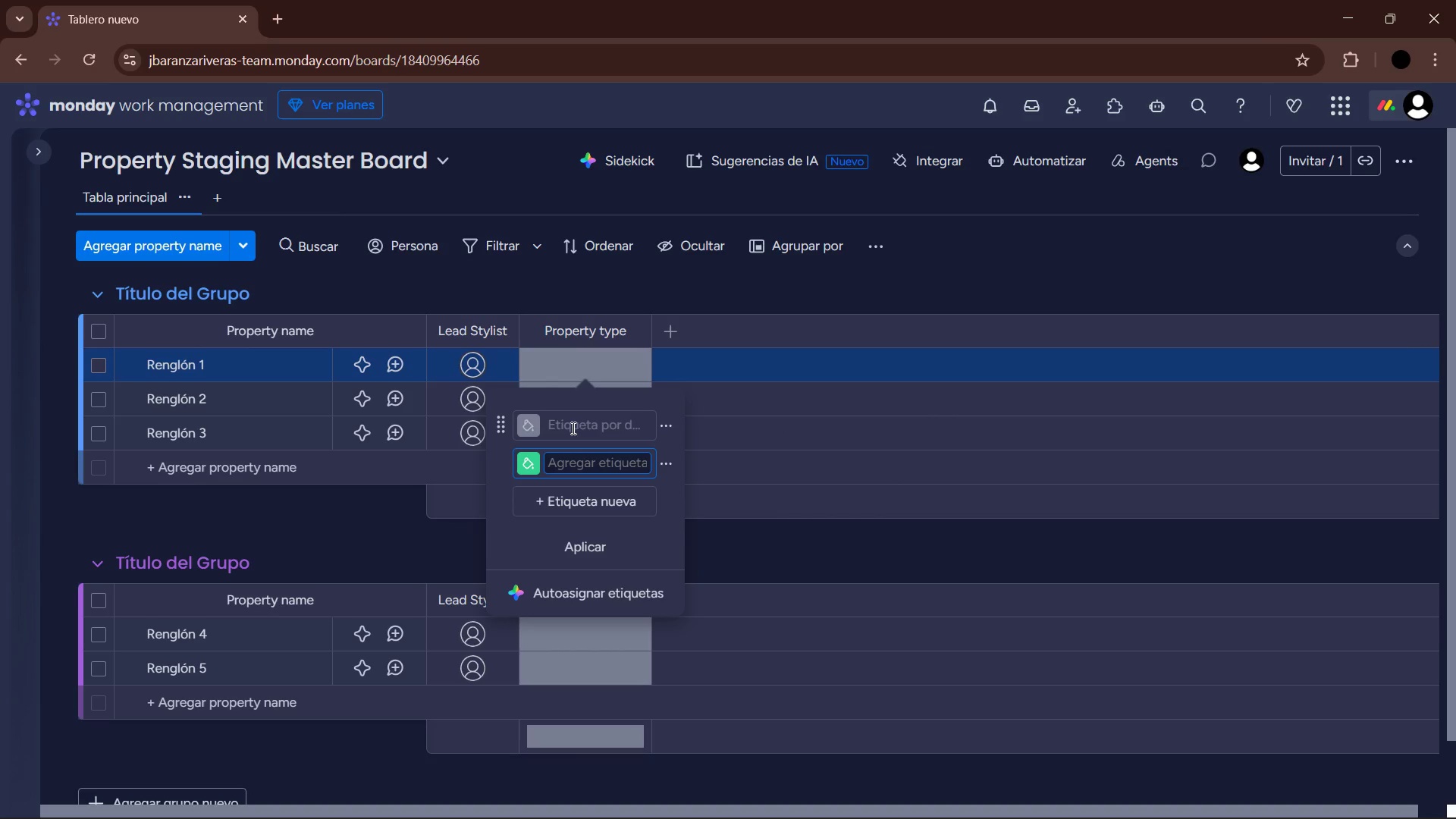 
left_click([579, 425])
 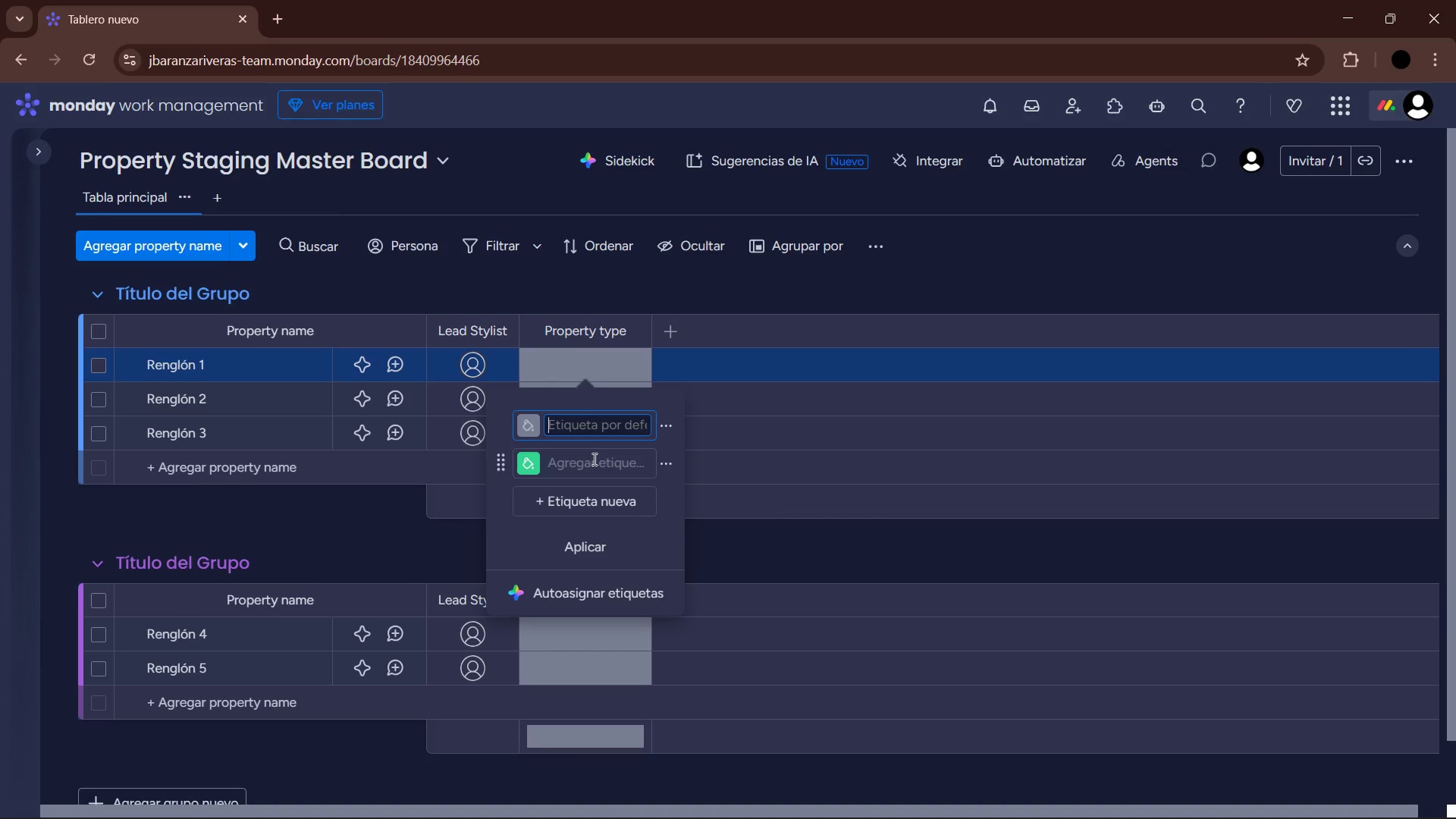 
left_click([595, 460])
 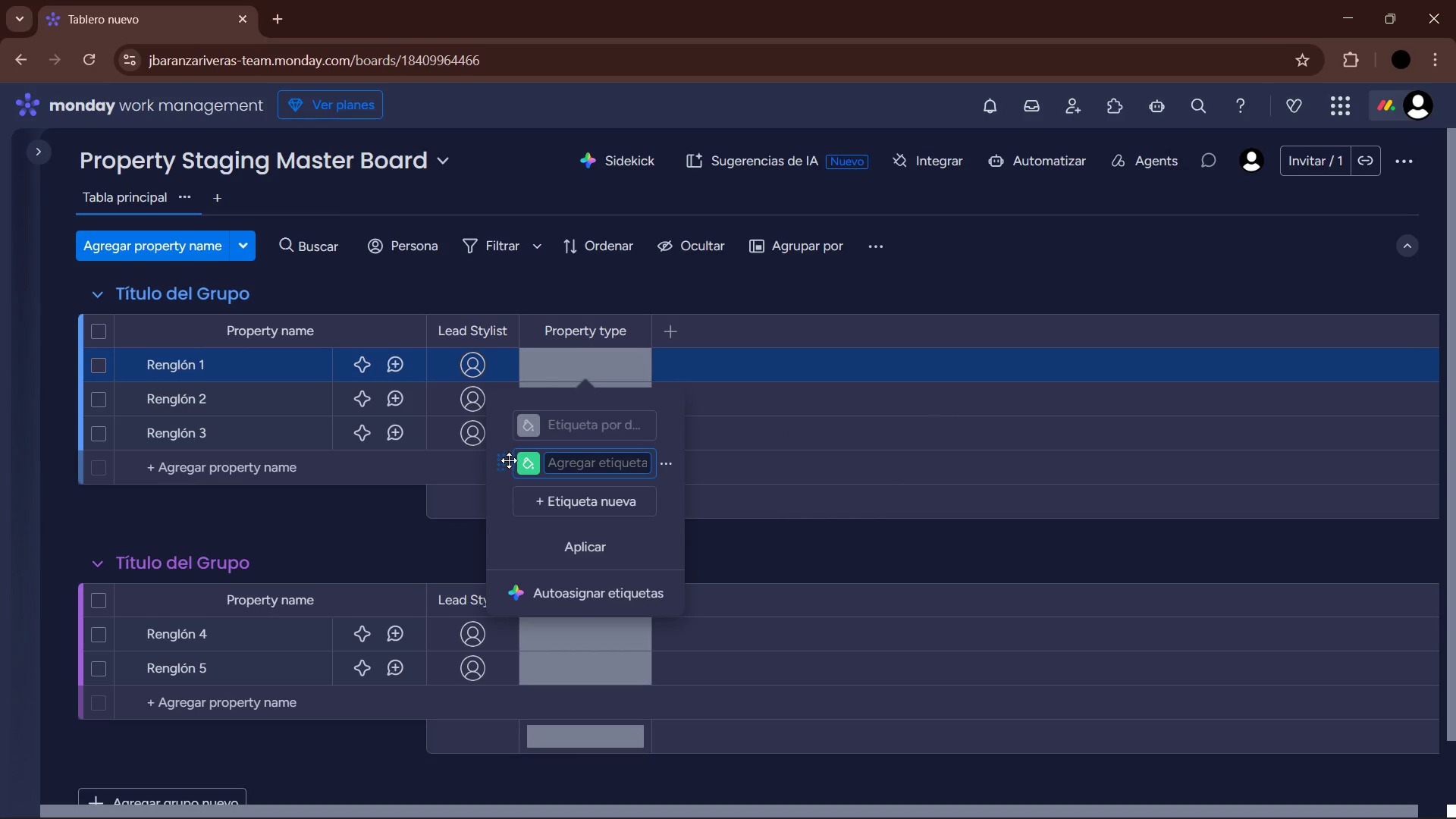 
left_click_drag(start_coordinate=[506, 460], to_coordinate=[504, 420])
 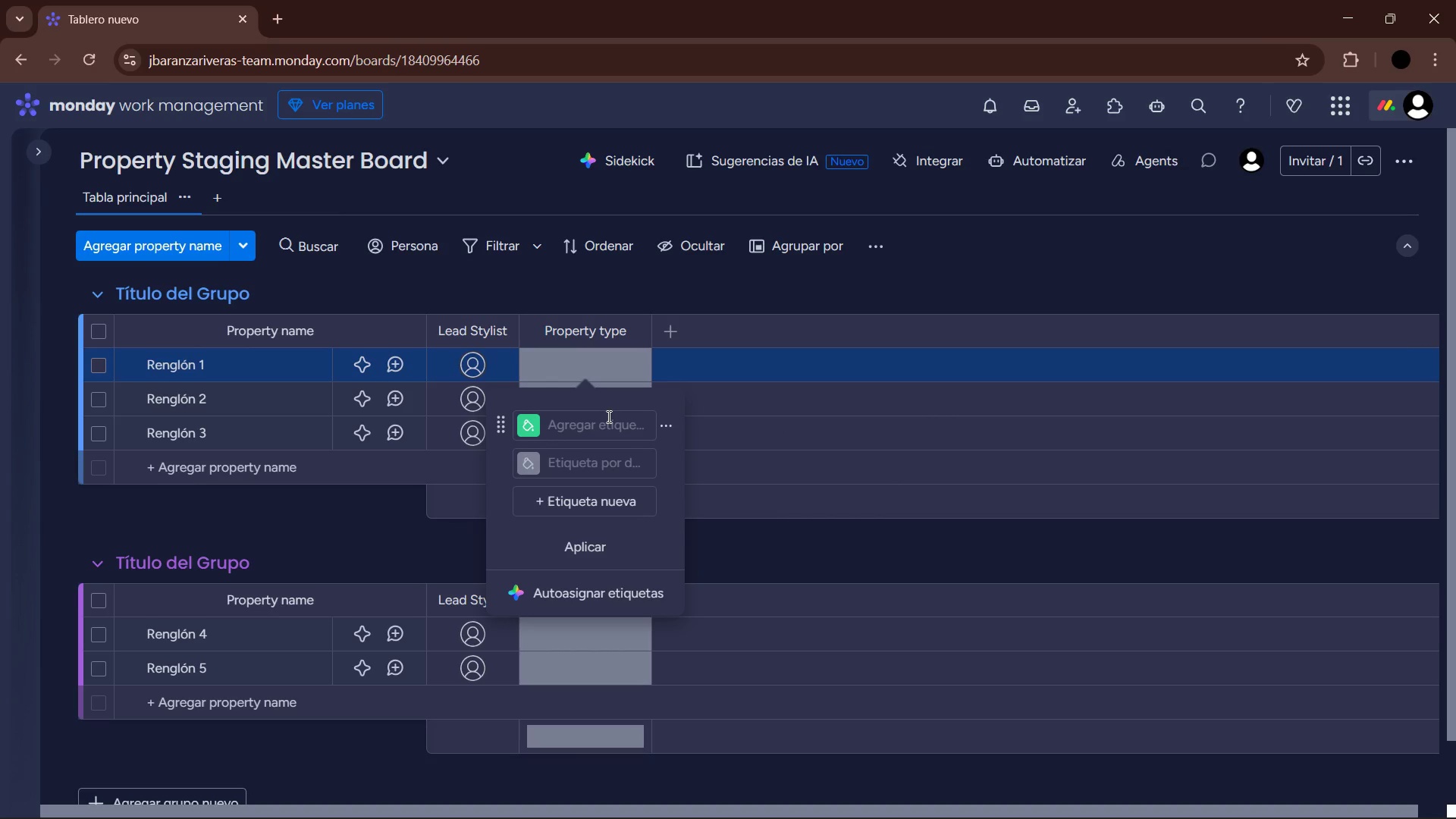 
left_click([602, 424])
 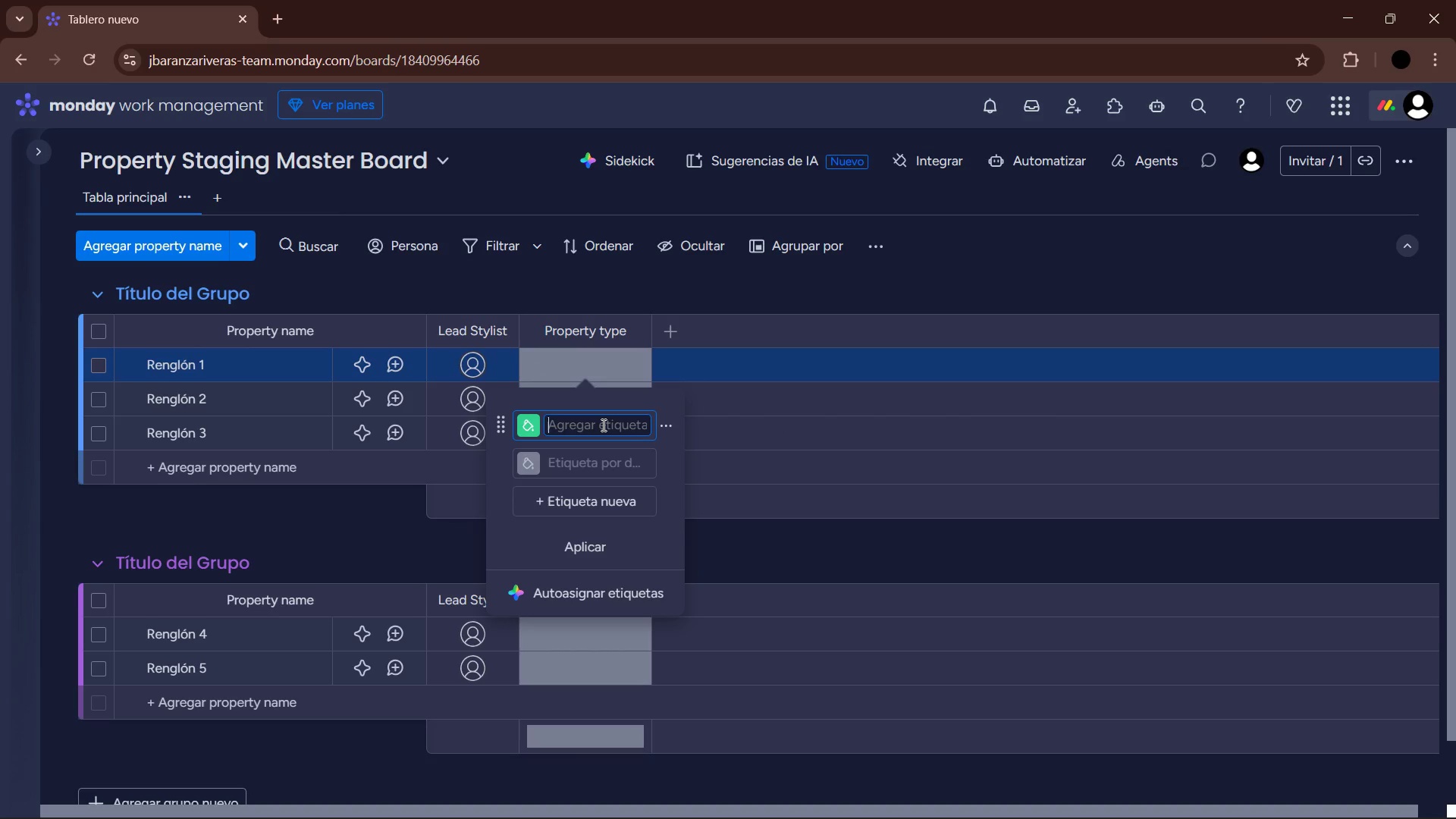 
type(Luxury Condo)
 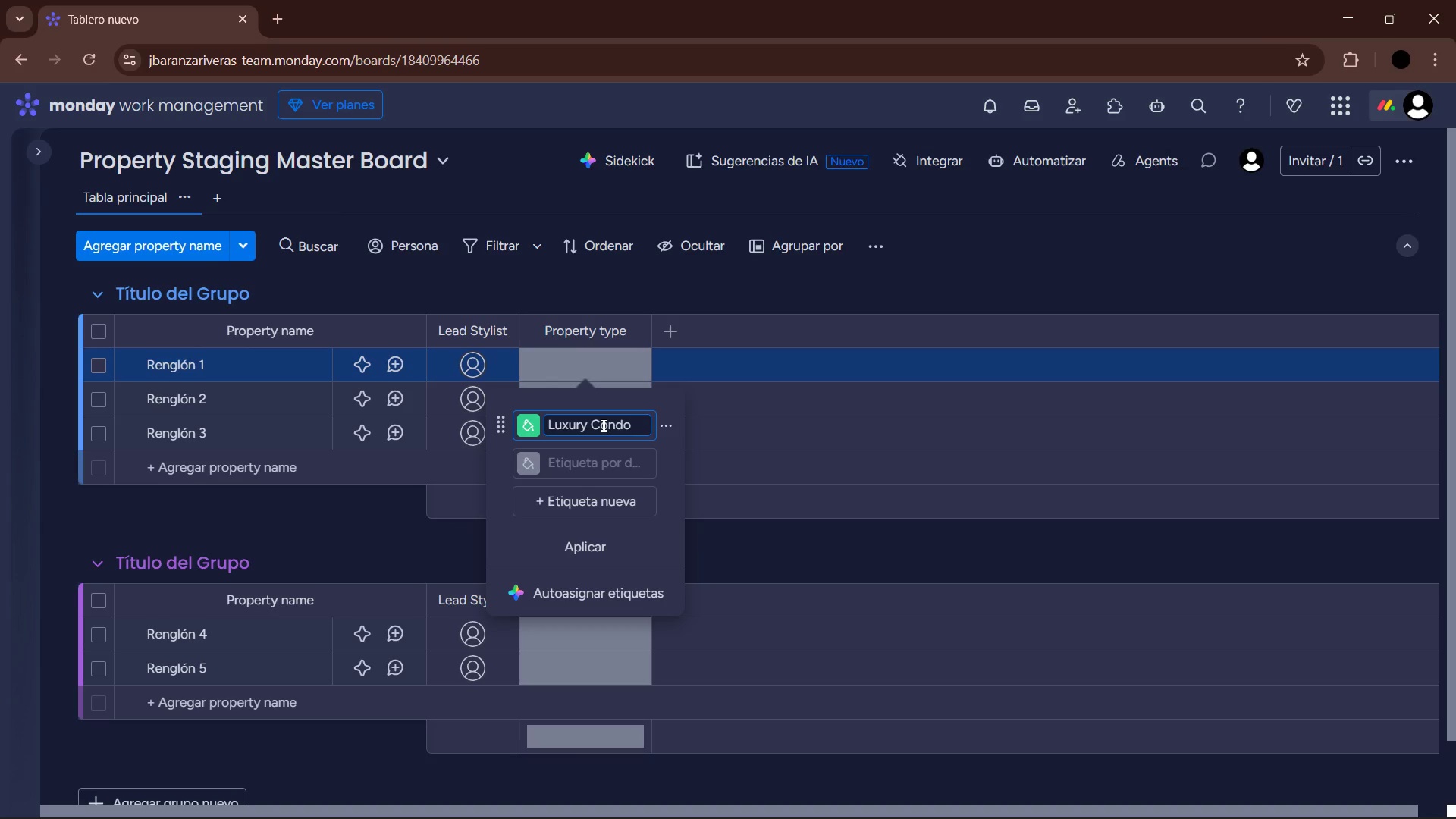 
key(Enter)
 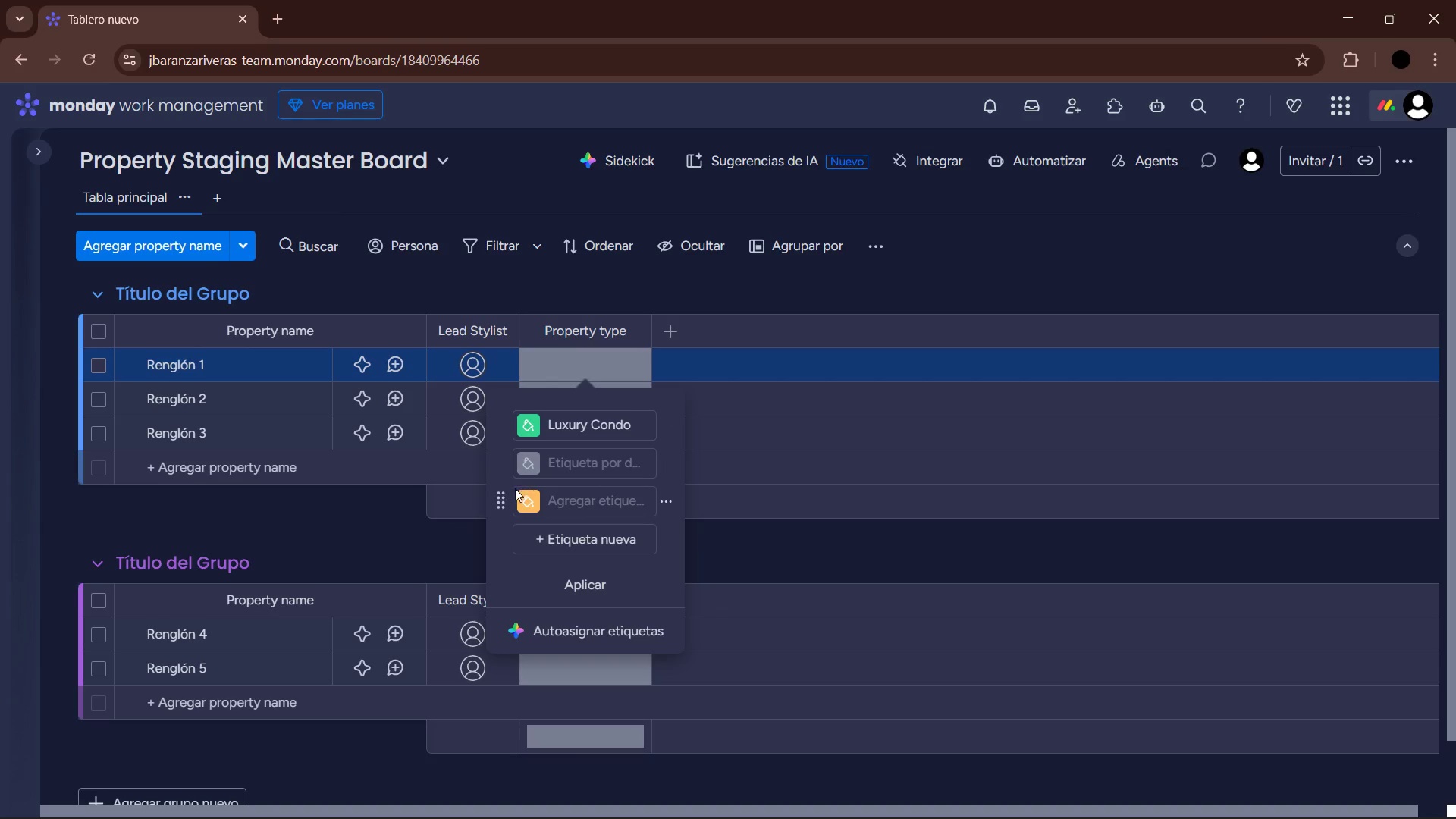 
left_click_drag(start_coordinate=[497, 496], to_coordinate=[498, 454])
 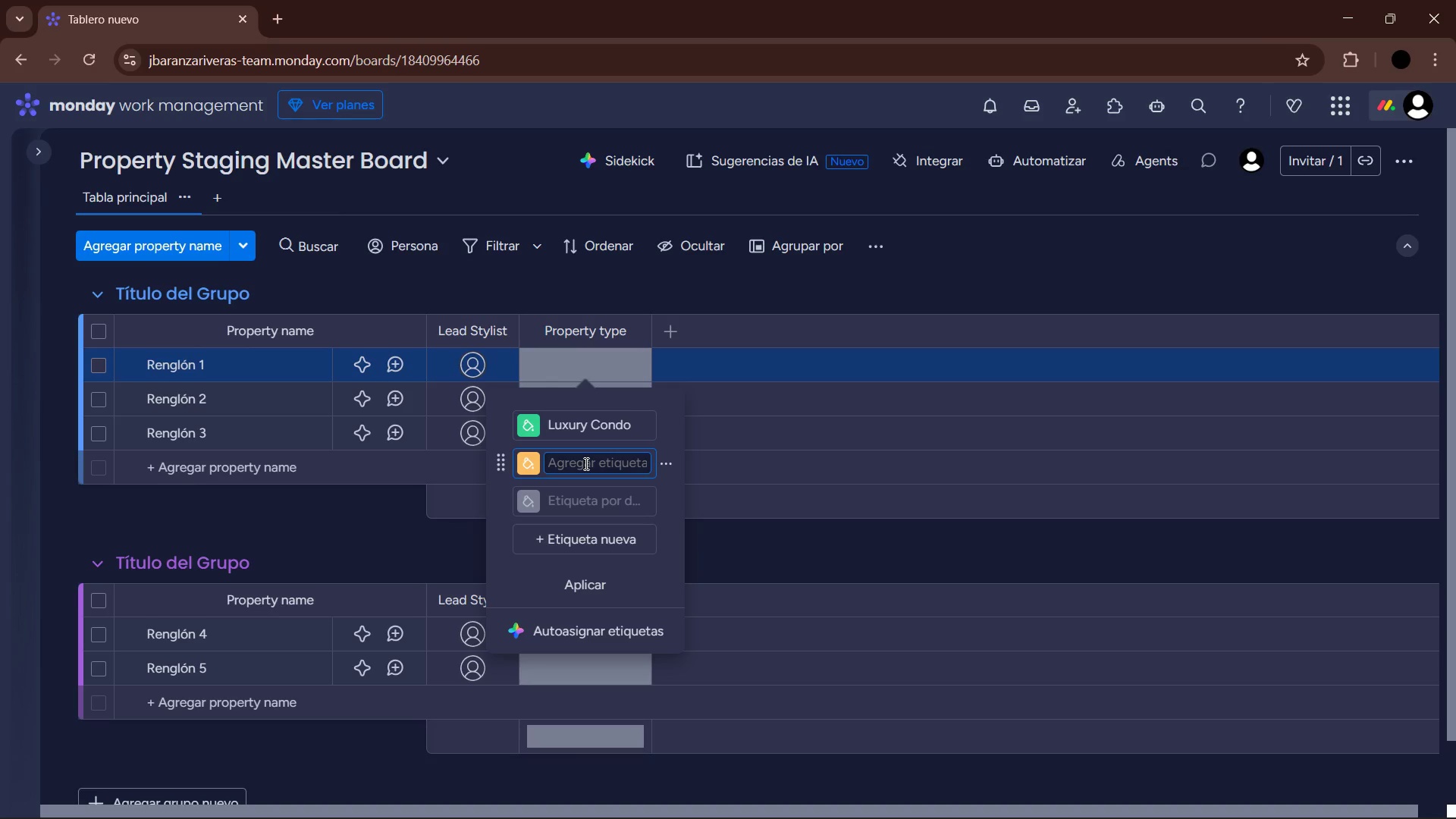 
wait(6.12)
 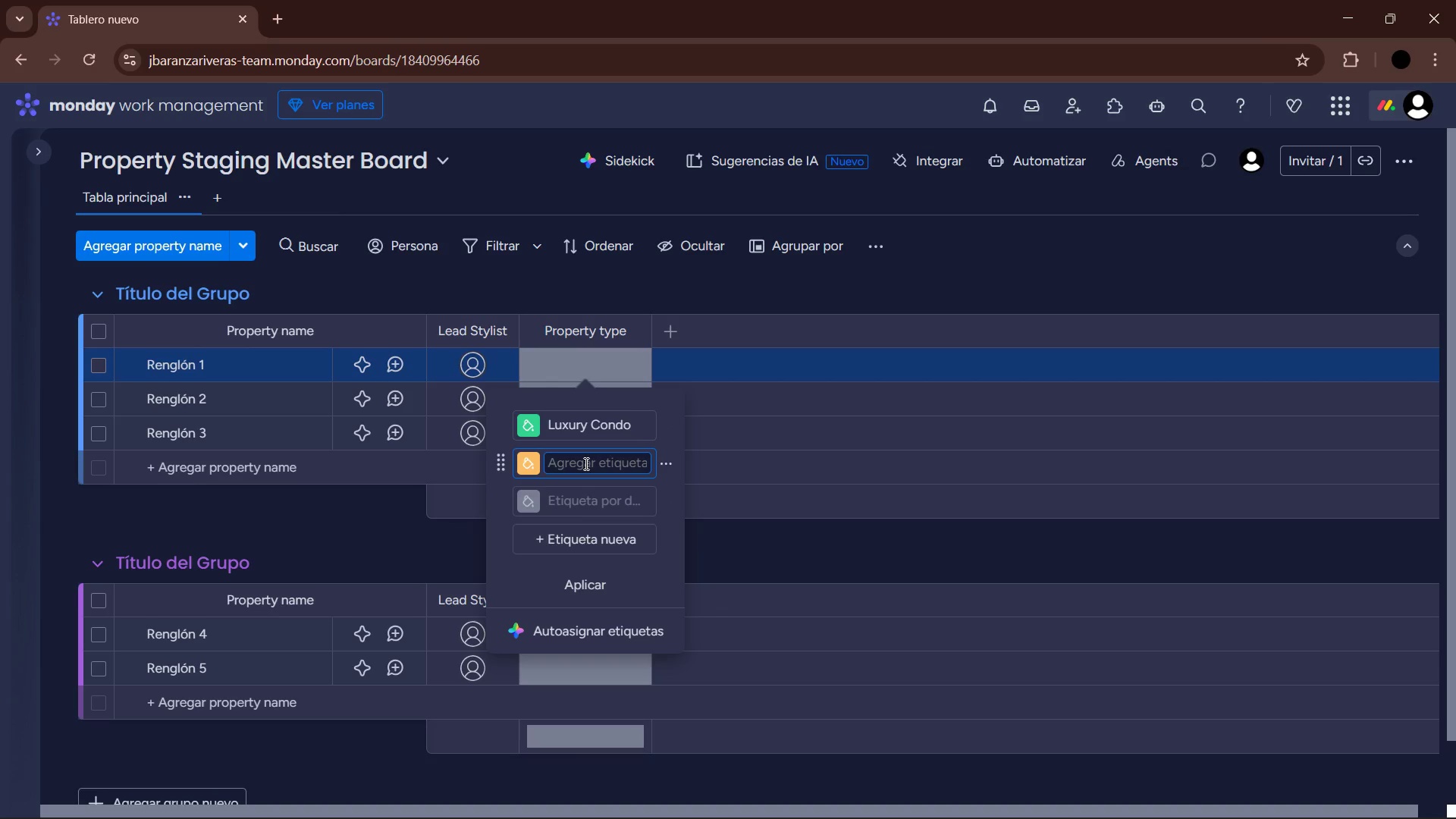 
type(Suburban State)
 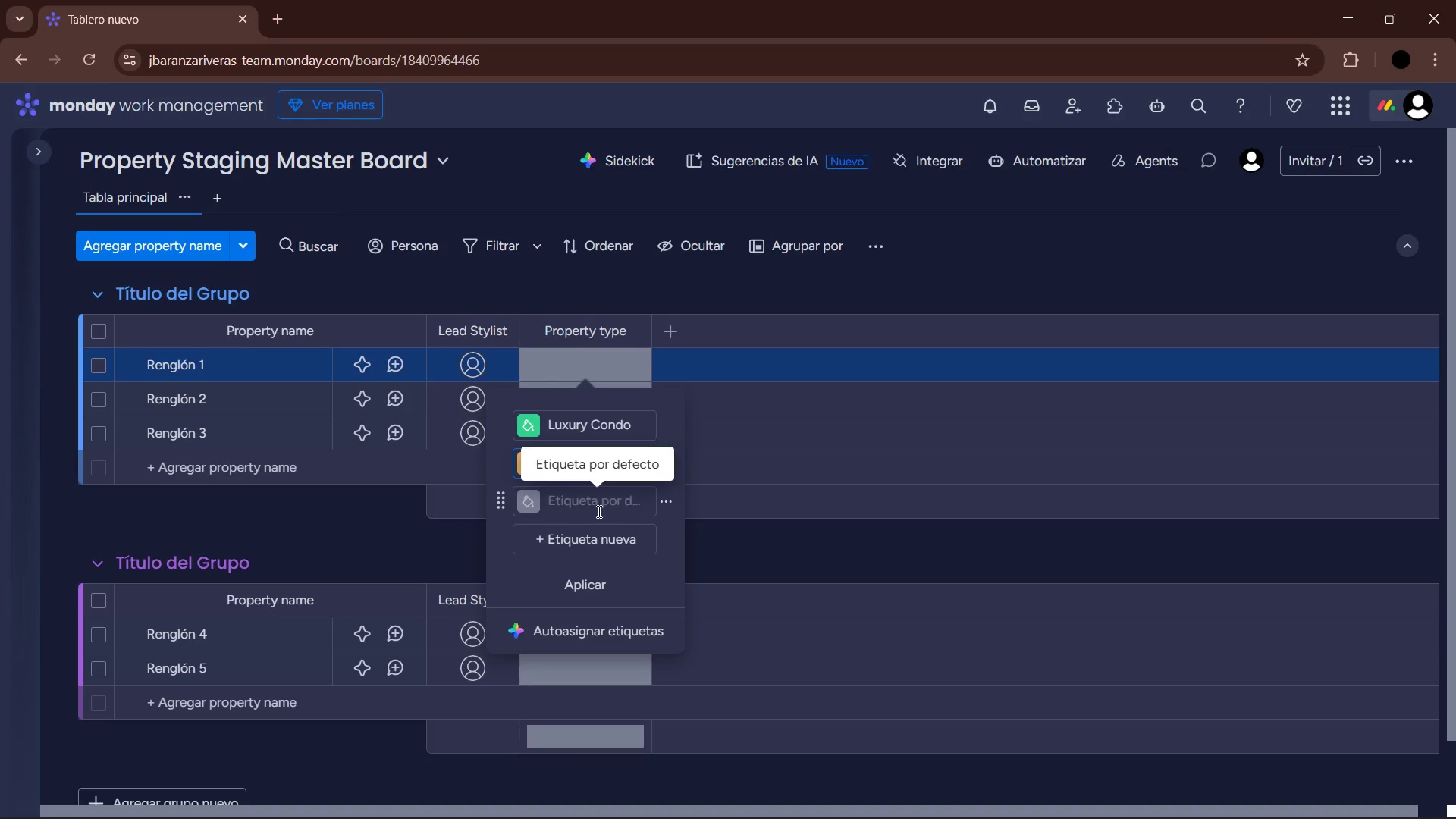 
left_click([543, 535])
 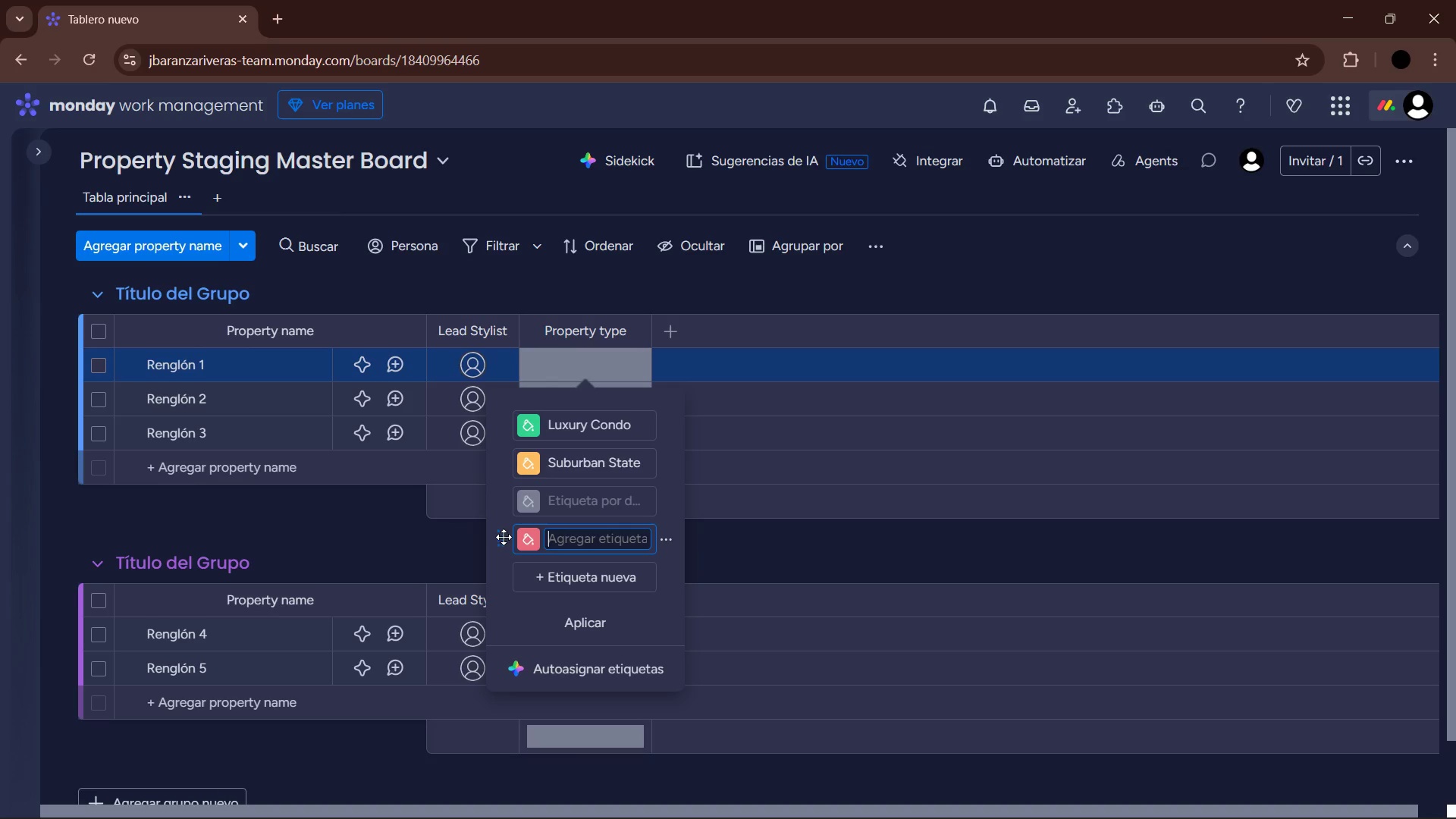 
left_click_drag(start_coordinate=[501, 537], to_coordinate=[502, 481])
 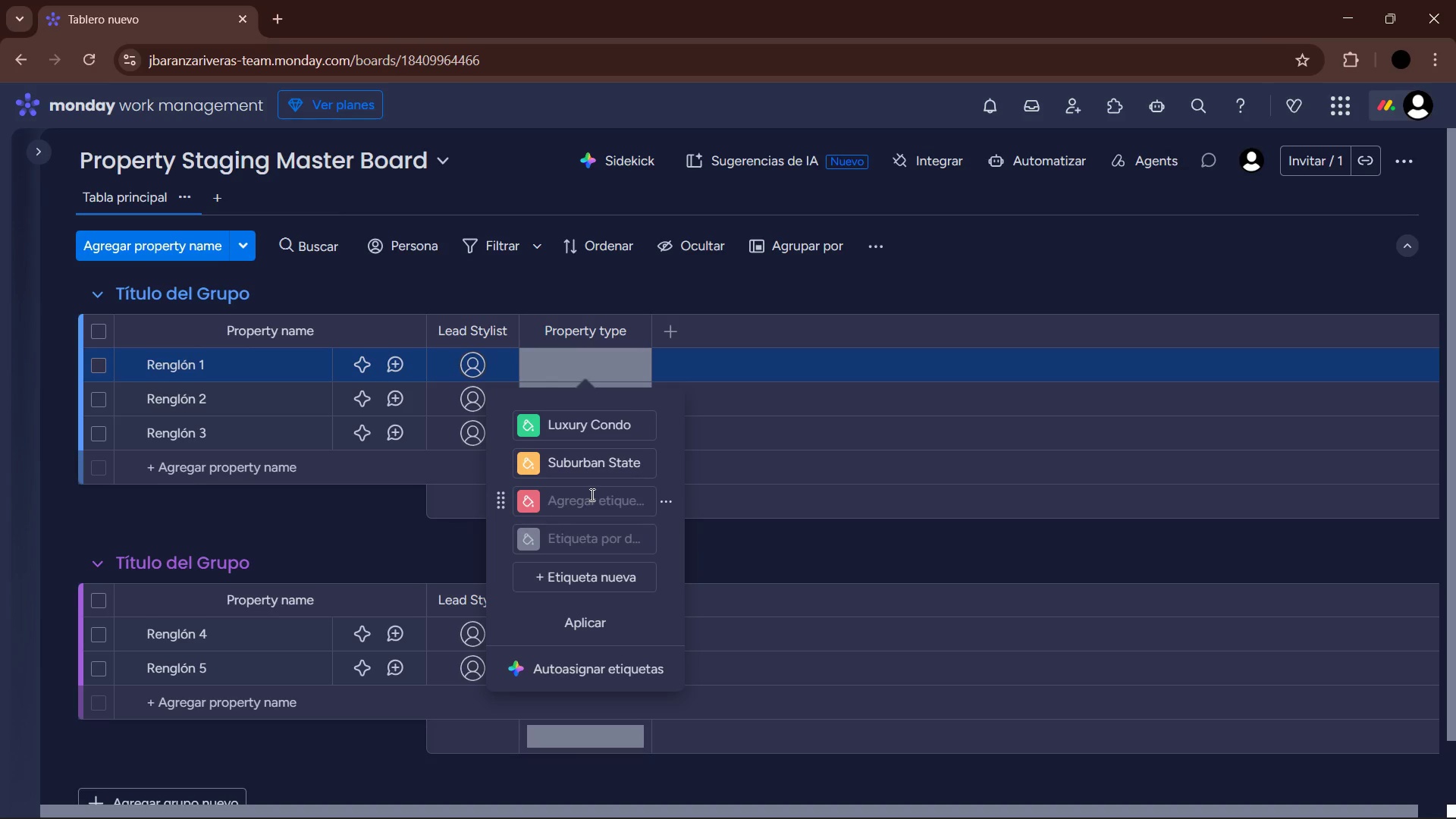 
left_click([591, 494])
 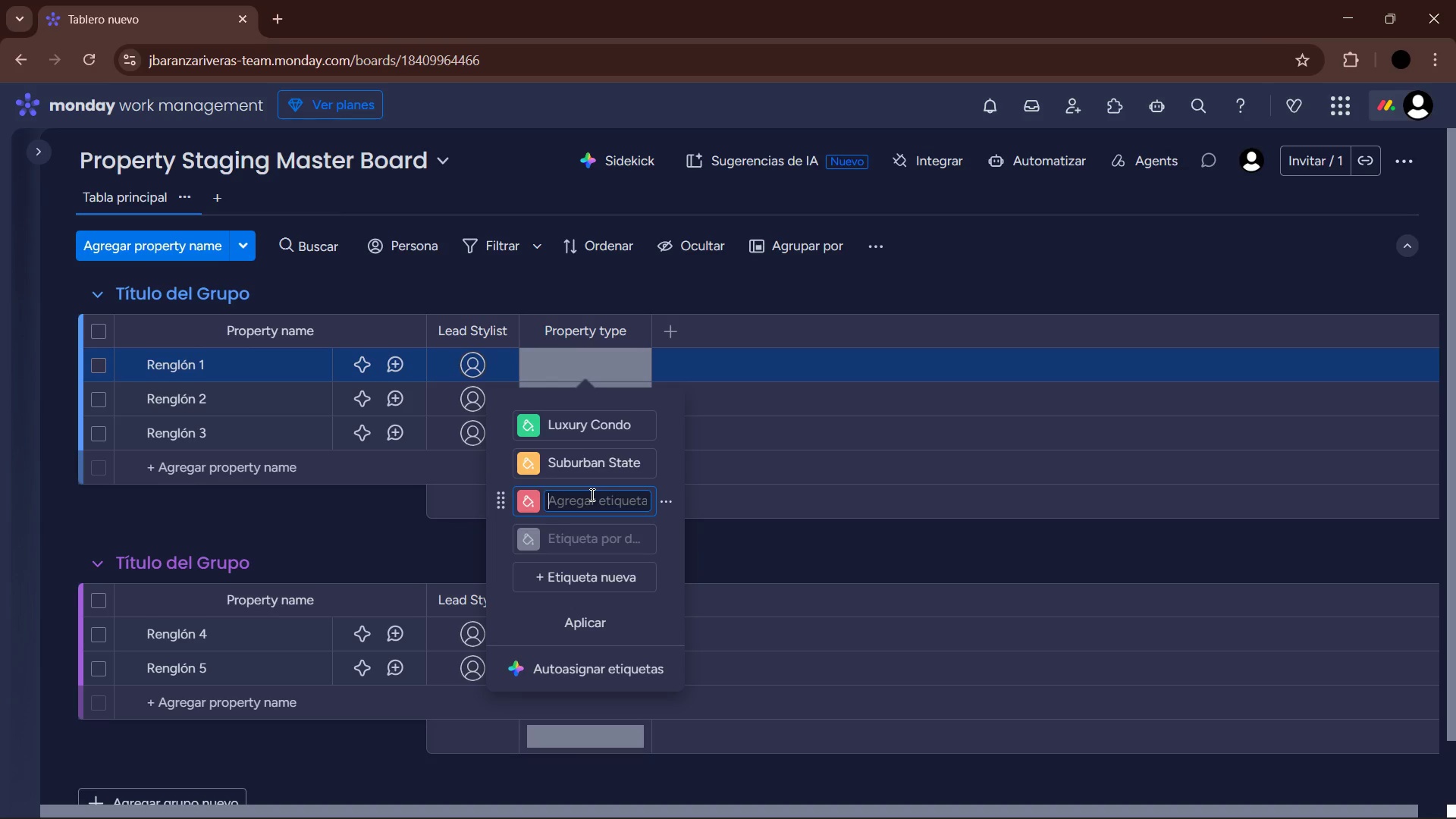 
type(Penthousre)
key(Backspace)
 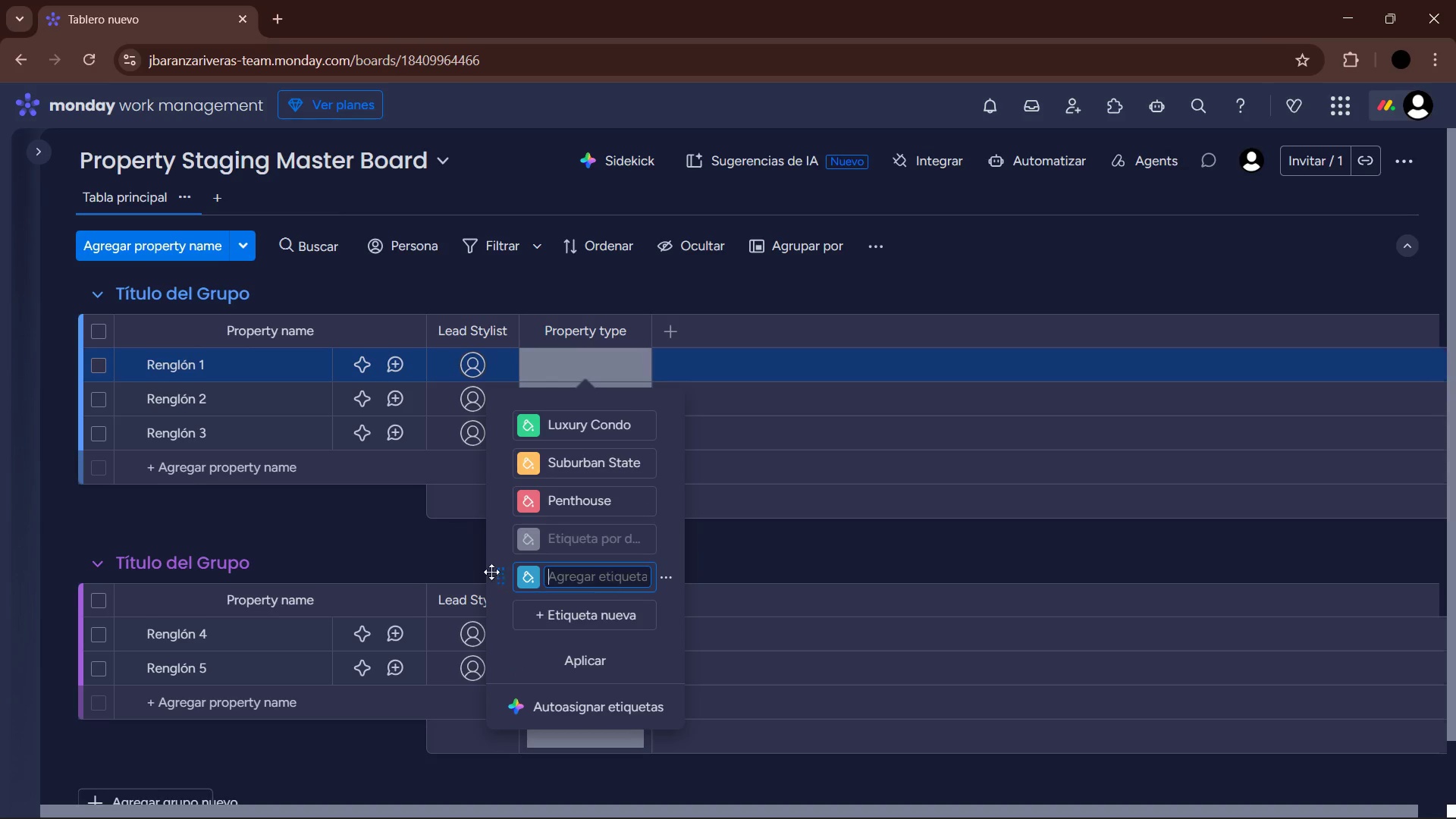 
left_click_drag(start_coordinate=[504, 582], to_coordinate=[503, 540])
 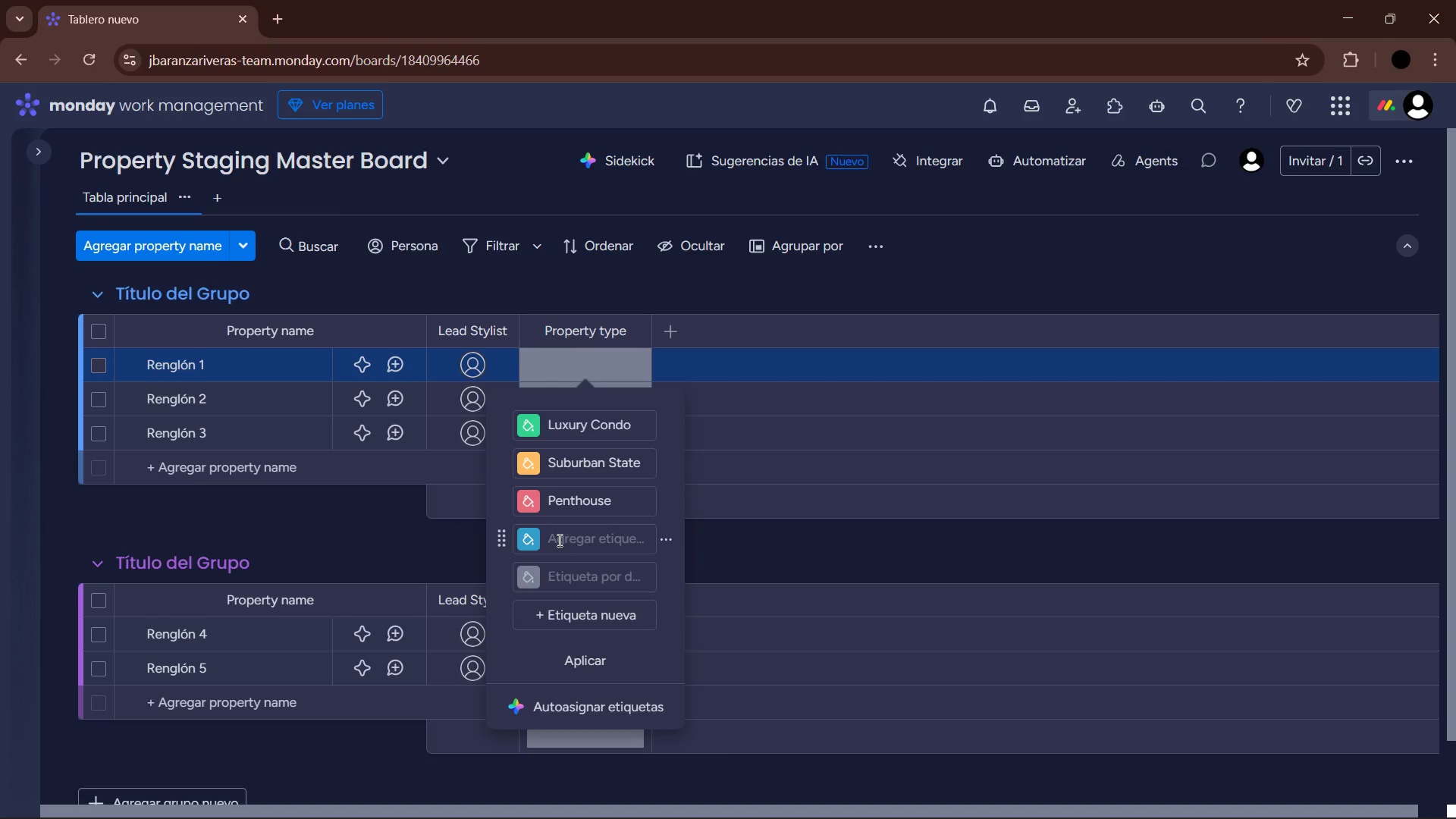 
left_click([574, 539])
 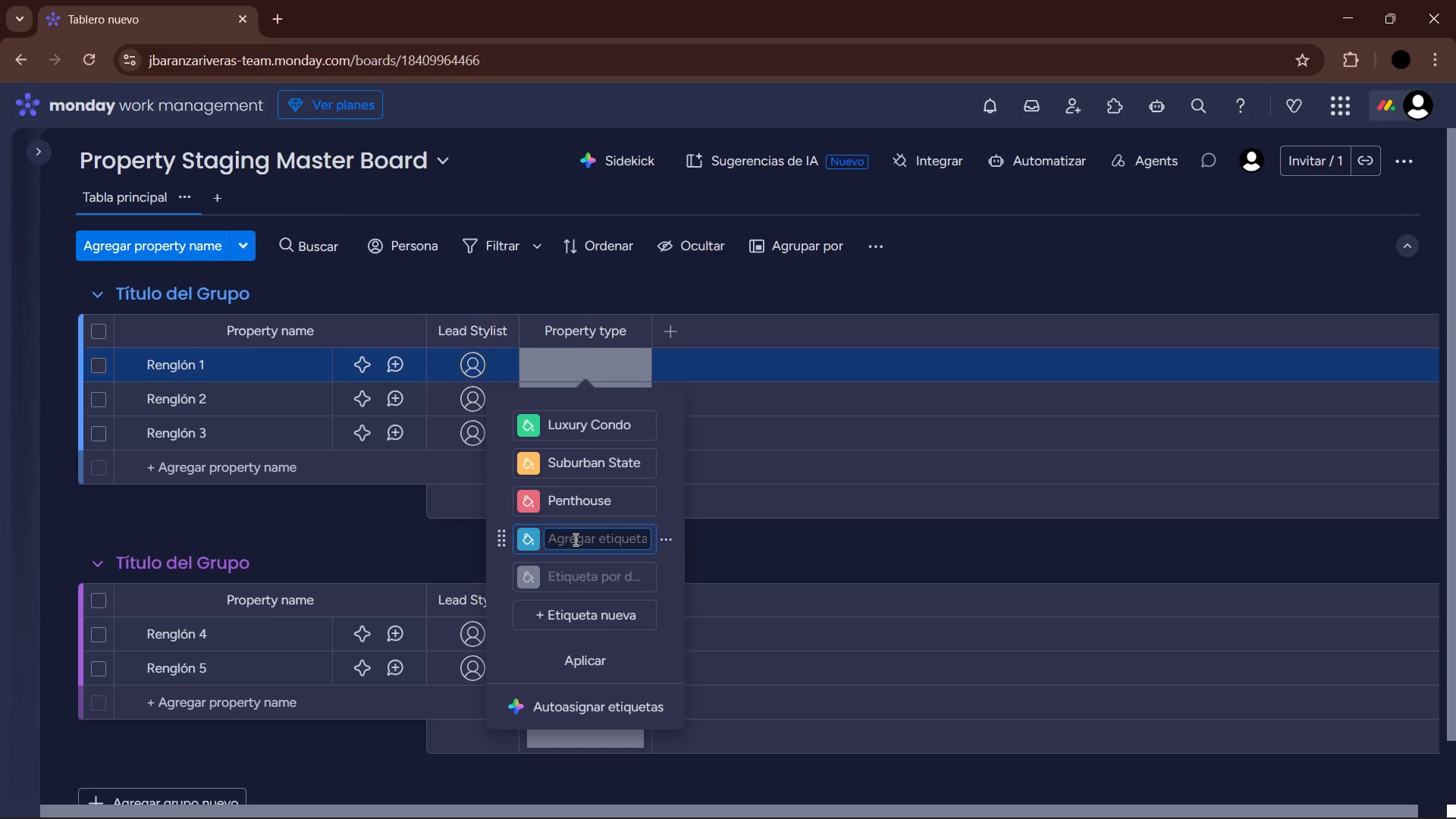 
type(Townhouse)
 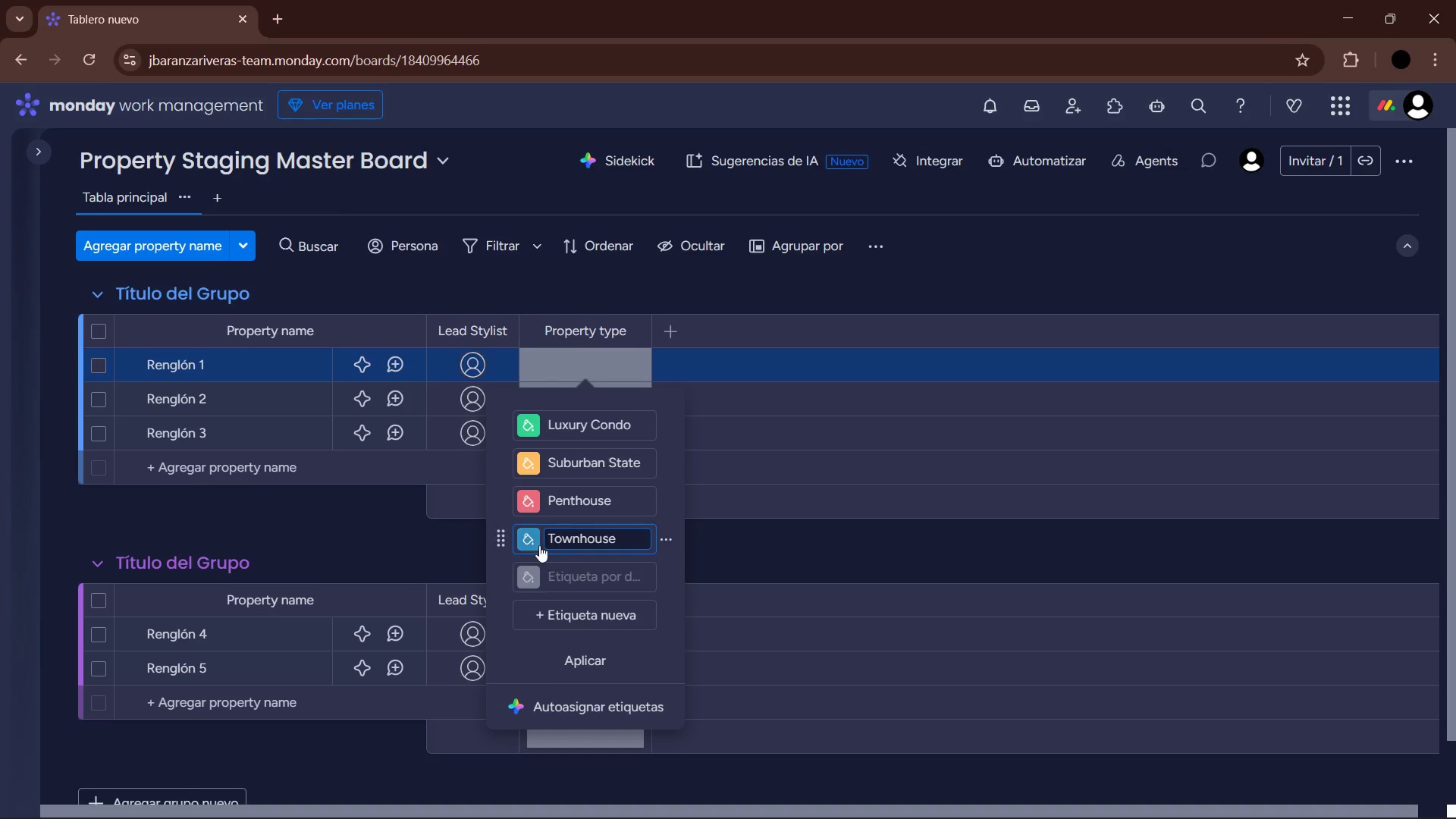 
left_click([526, 537])
 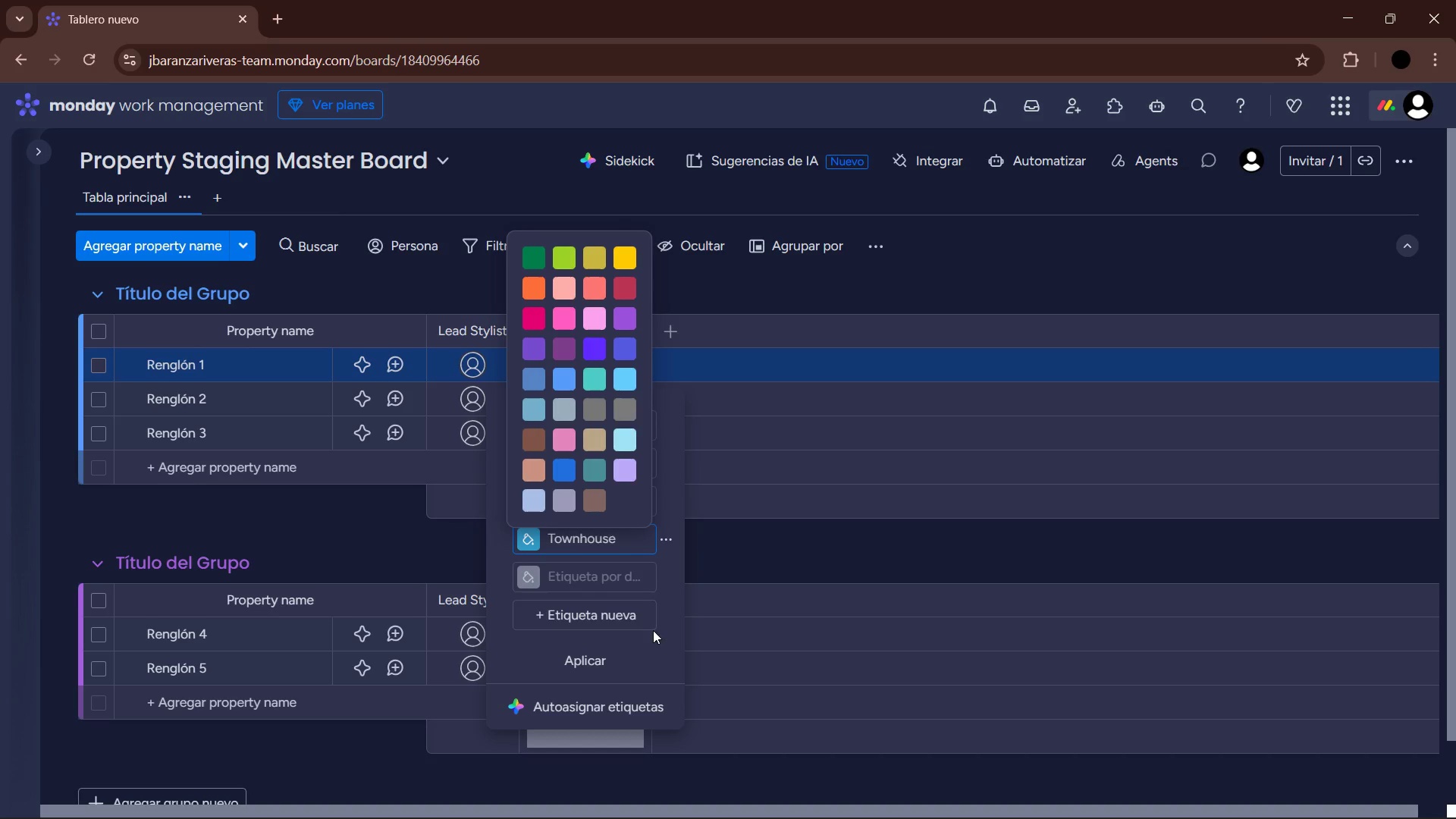 
mouse_move([591, 505])
 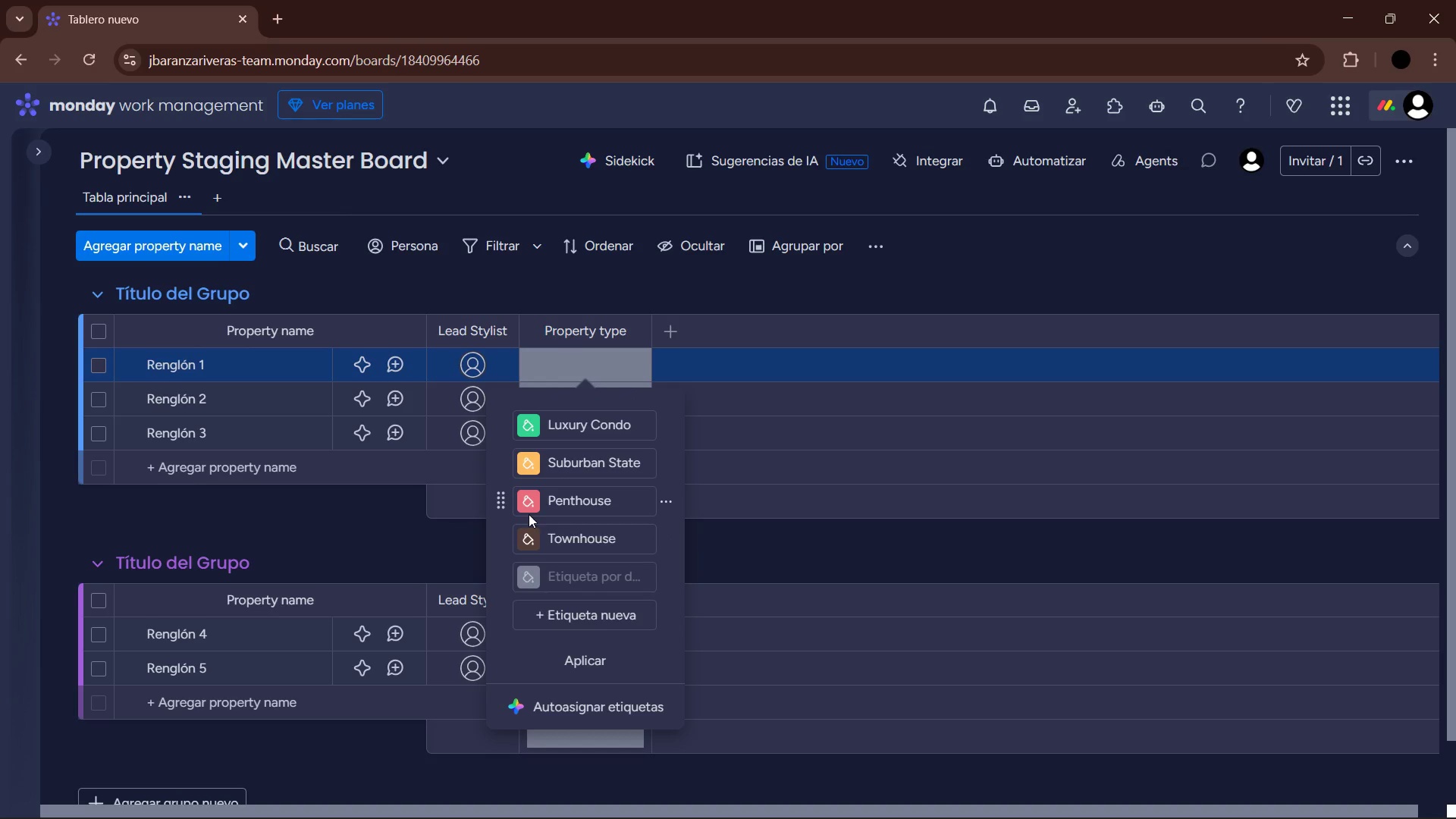 
left_click([532, 496])
 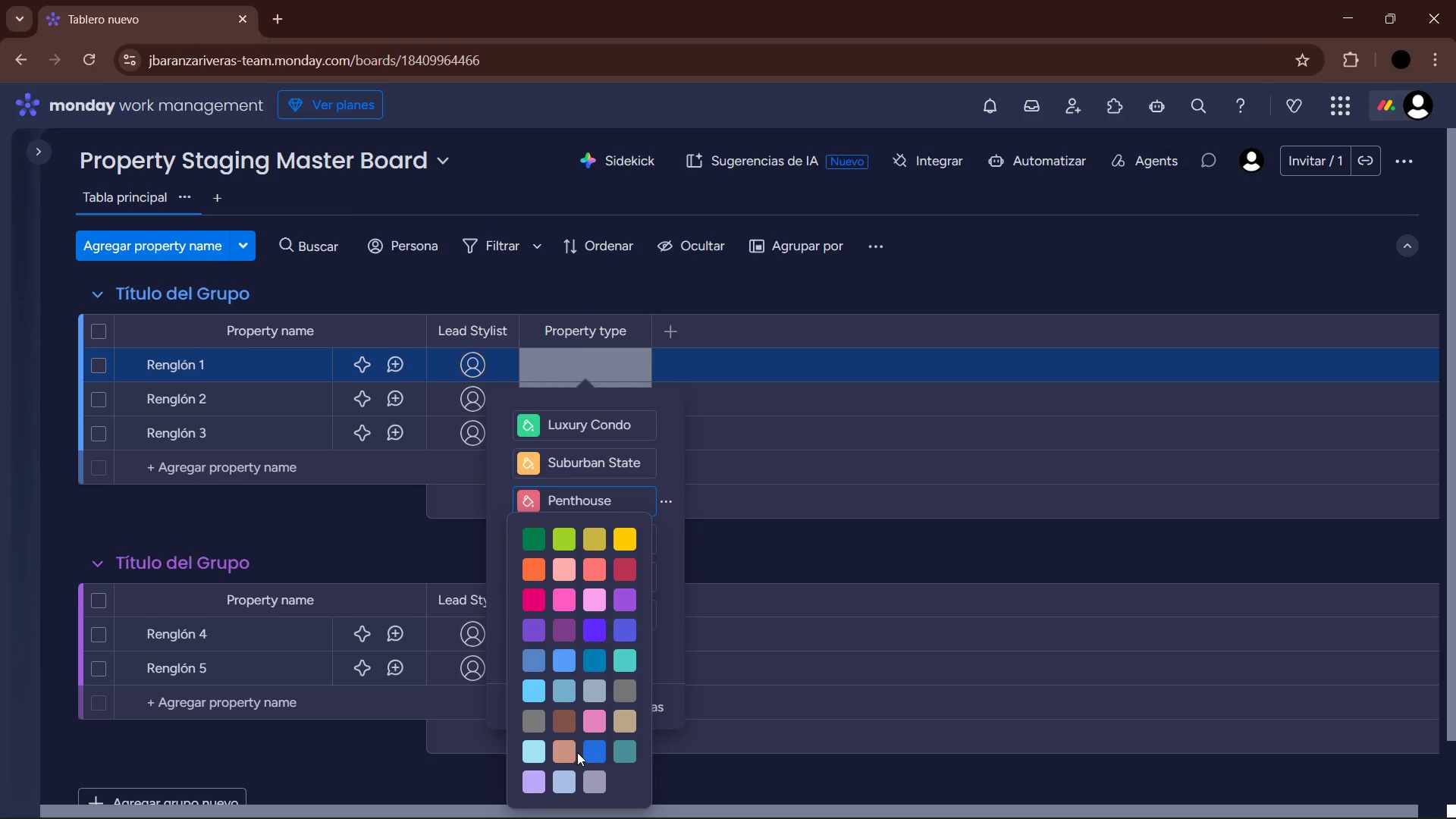 
mouse_move([593, 735])
 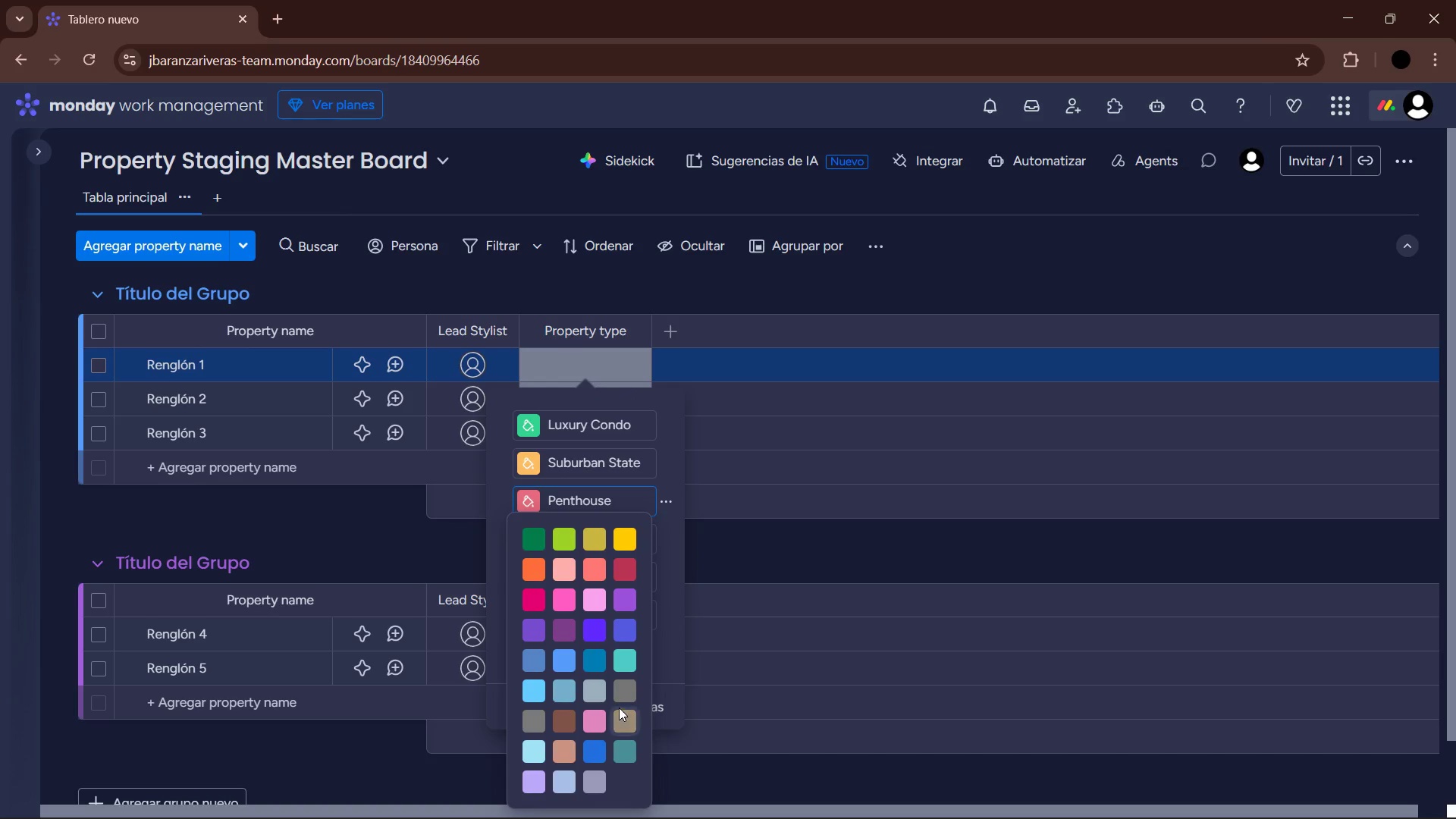 
left_click([594, 665])
 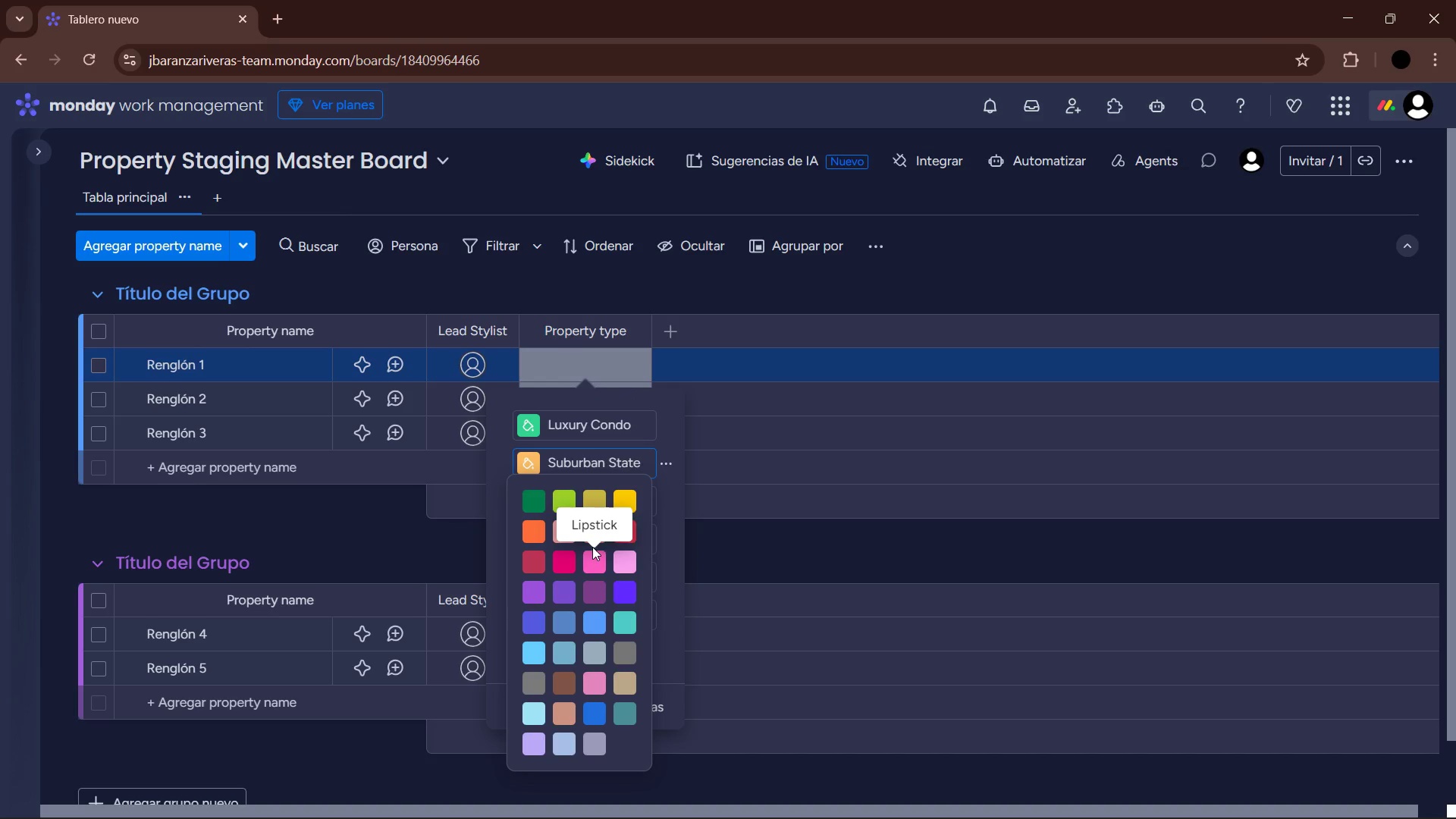 
left_click([538, 564])
 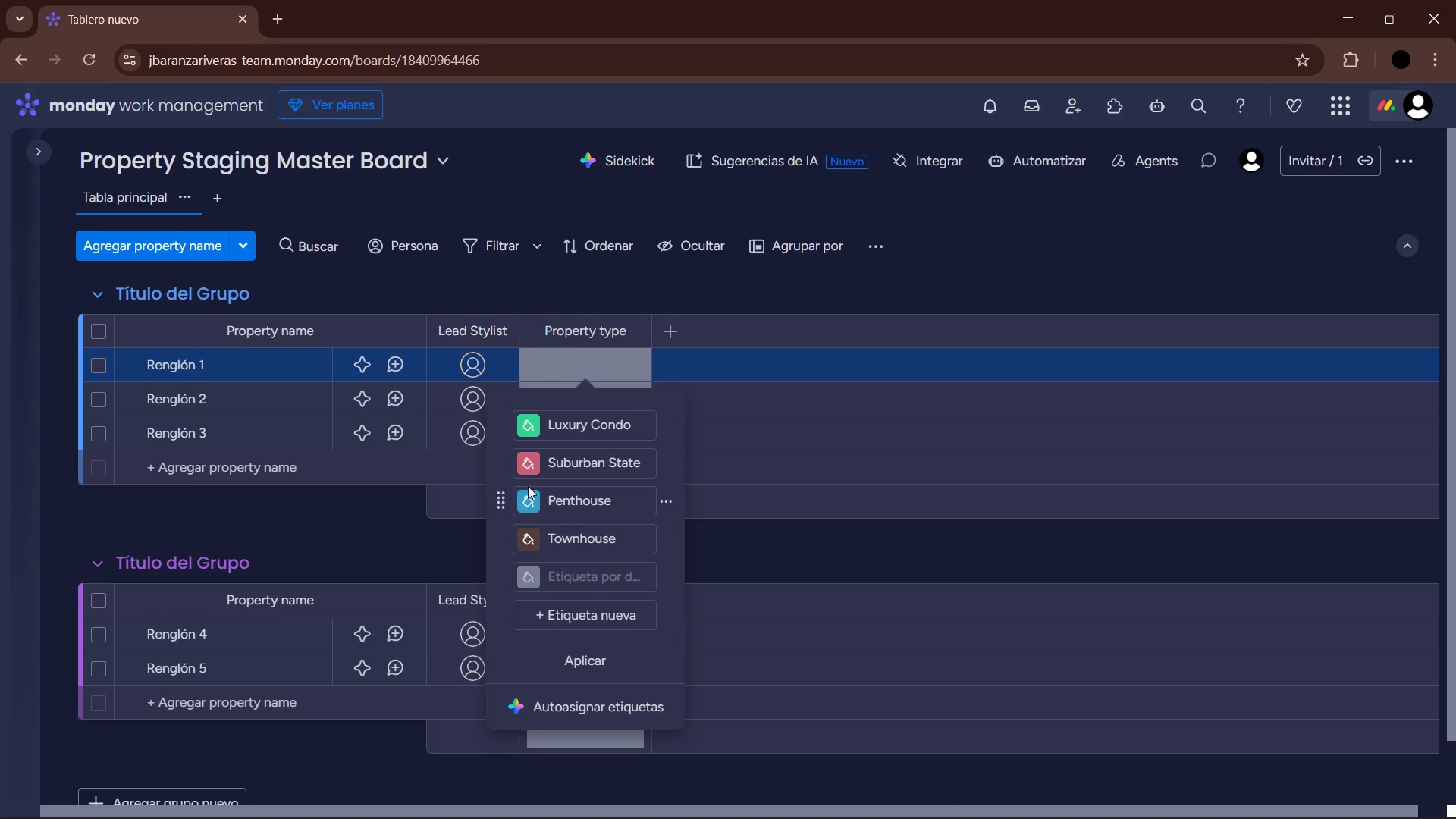 
left_click([533, 469])
 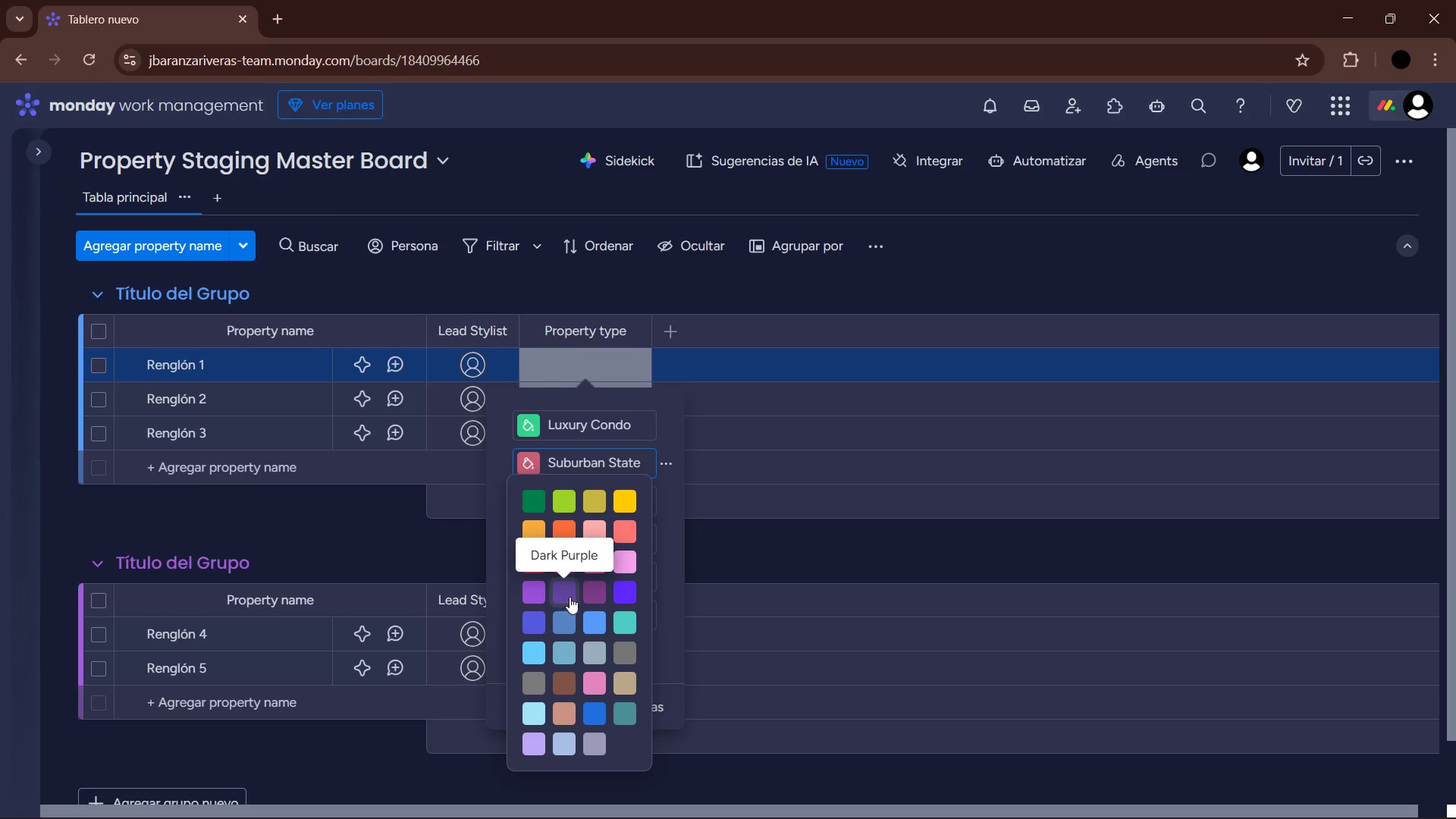 
left_click([570, 596])
 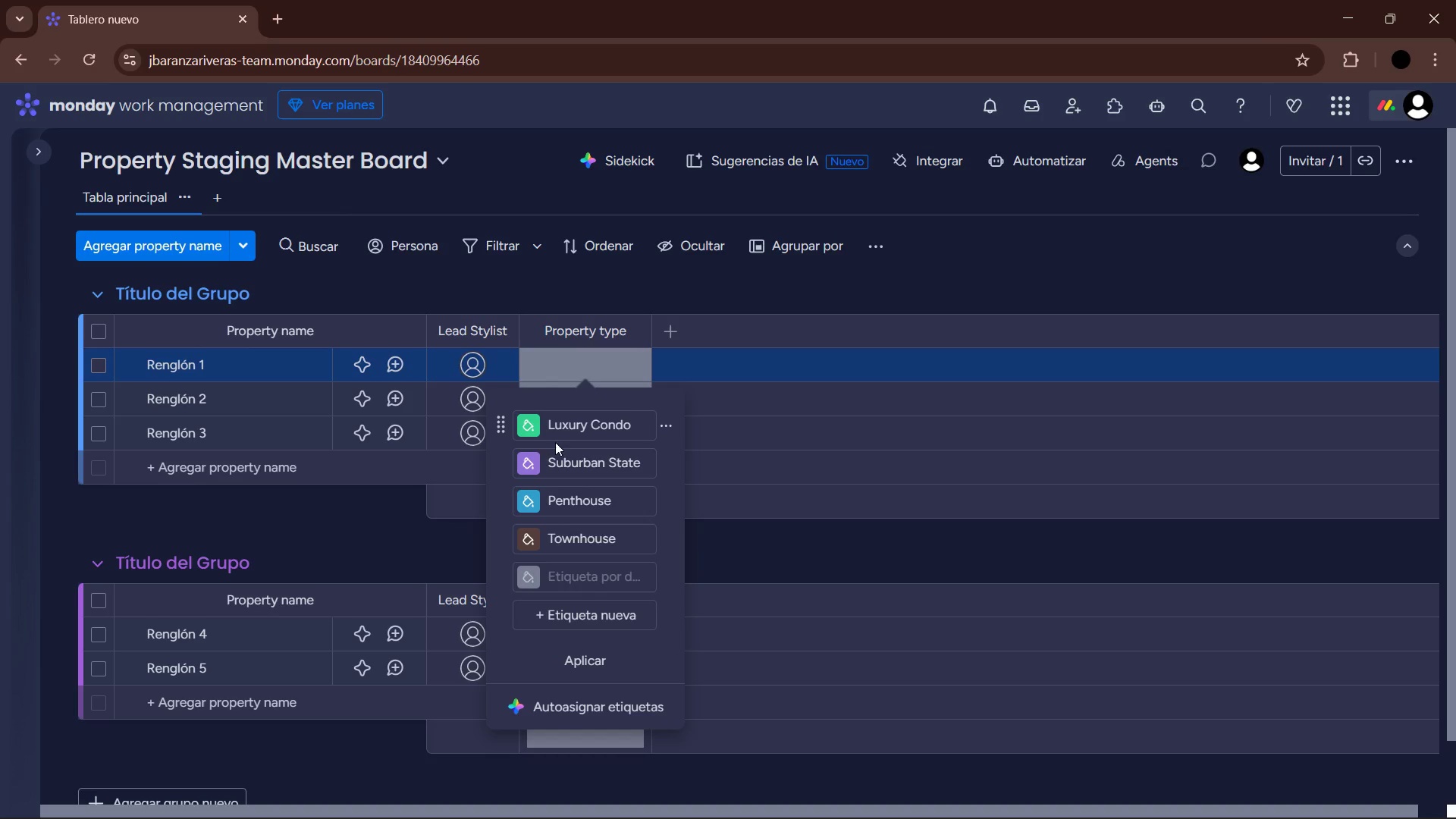 
left_click([532, 437])
 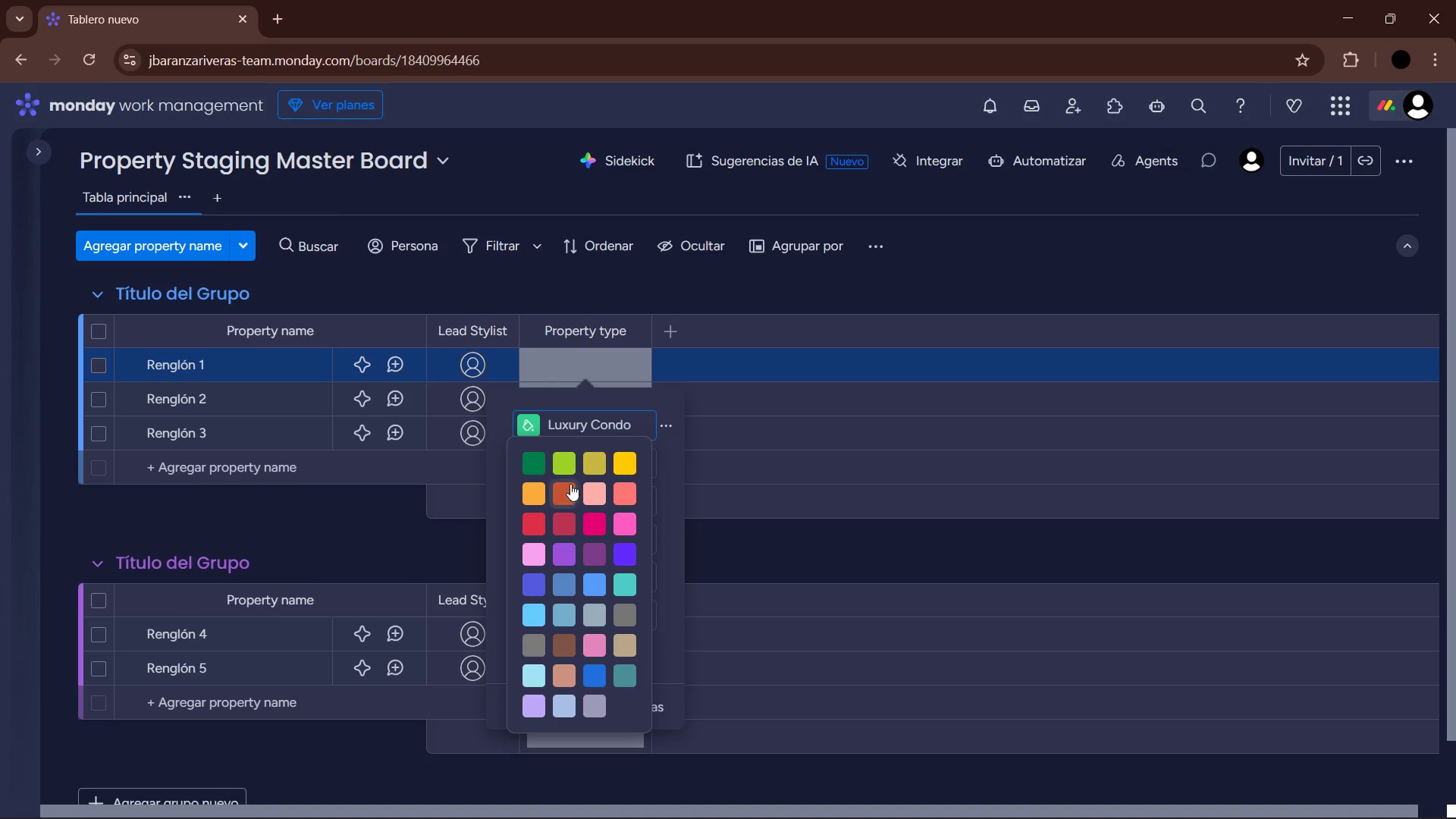 
wait(7.23)
 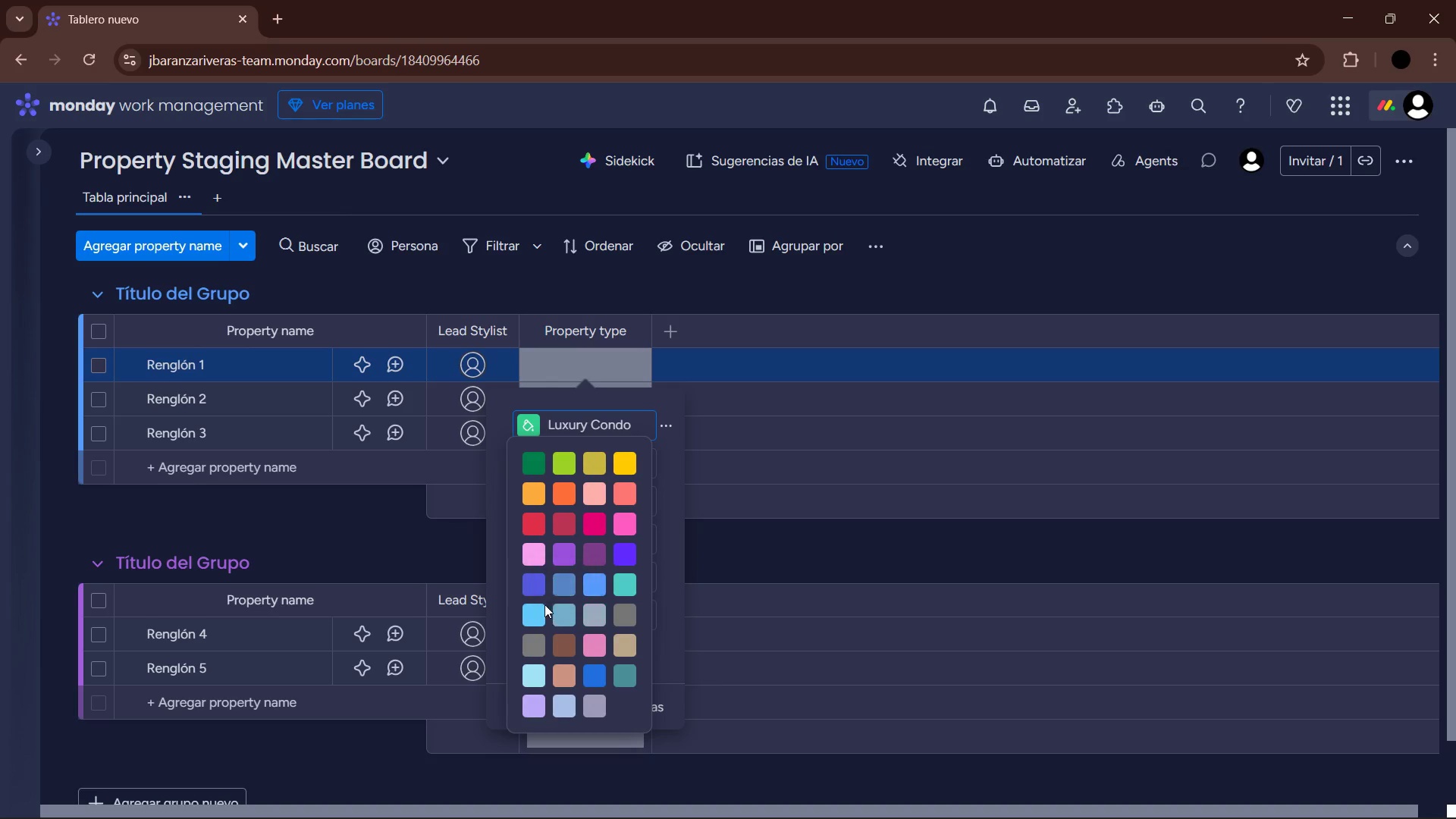 
left_click([626, 685])
 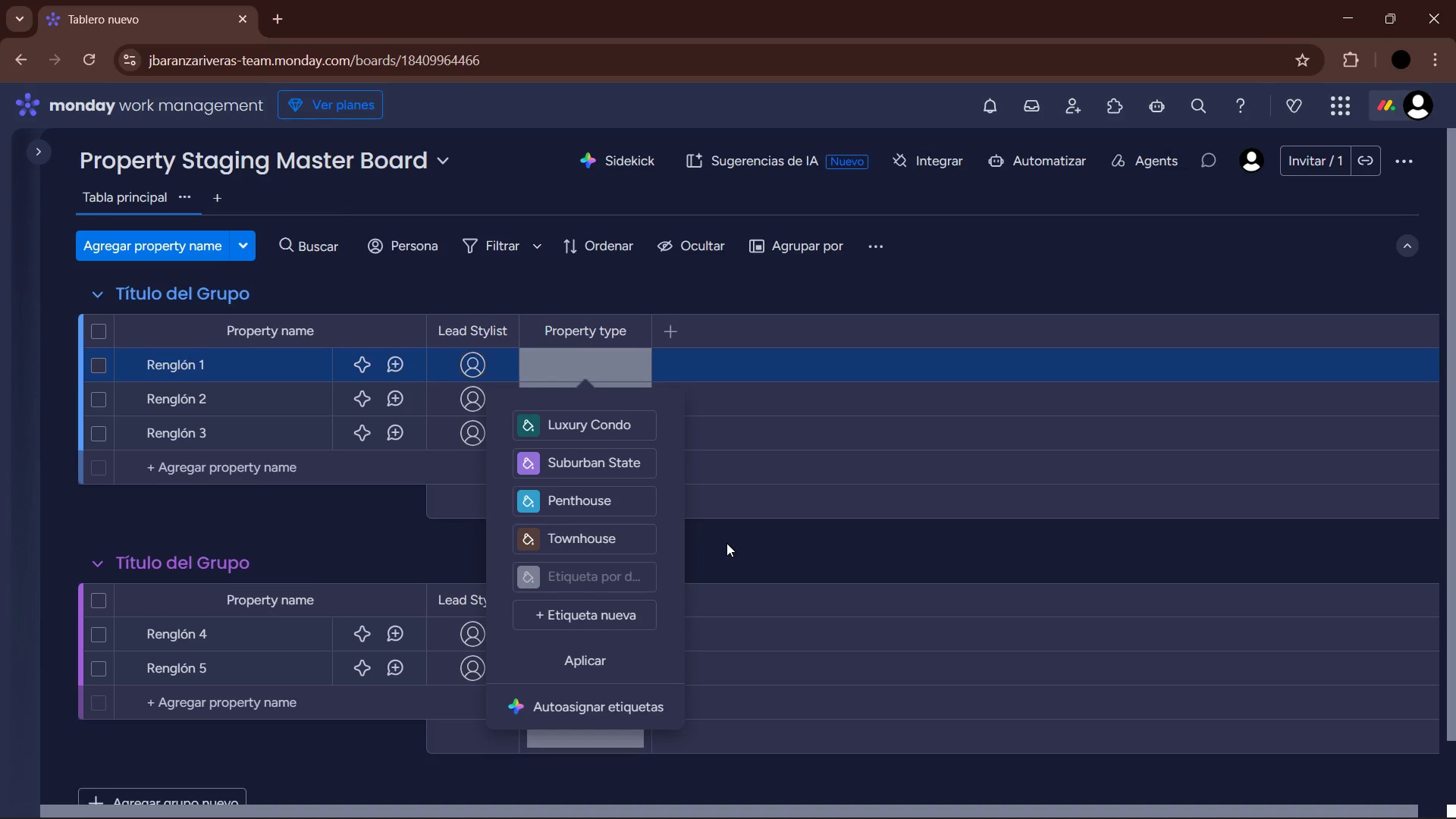 
left_click([589, 651])
 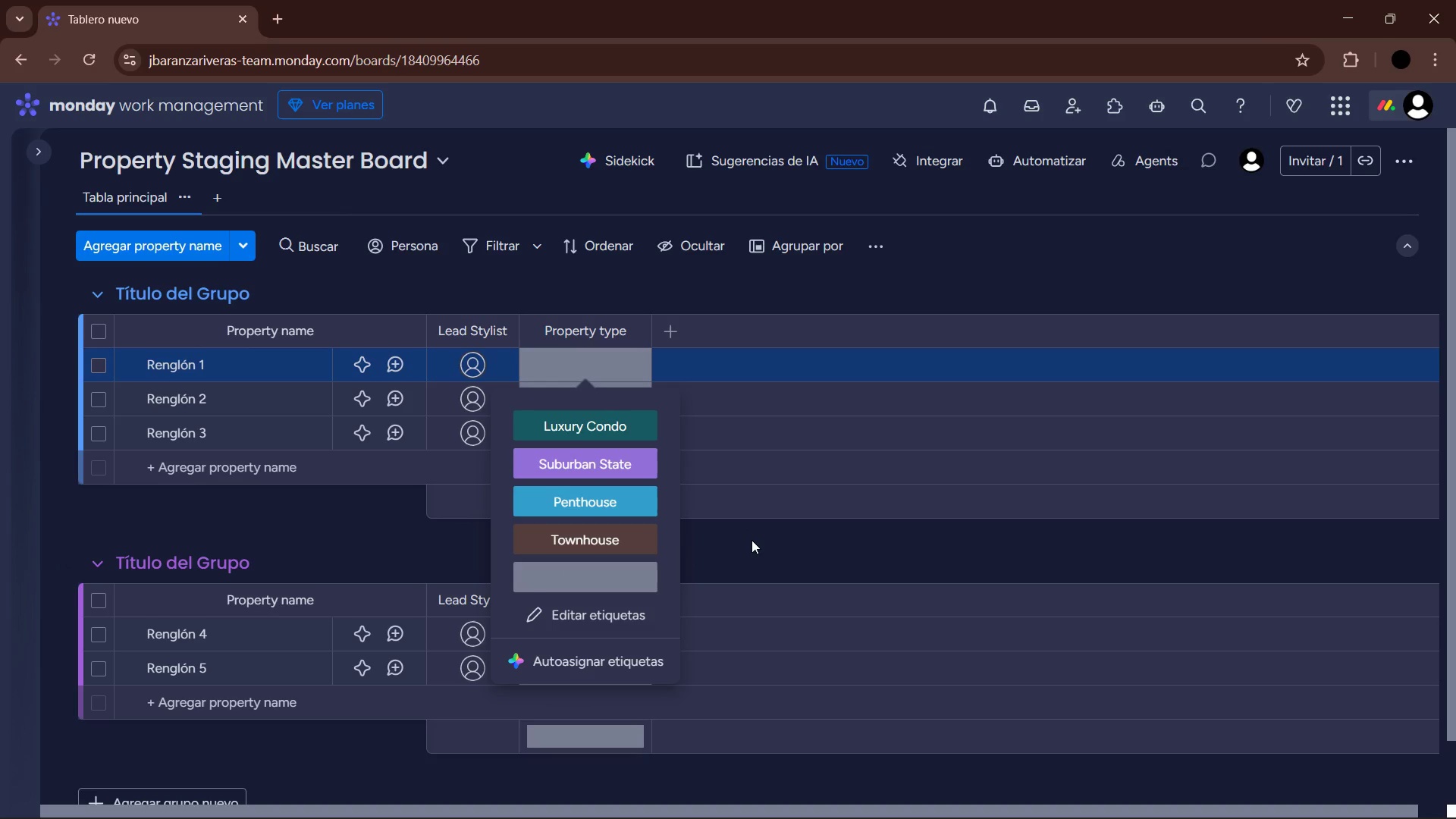 
left_click([752, 540])
 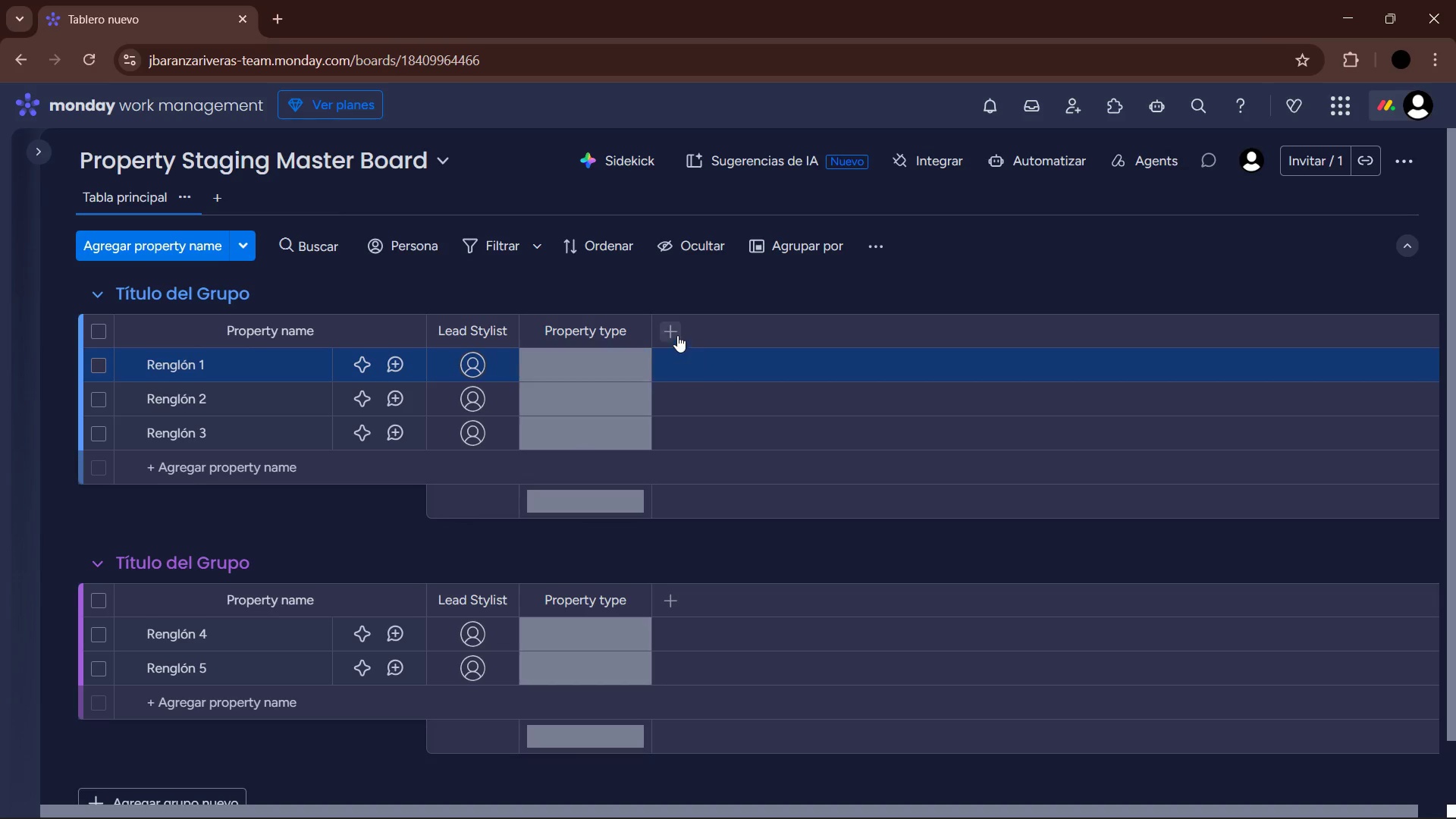 
left_click([663, 325])
 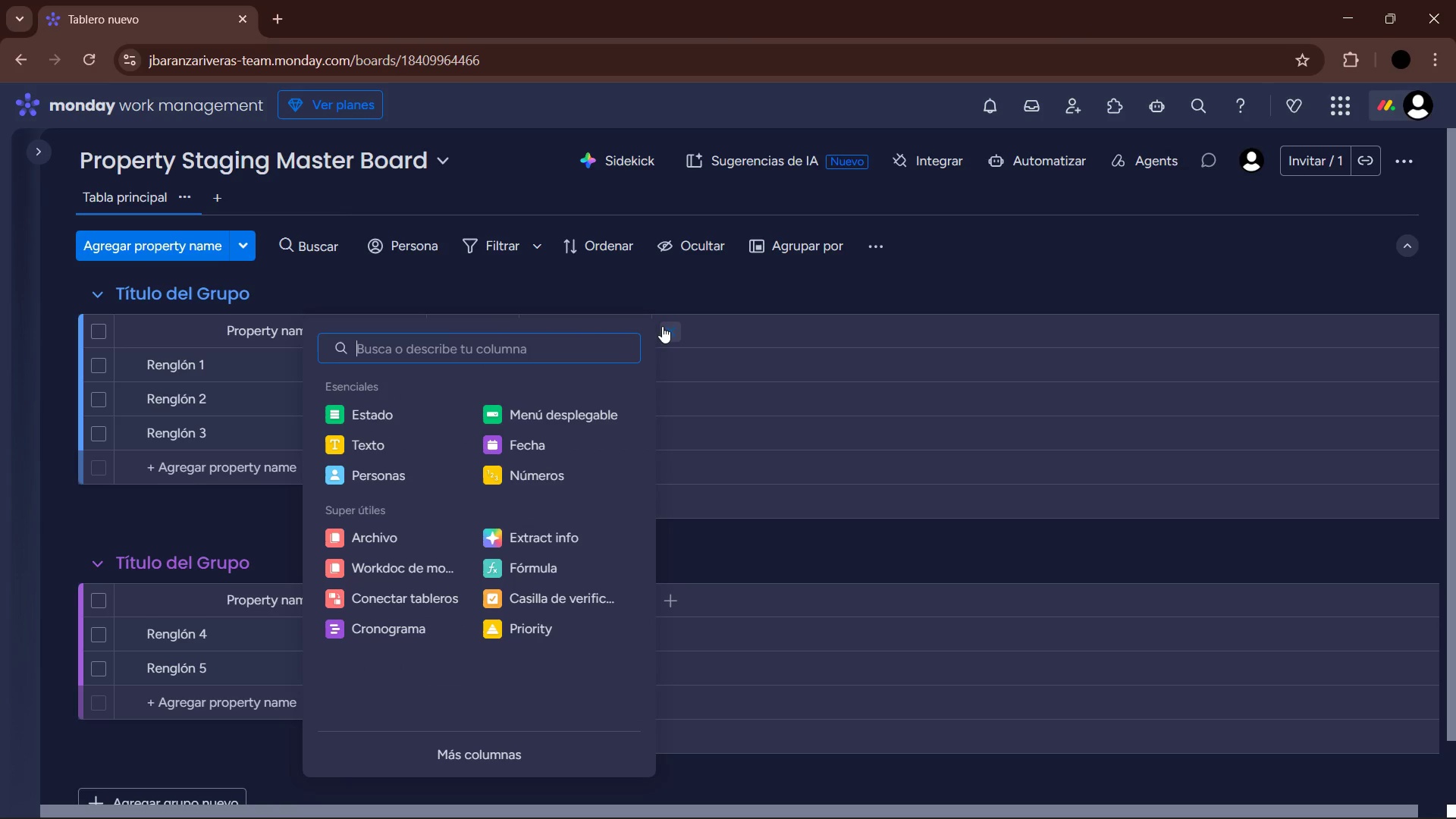 
left_click([388, 423])
 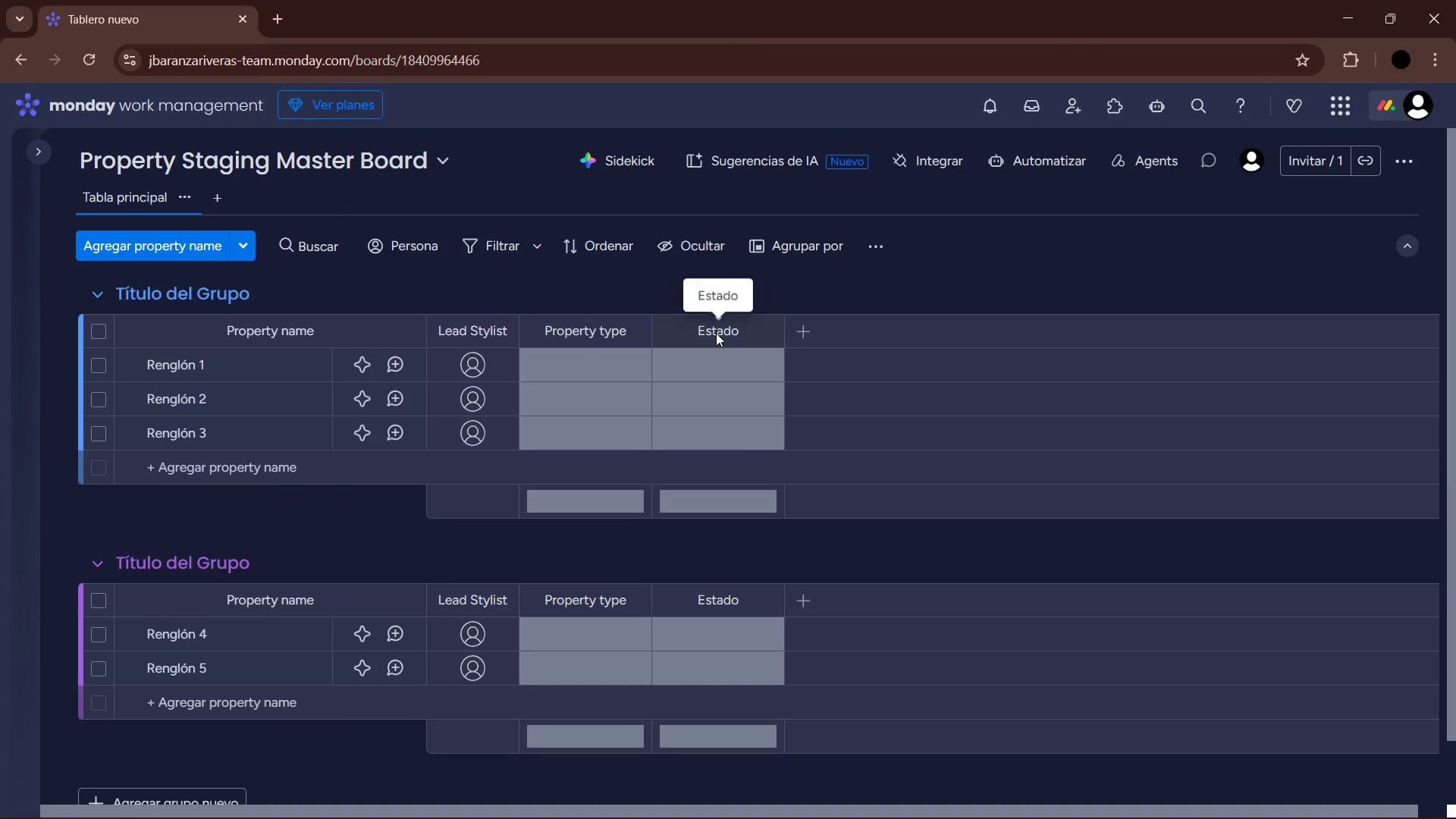 
left_click([717, 337])
 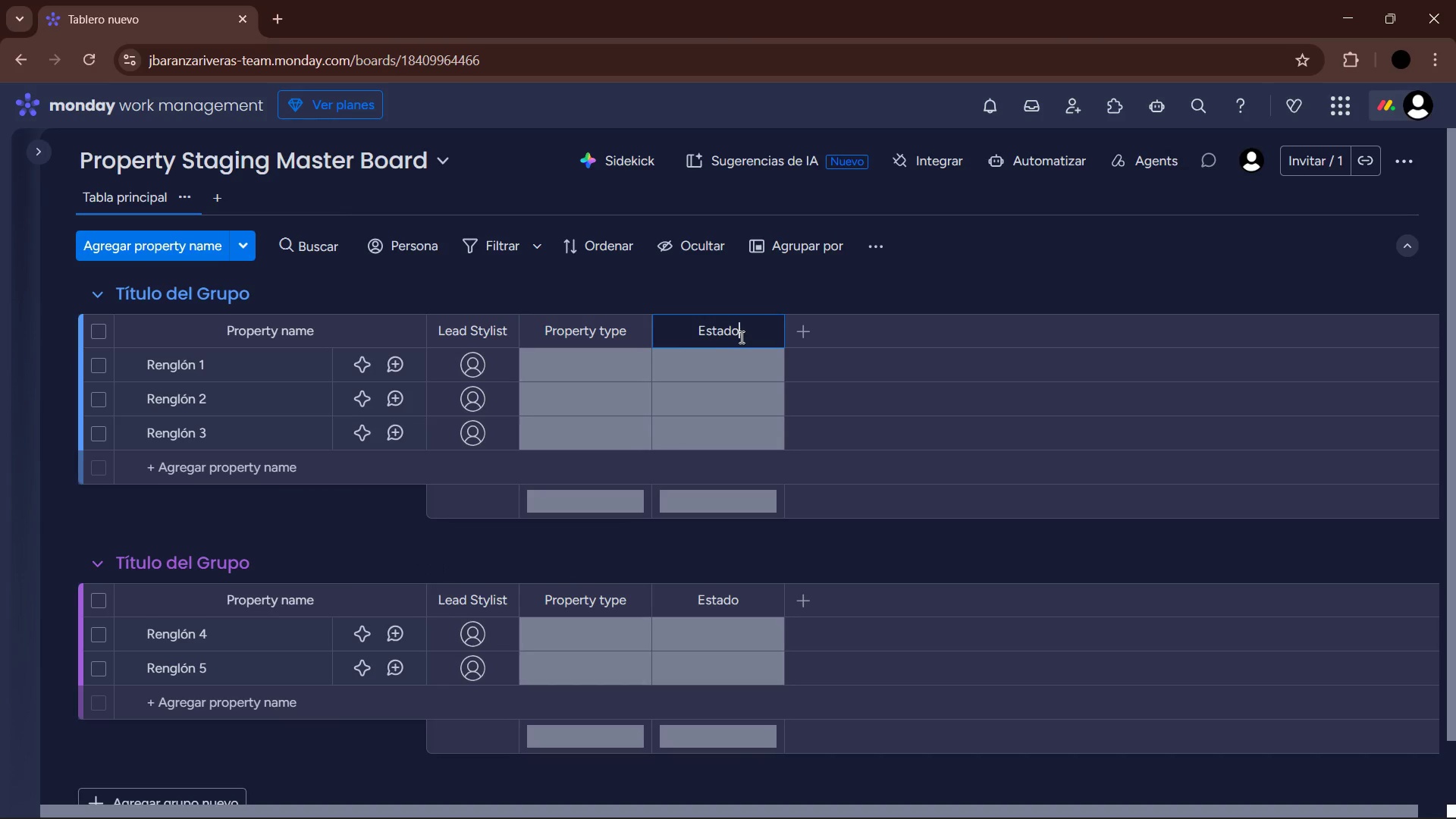 
left_click_drag(start_coordinate=[740, 337], to_coordinate=[674, 334])
 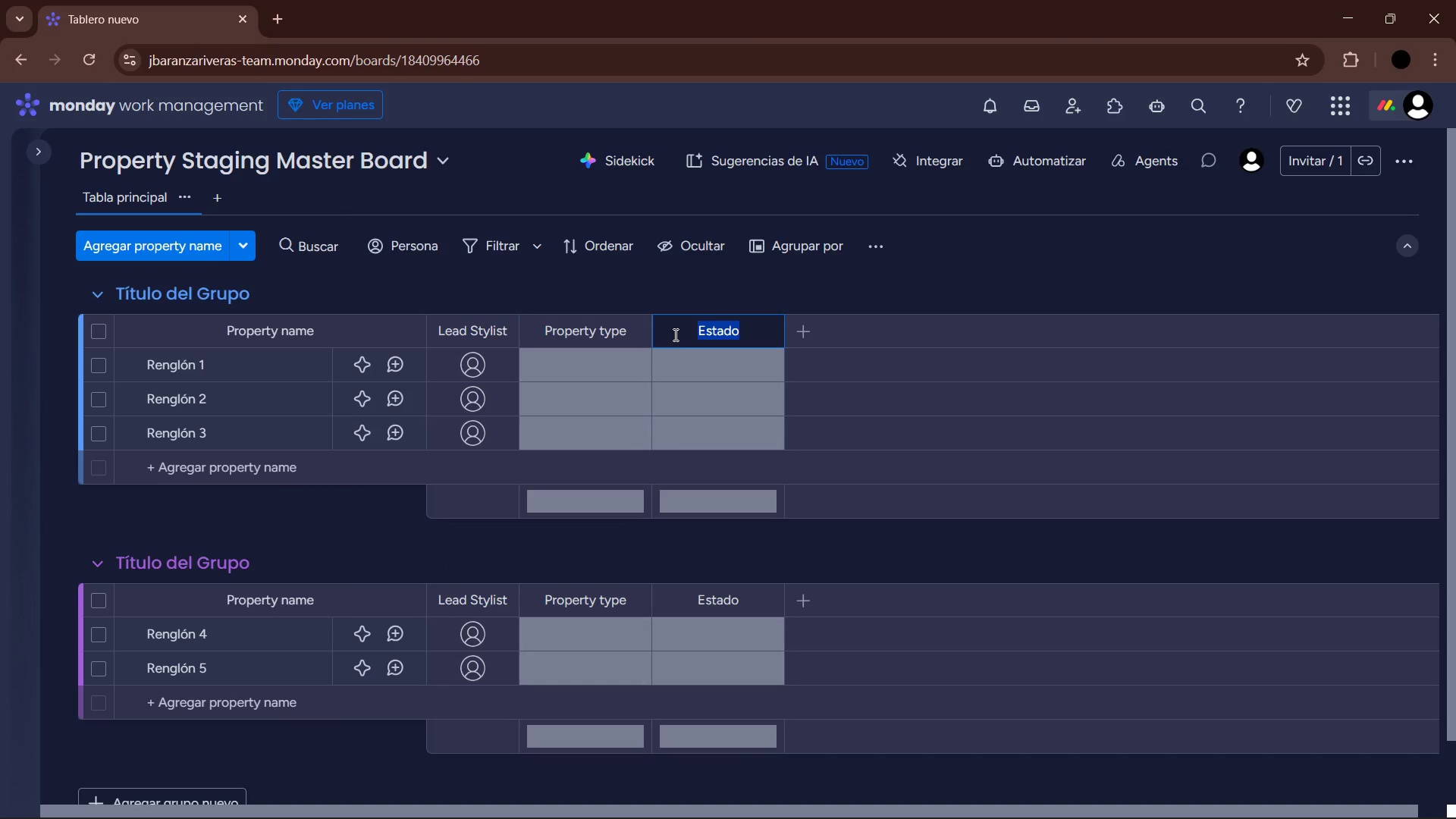 
type(Sta)
 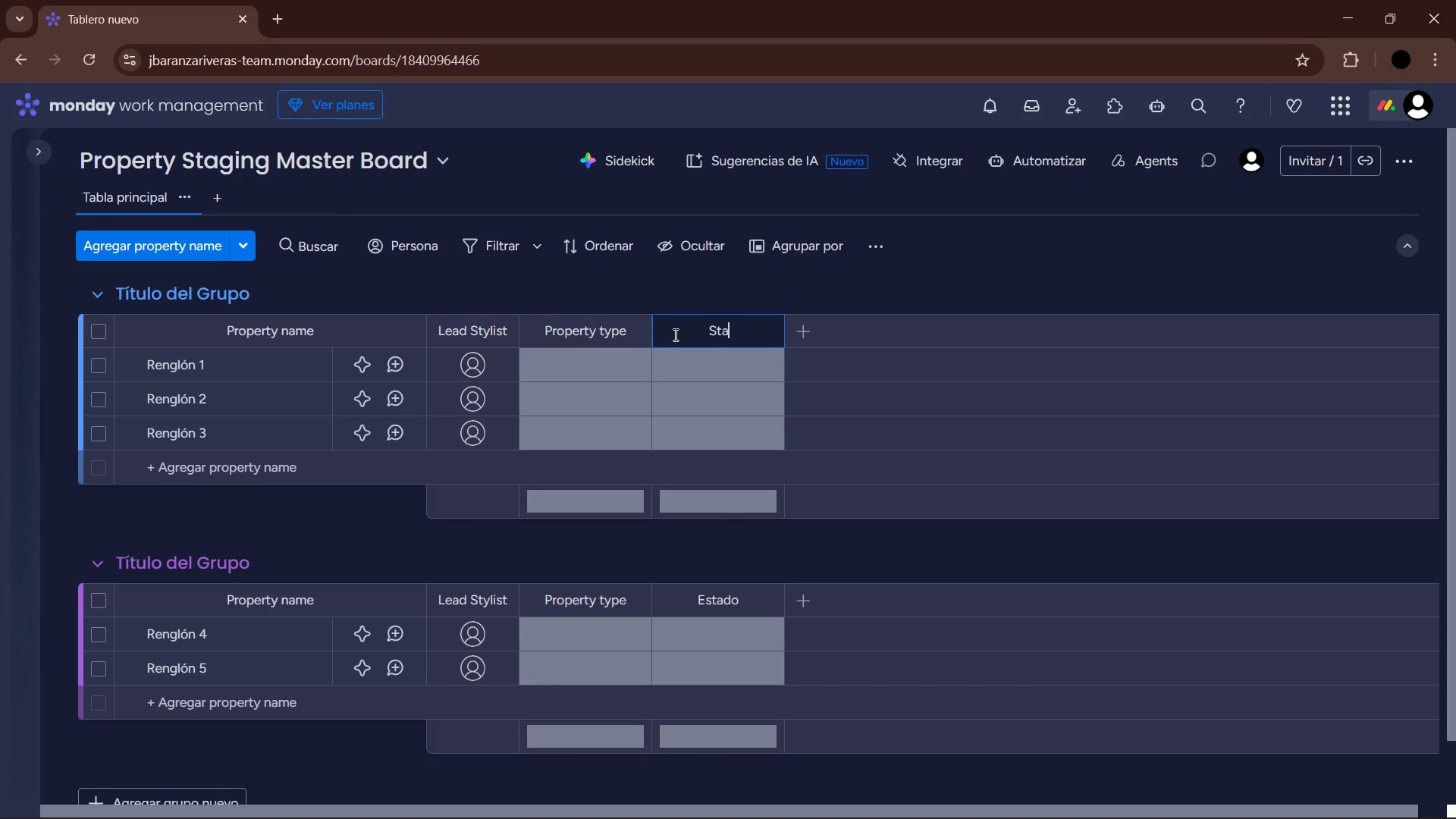 
type(ging Phase)
 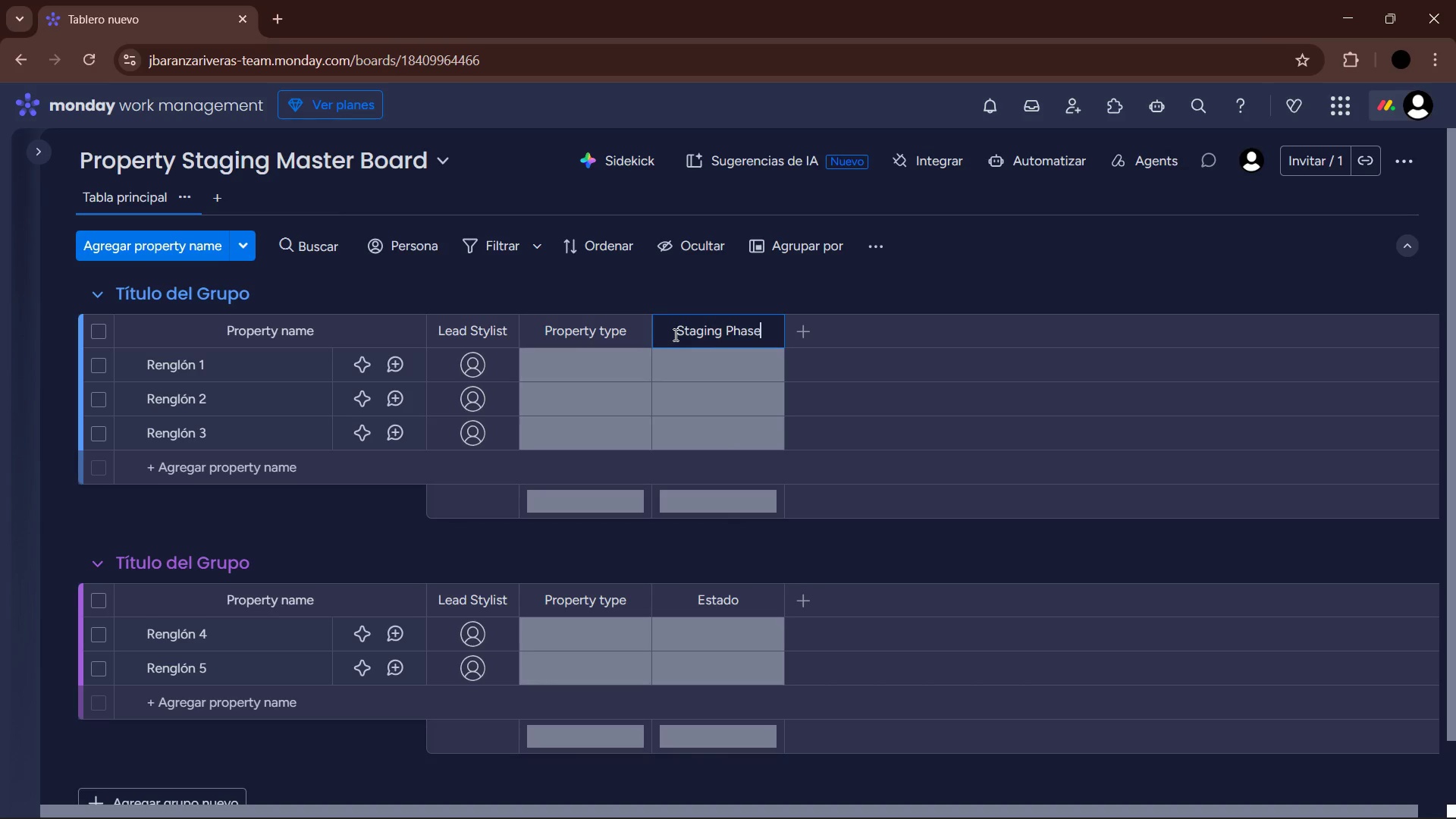 
key(Enter)
 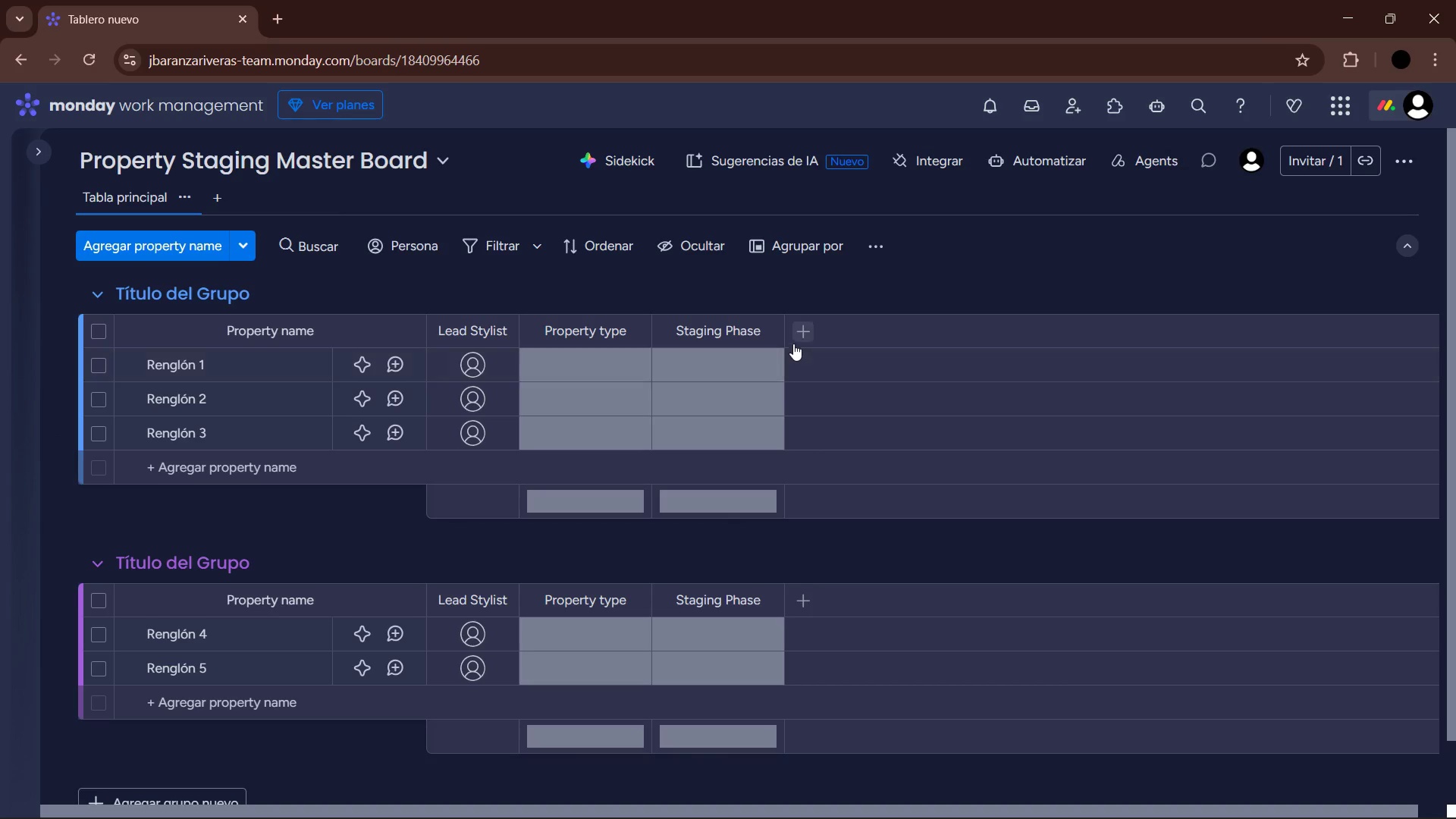 
left_click([708, 367])
 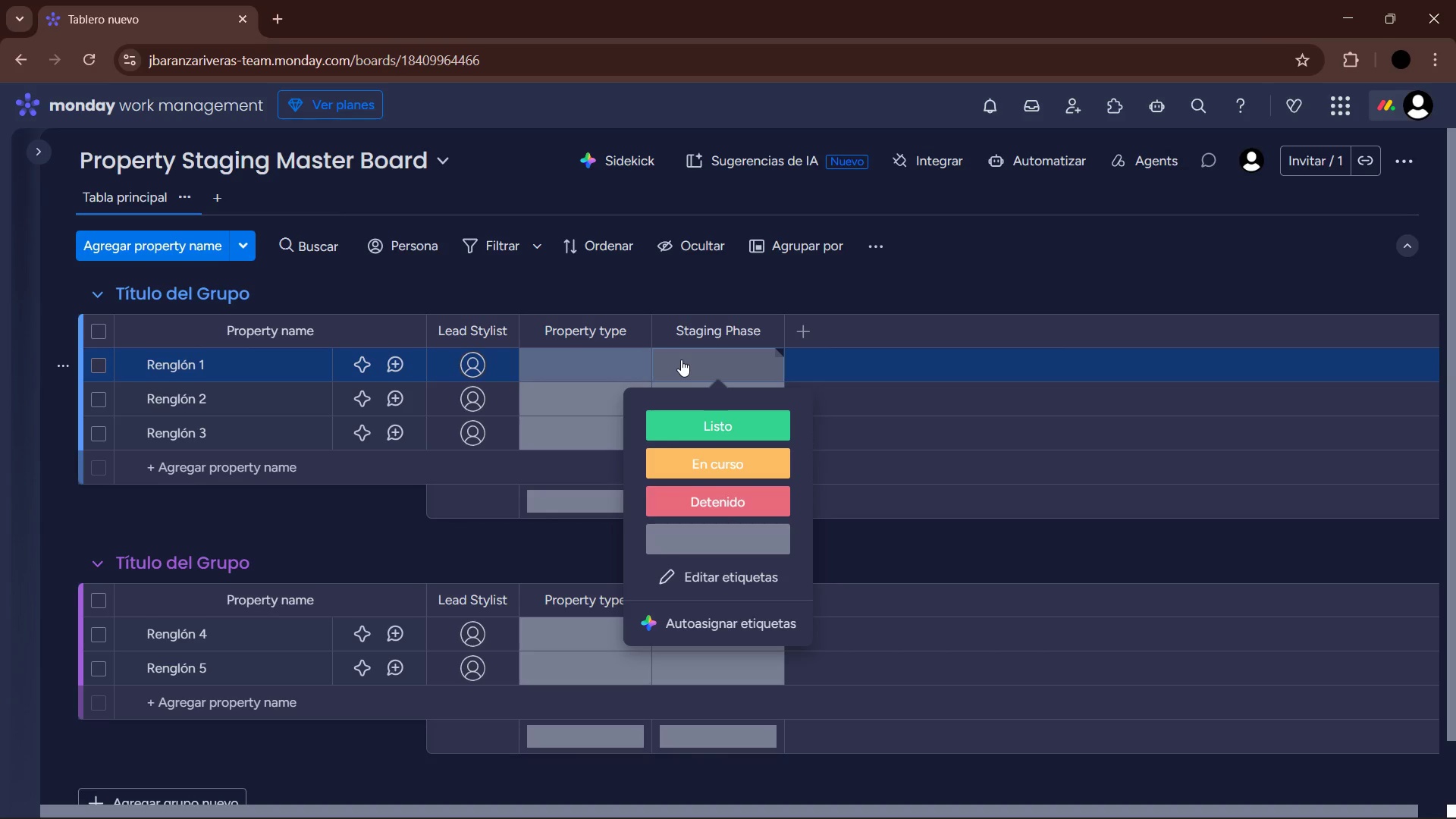 
wait(41.41)
 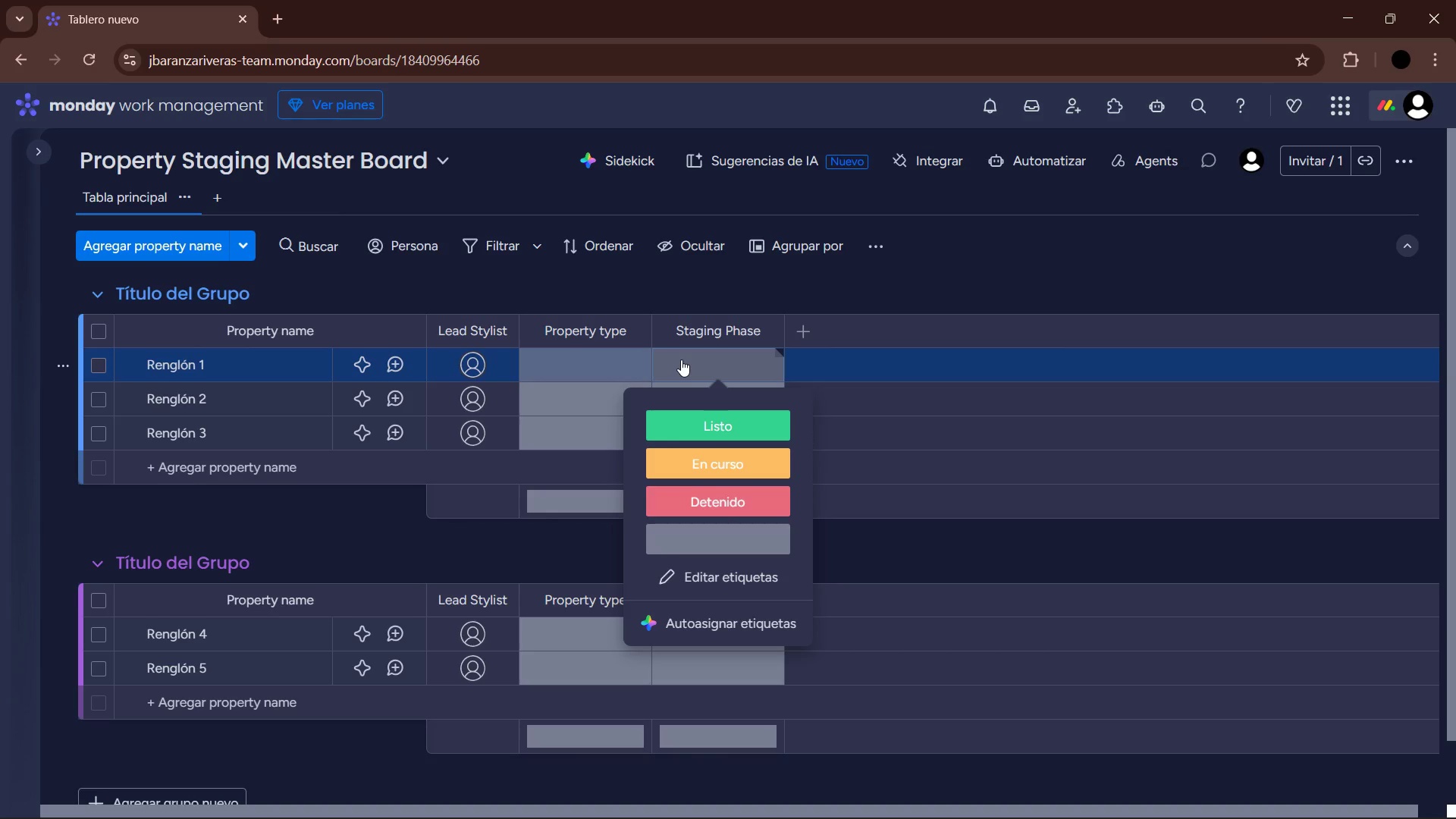 
left_click([744, 581])
 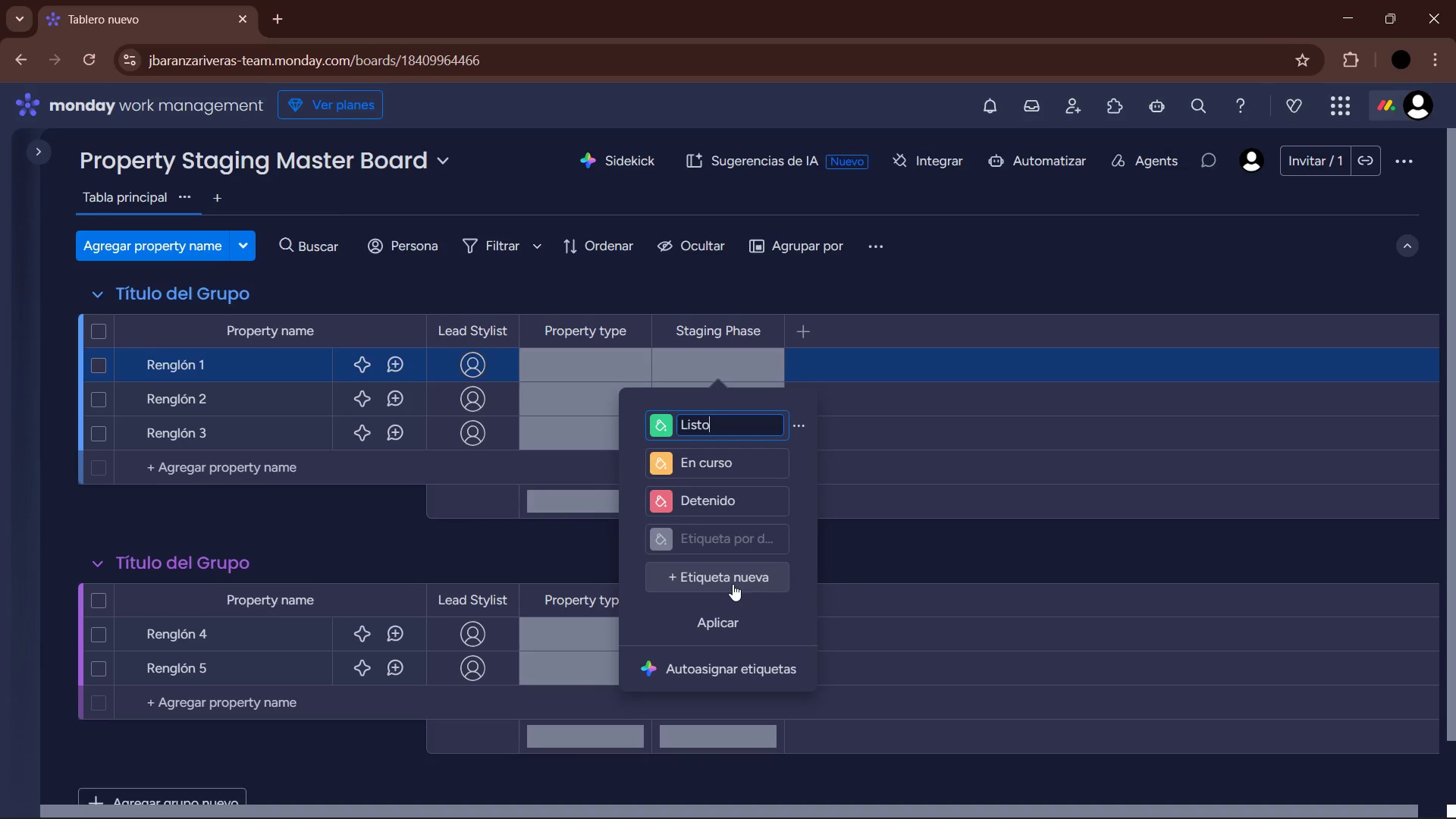 
wait(5.12)
 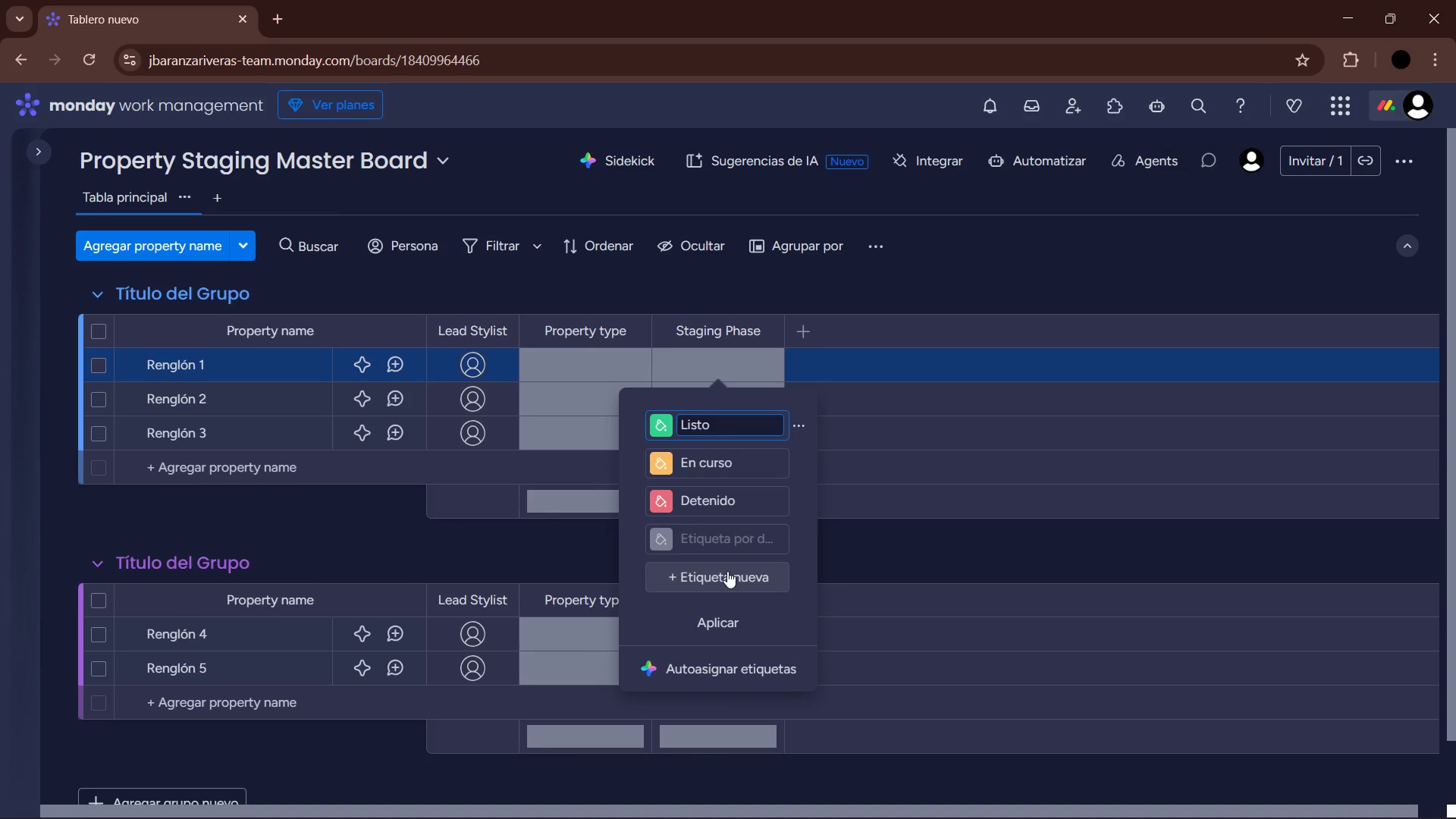 
left_click([731, 547])
 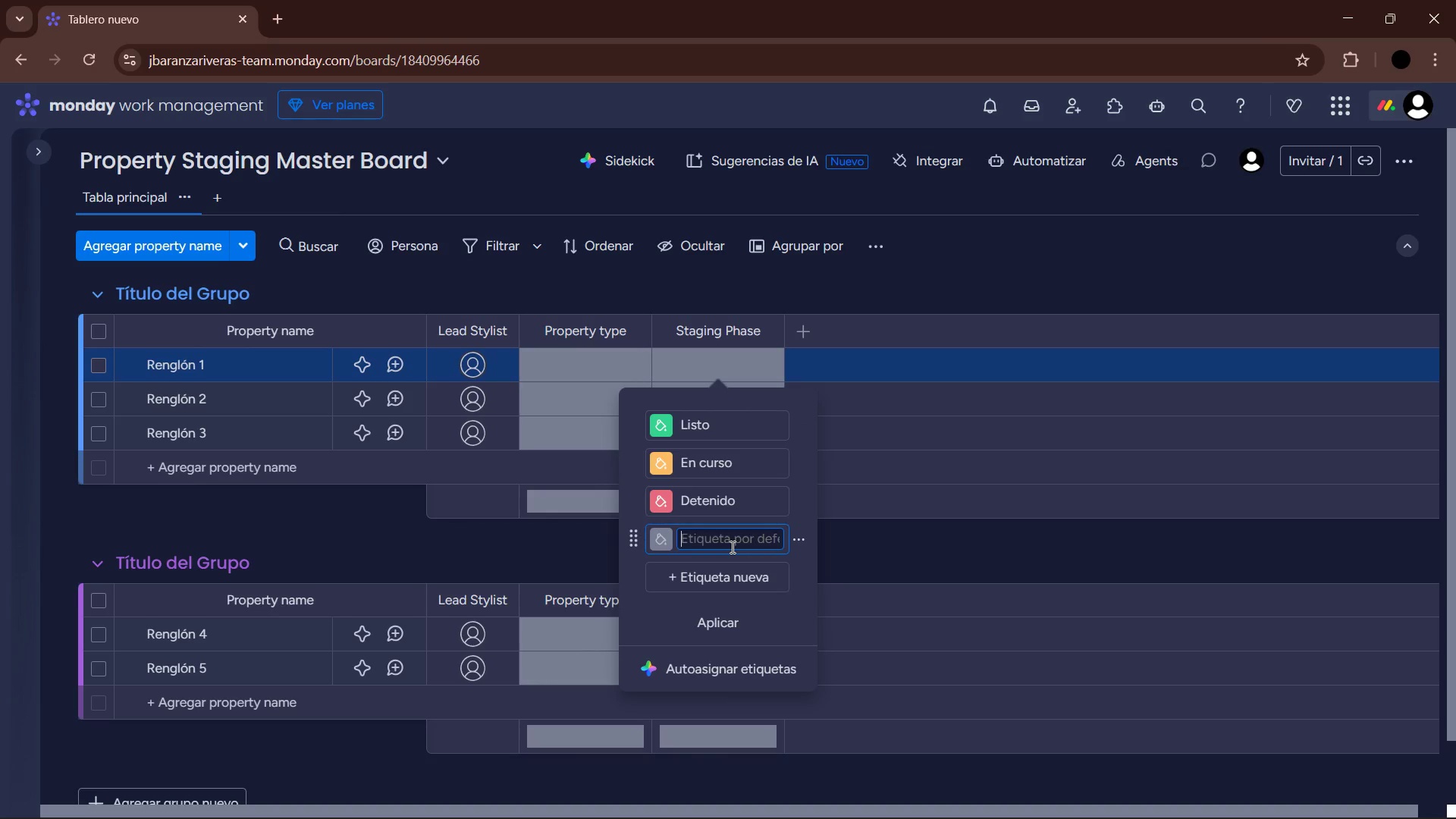 
type(Consultation)
 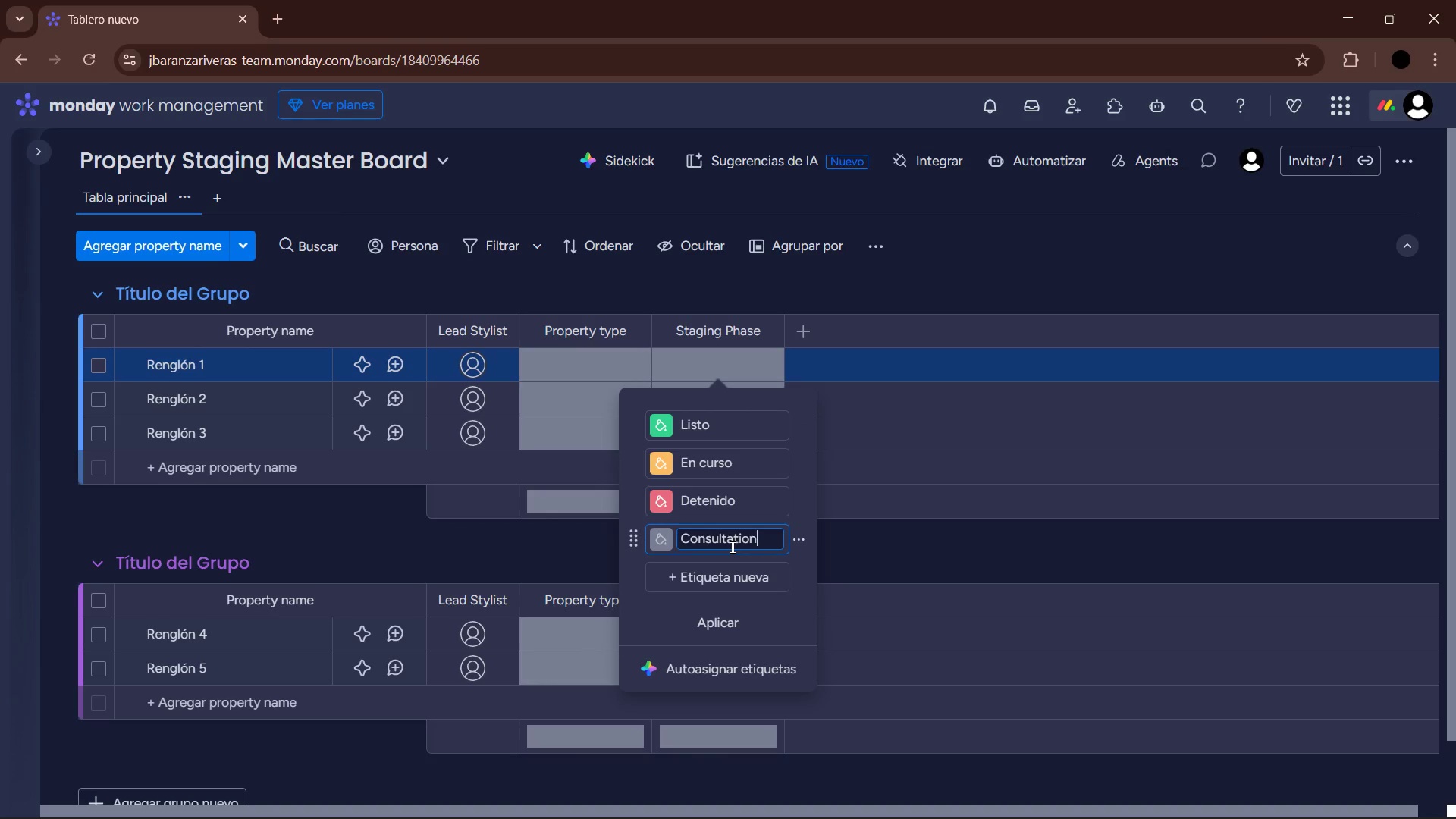 
key(Enter)
 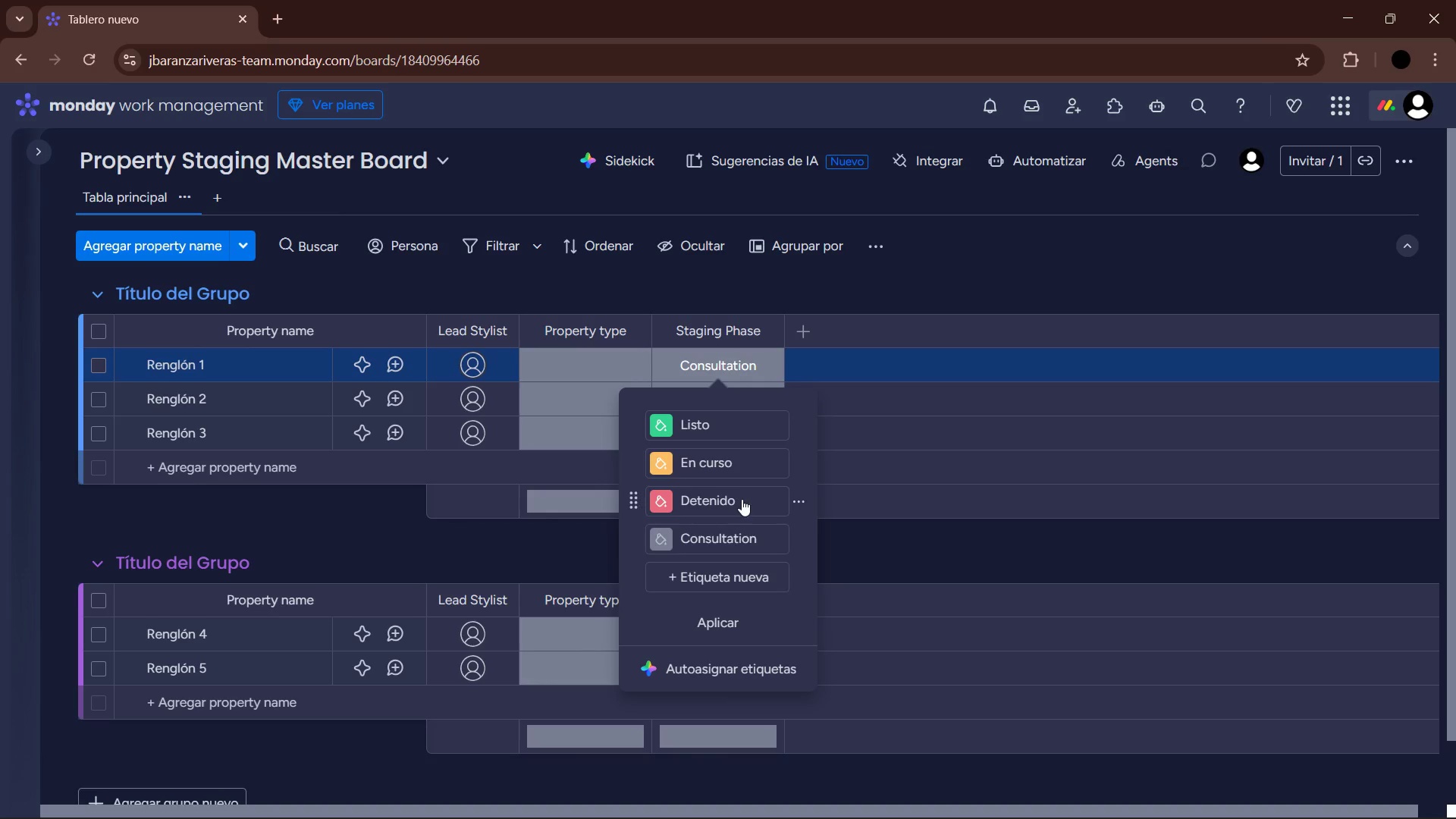 
left_click_drag(start_coordinate=[733, 463], to_coordinate=[597, 450])
 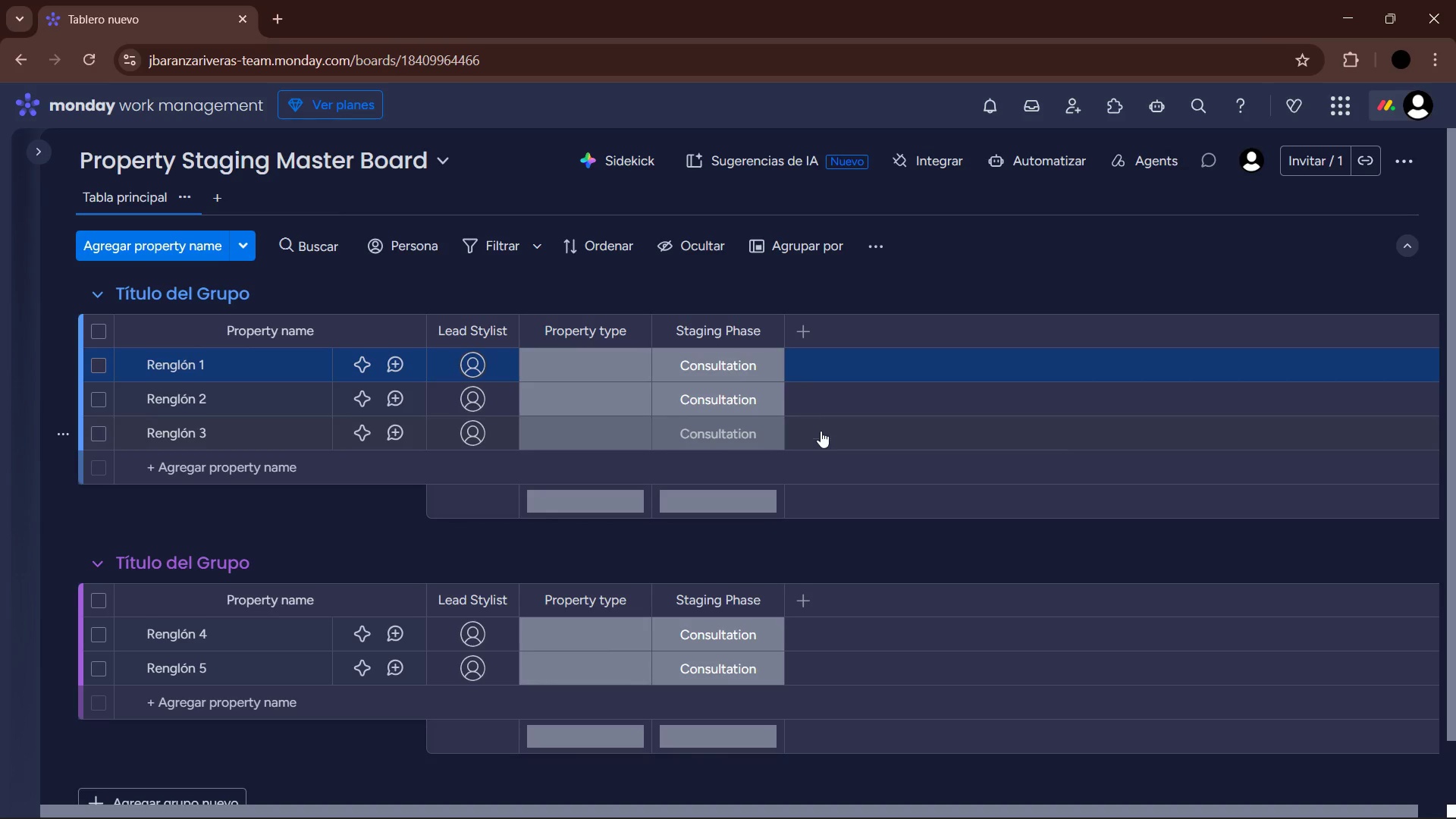 
left_click([768, 397])
 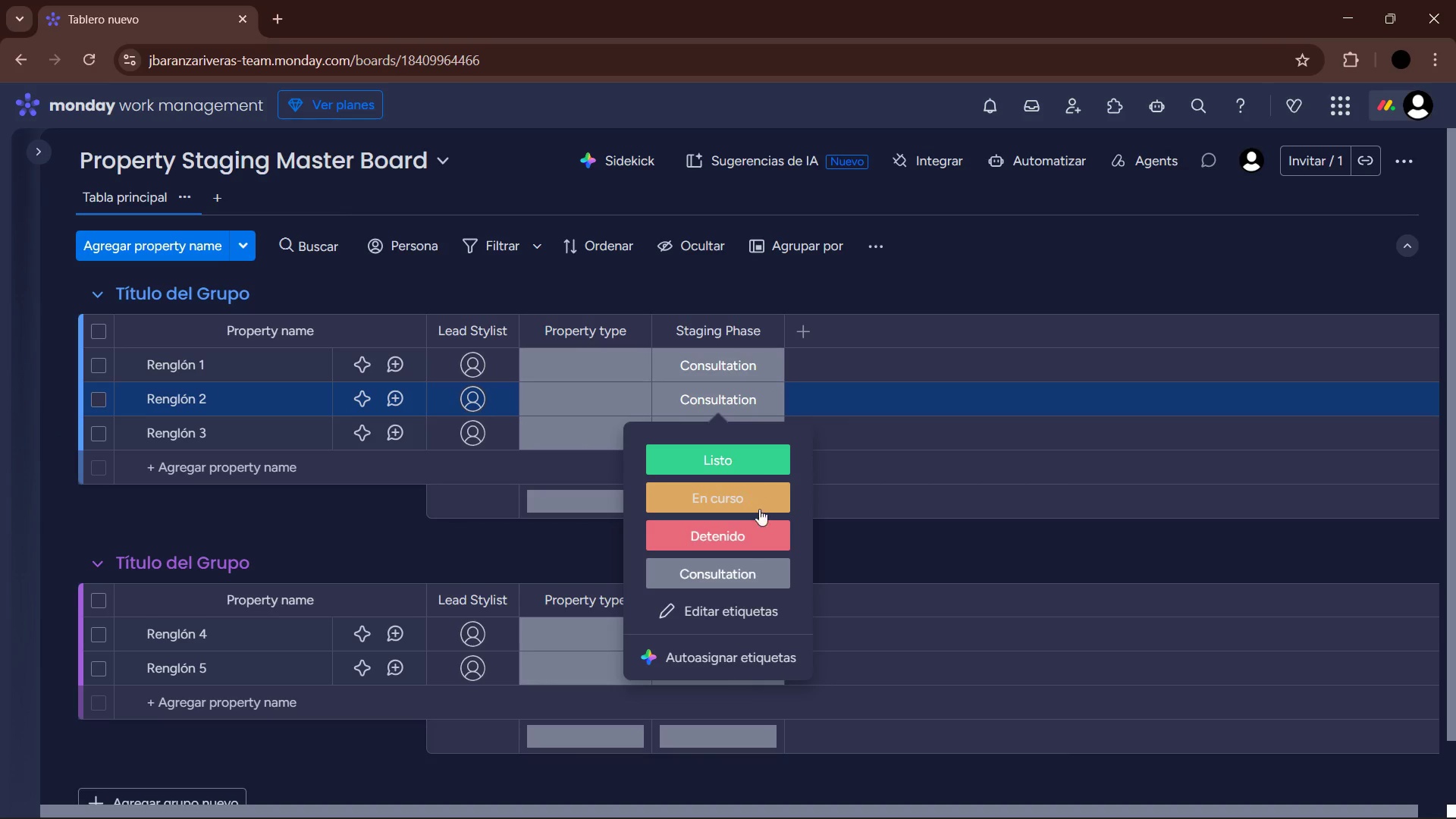 
left_click([745, 613])
 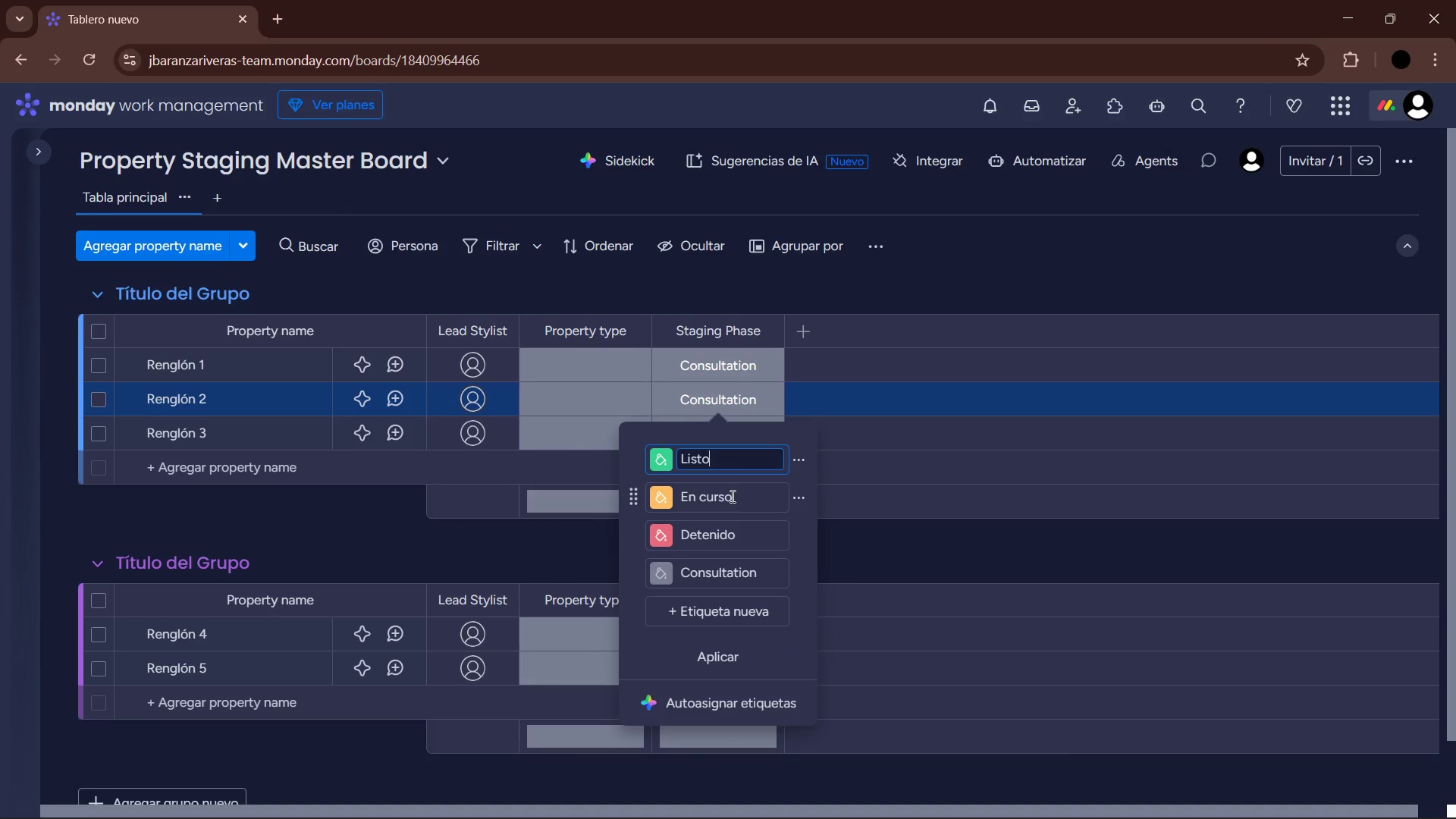 
left_click([732, 496])
 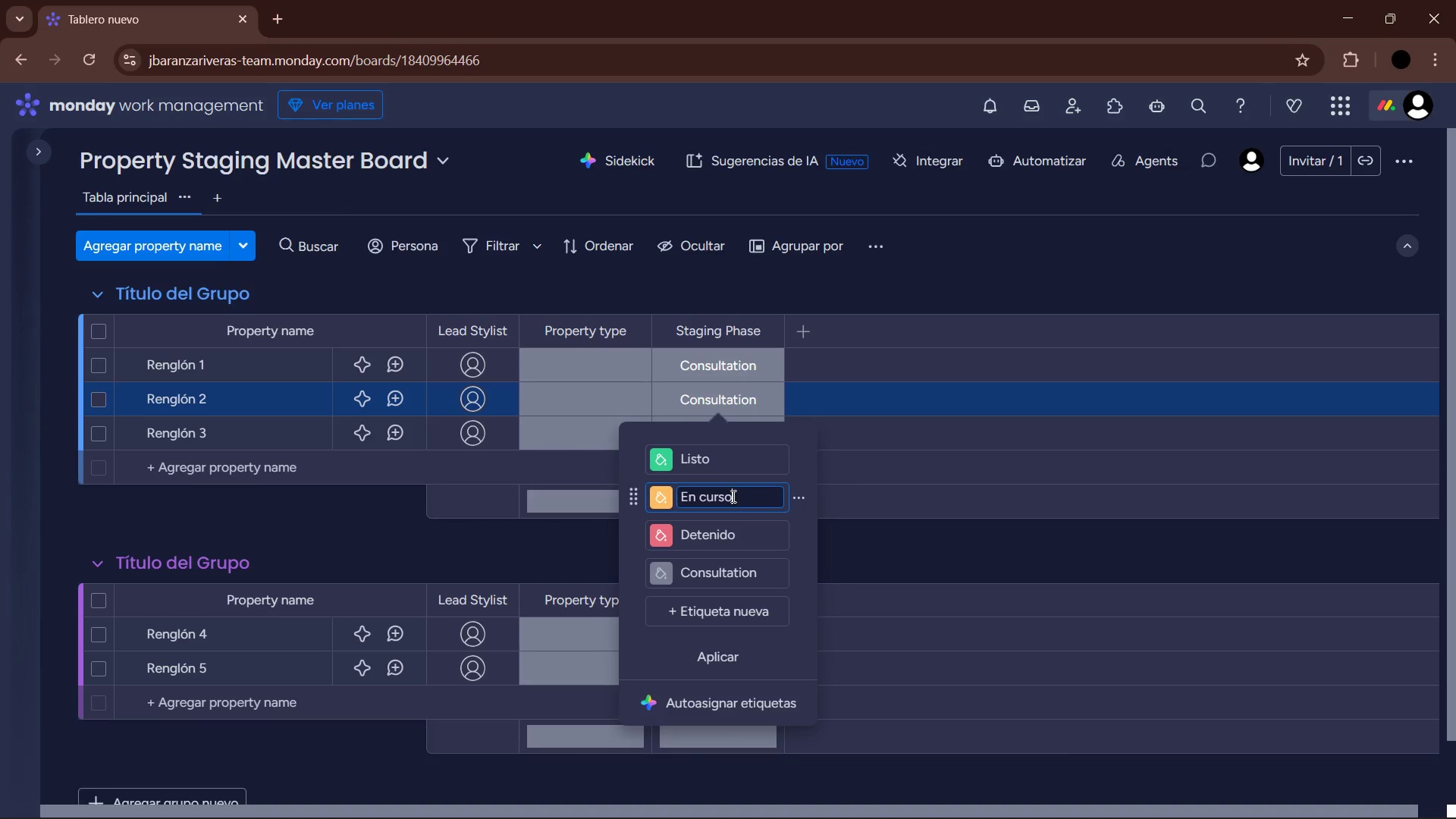 
left_click_drag(start_coordinate=[732, 496], to_coordinate=[686, 491])
 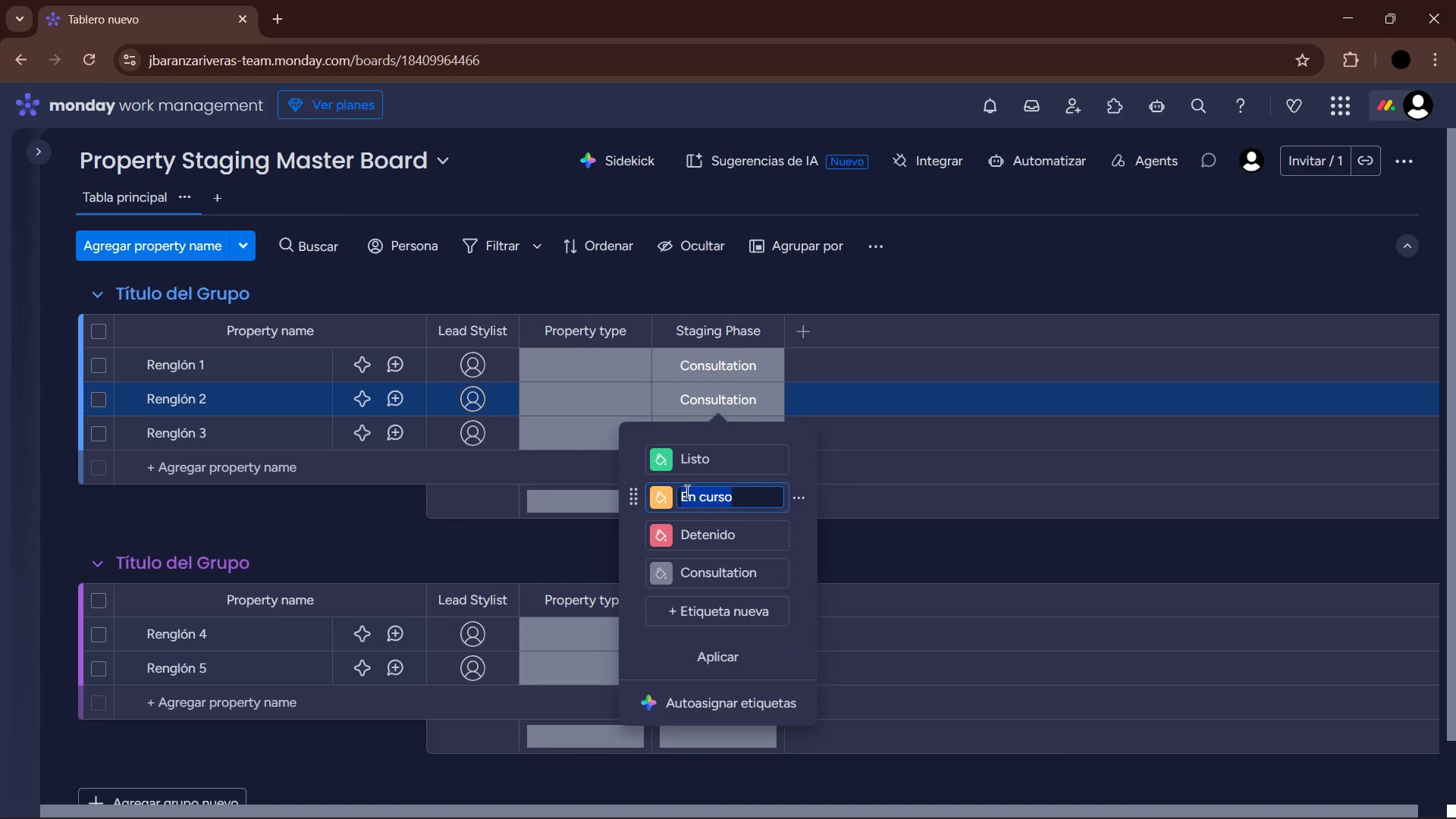 
triple_click([686, 491])
 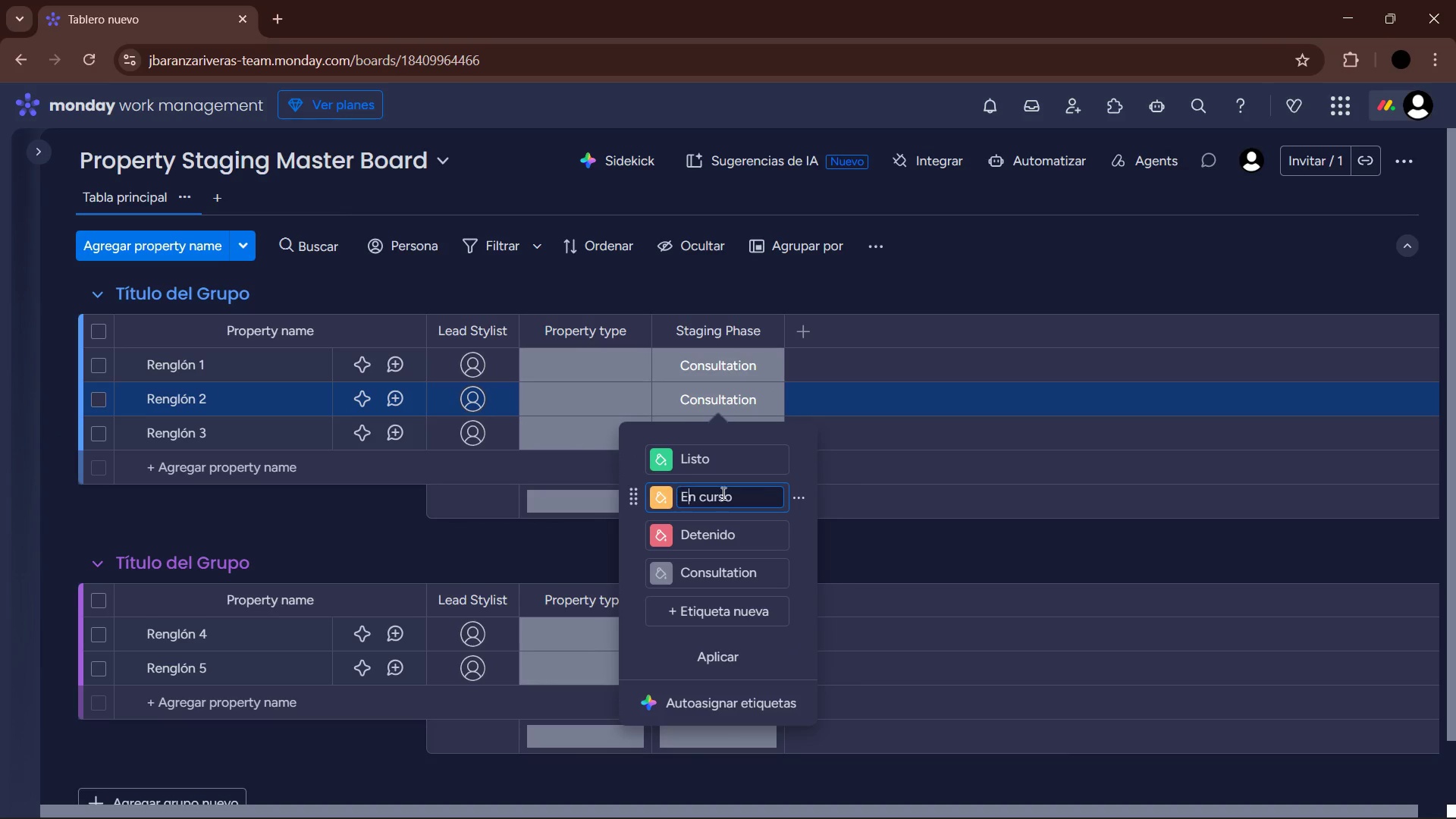 
left_click_drag(start_coordinate=[758, 498], to_coordinate=[659, 494])
 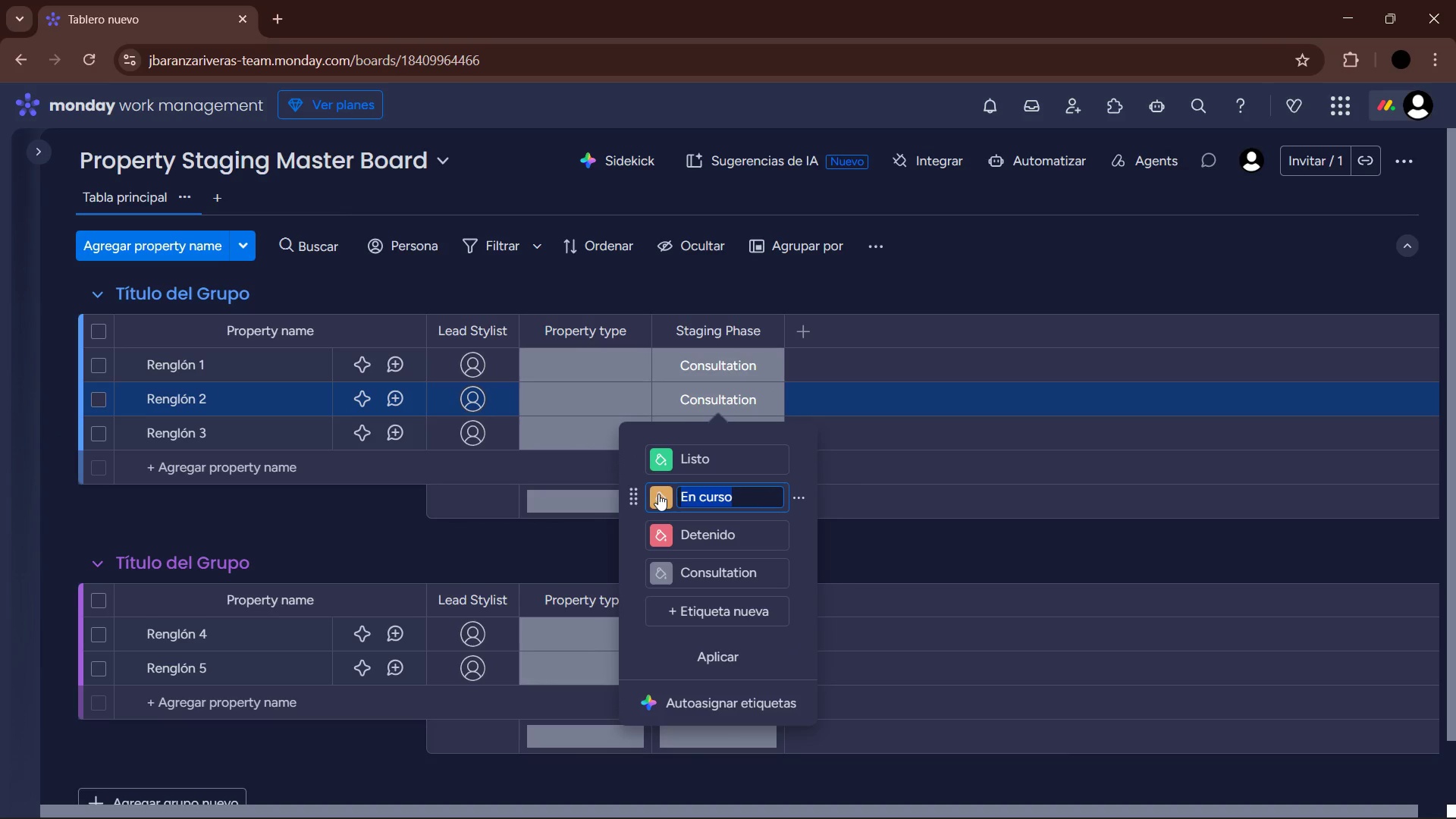 
type(FA)
key(Backspace)
type(urniture Loading)
 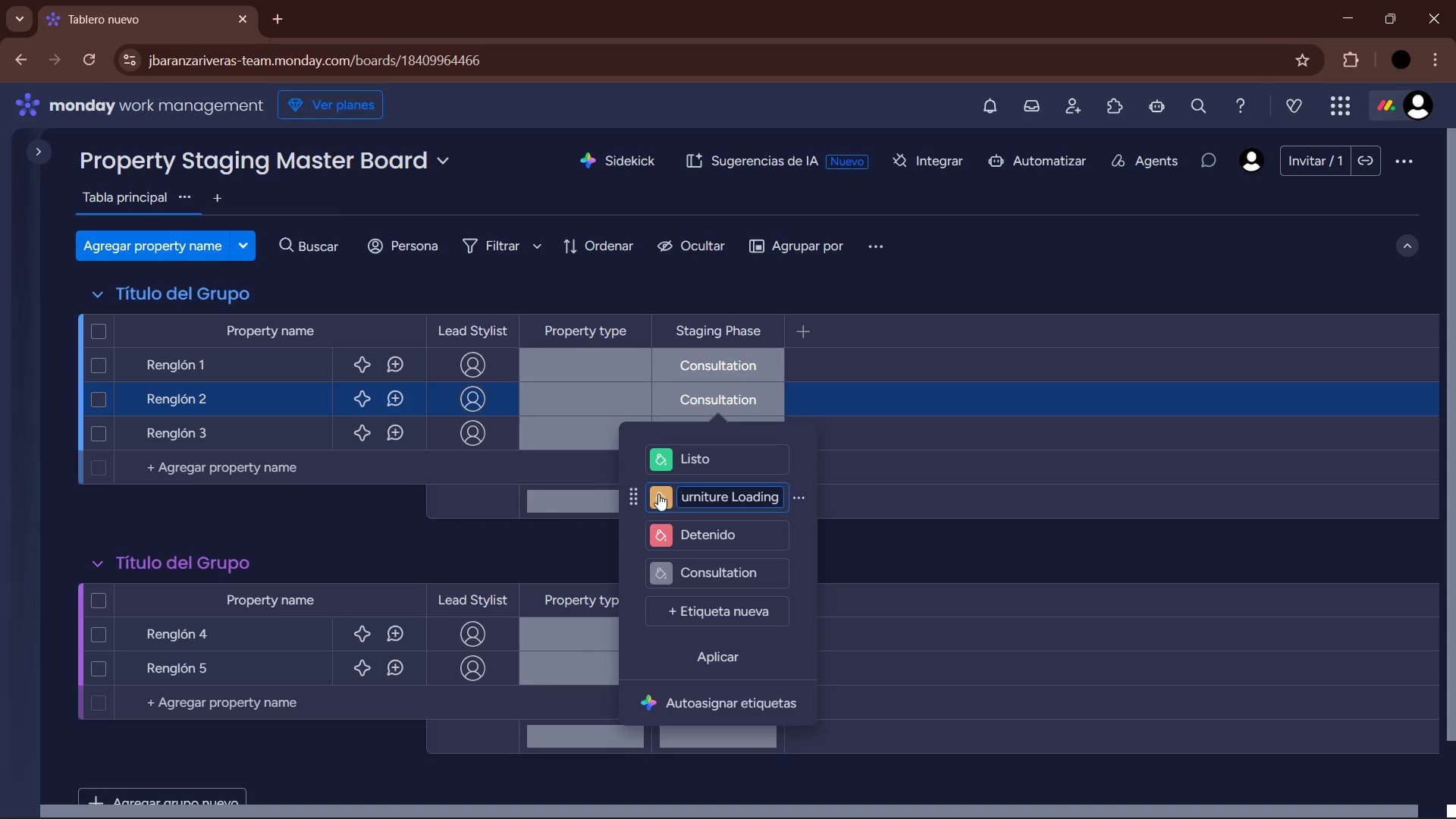 
key(Enter)
 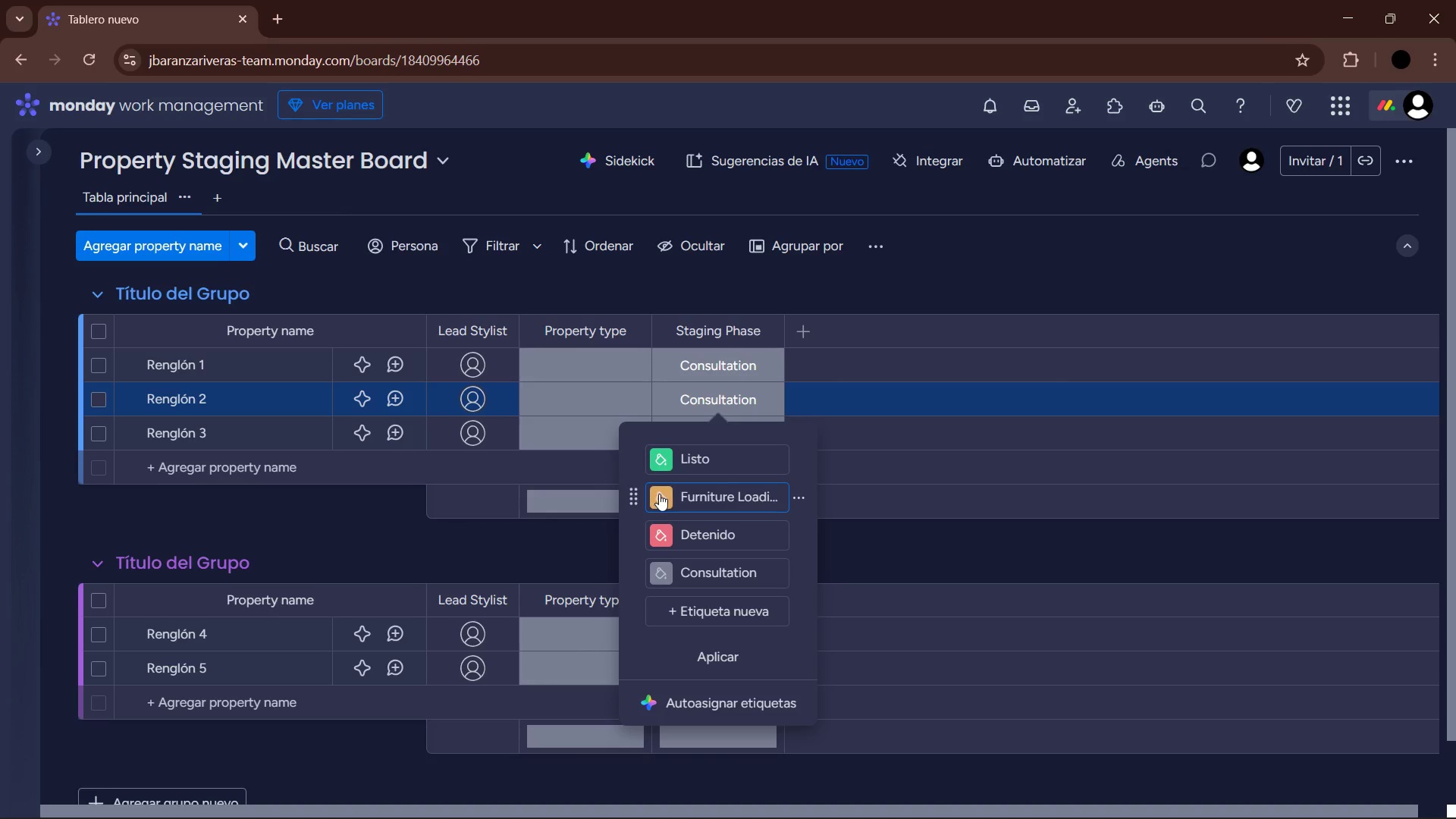 
wait(7.31)
 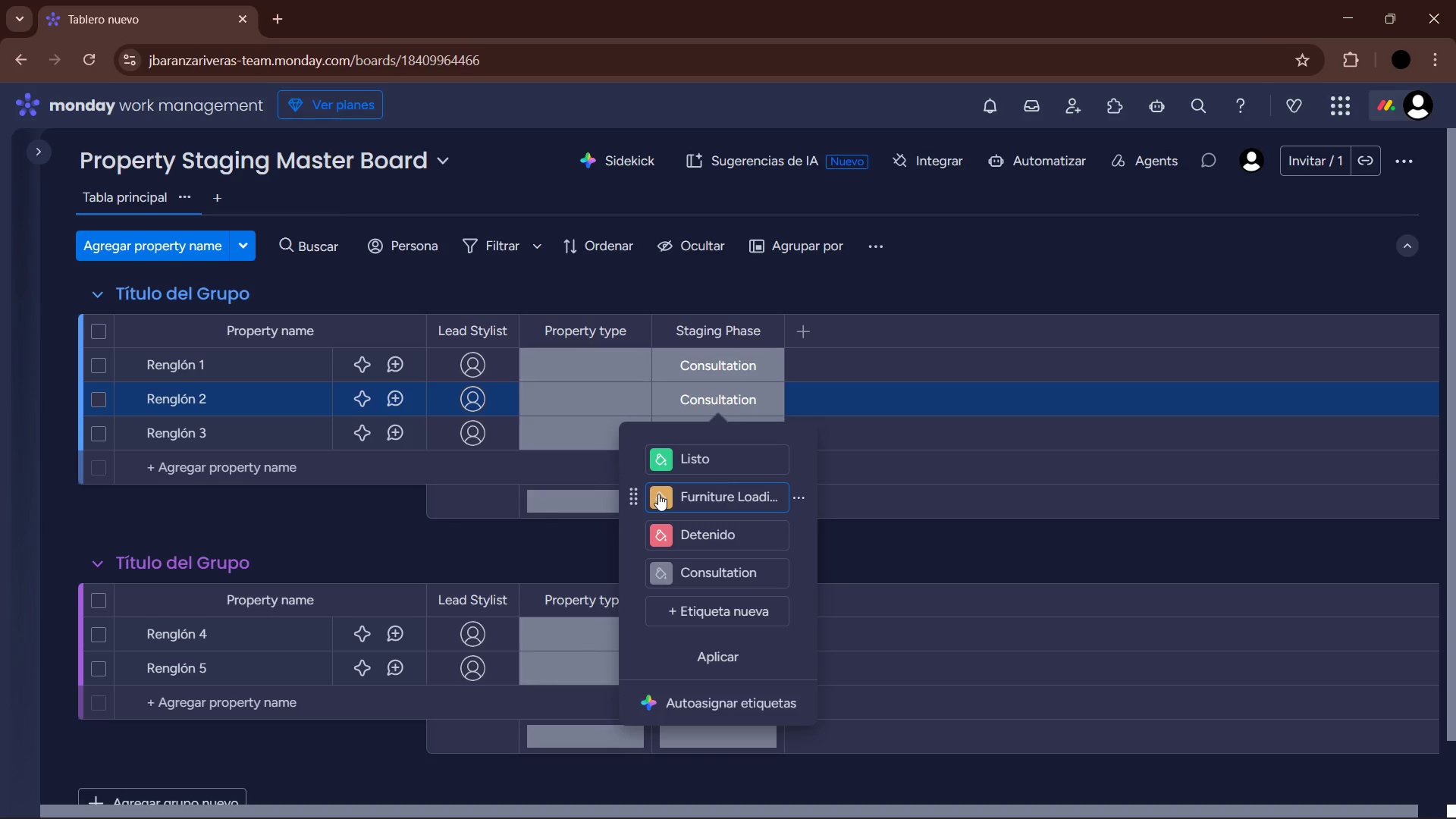 
left_click([714, 617])
 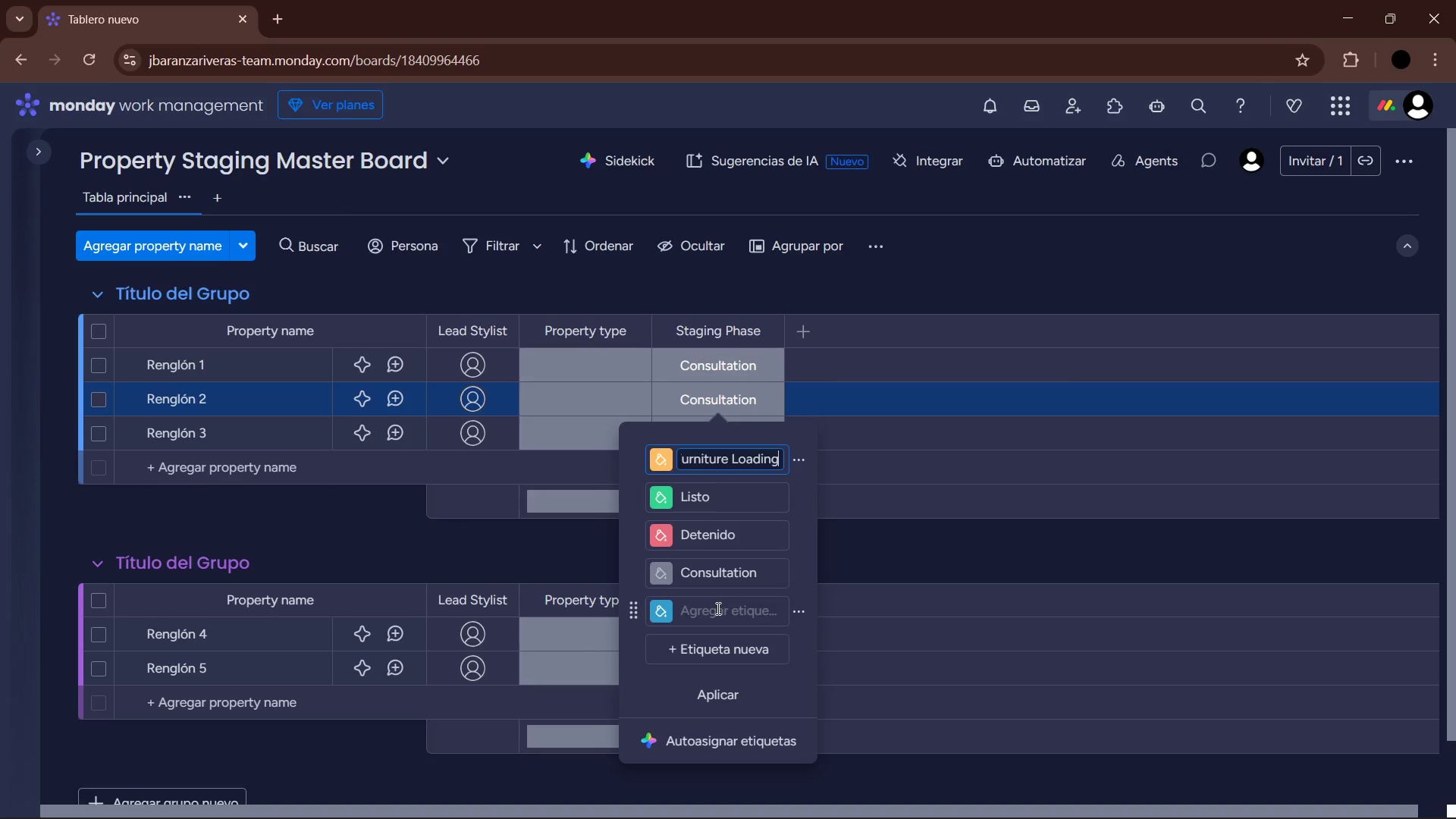 
left_click([717, 608])
 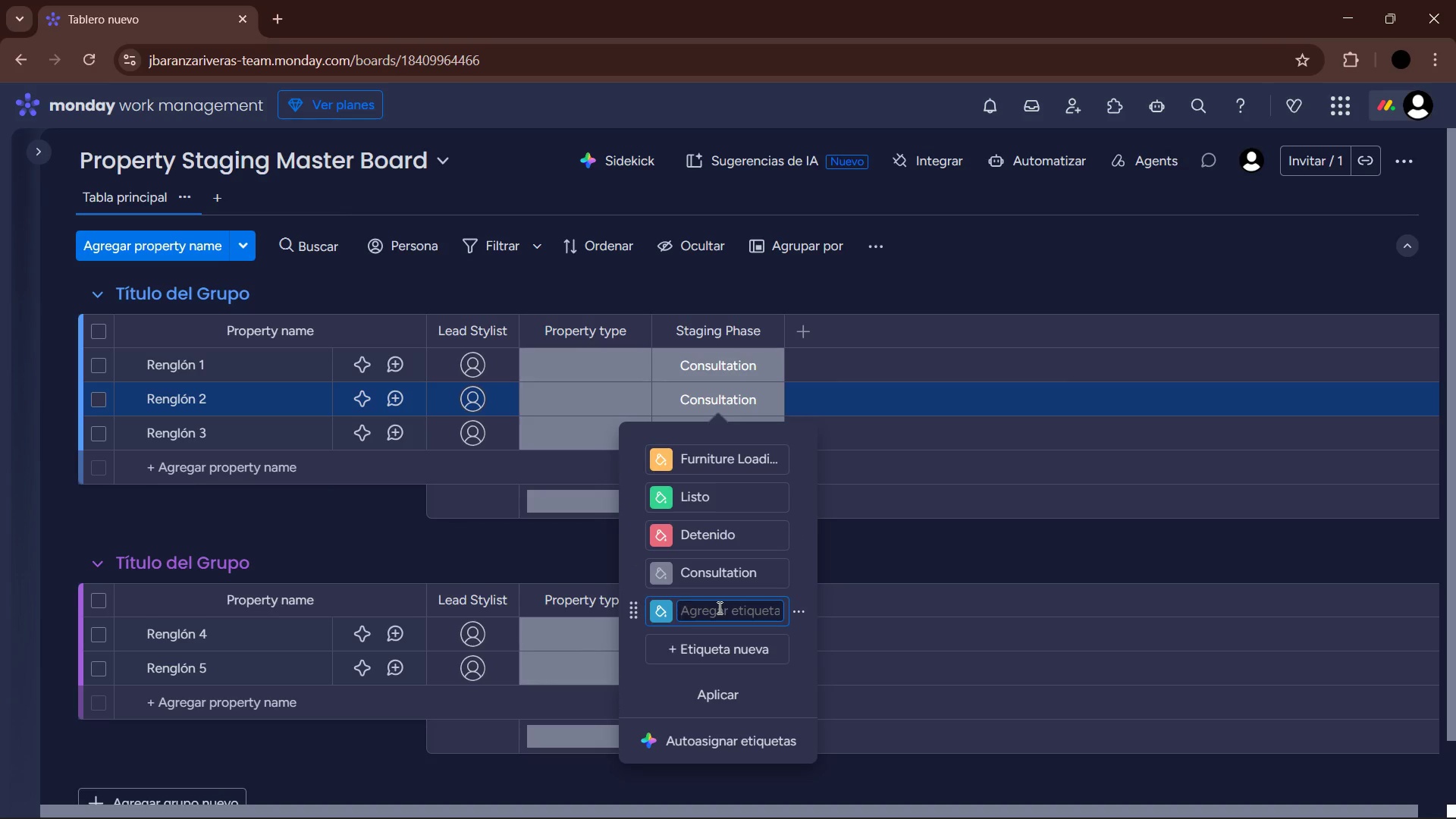 
type(On-Site Install)
 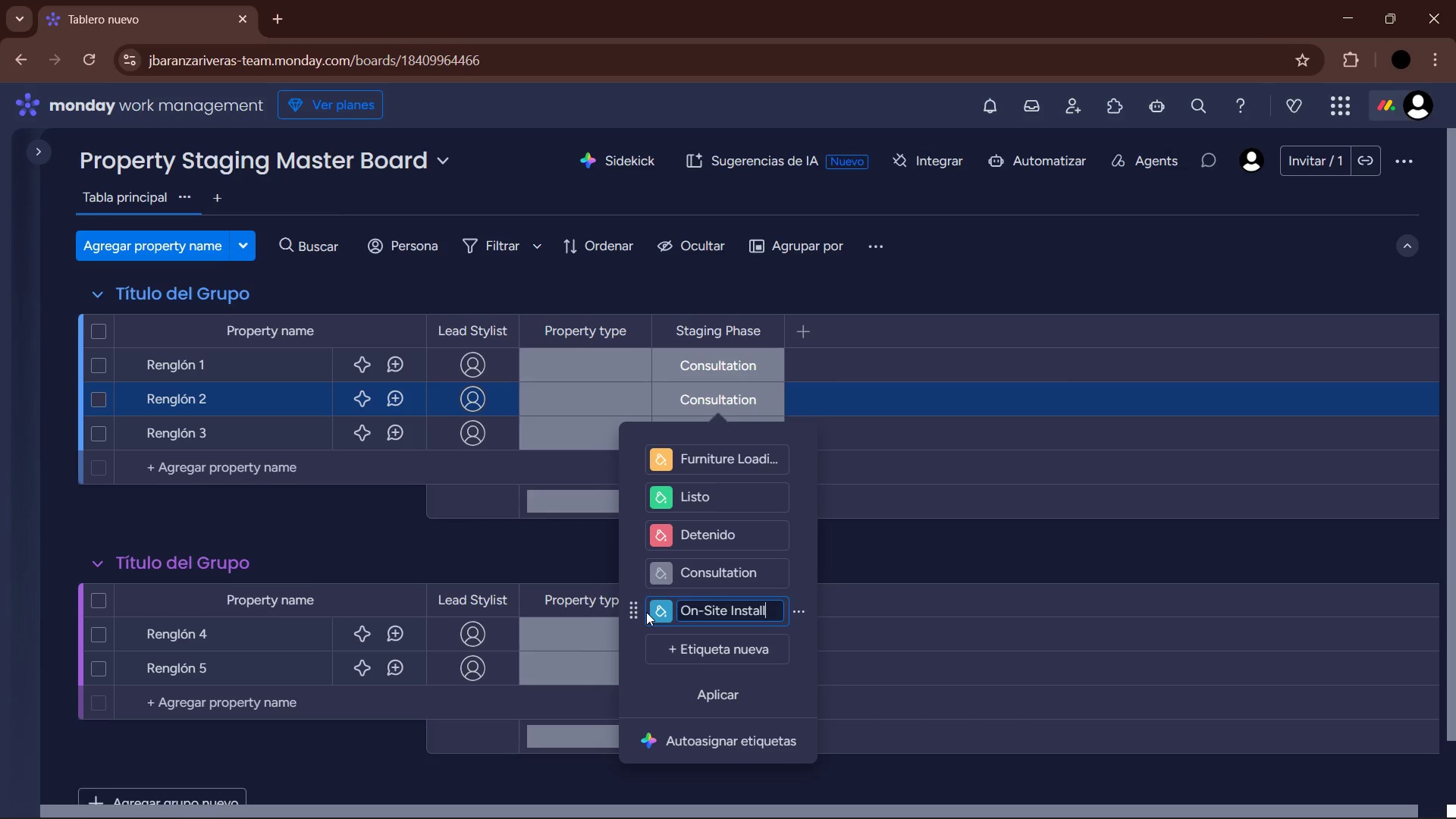 
left_click([659, 612])
 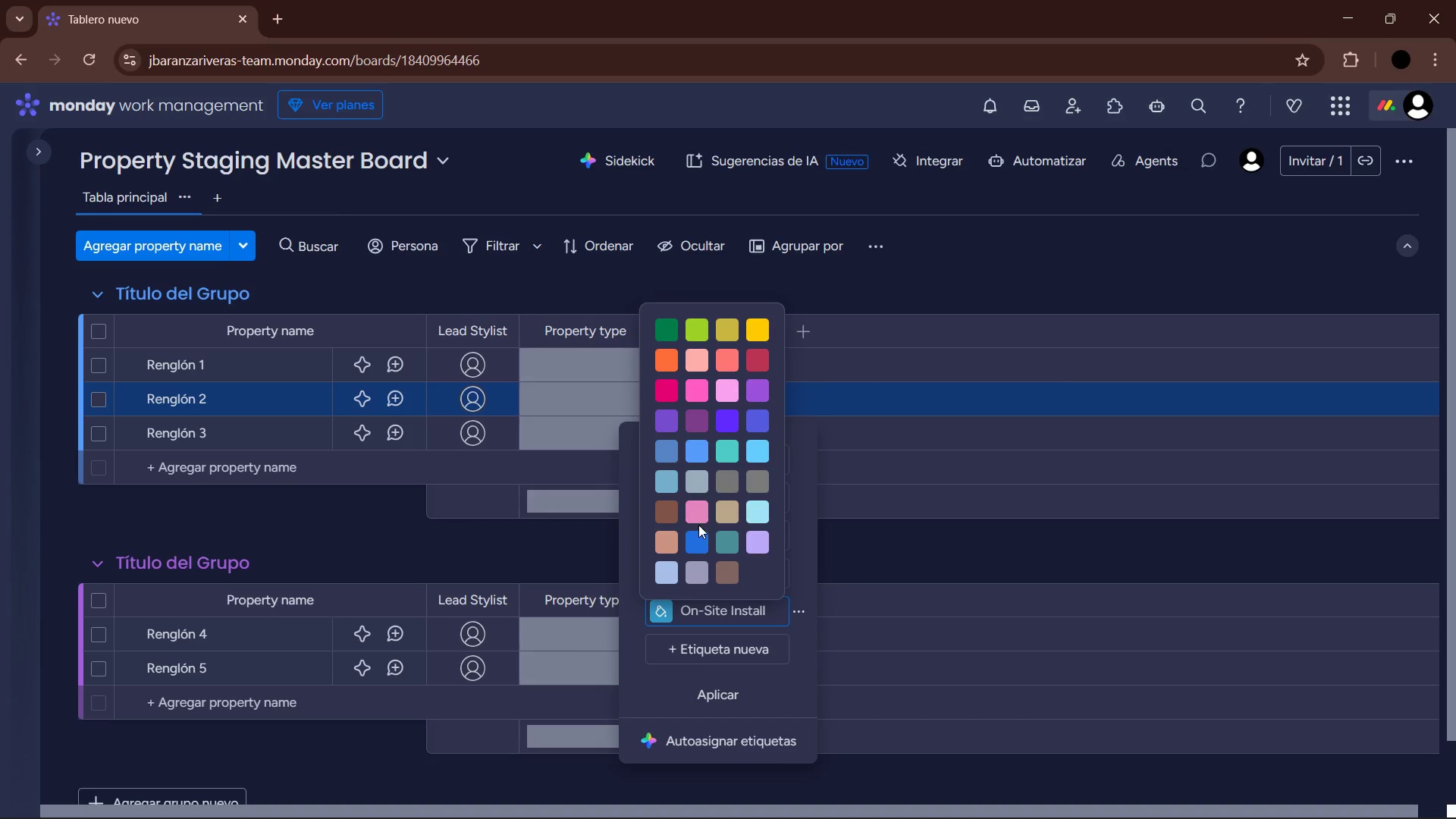 
left_click([698, 544])
 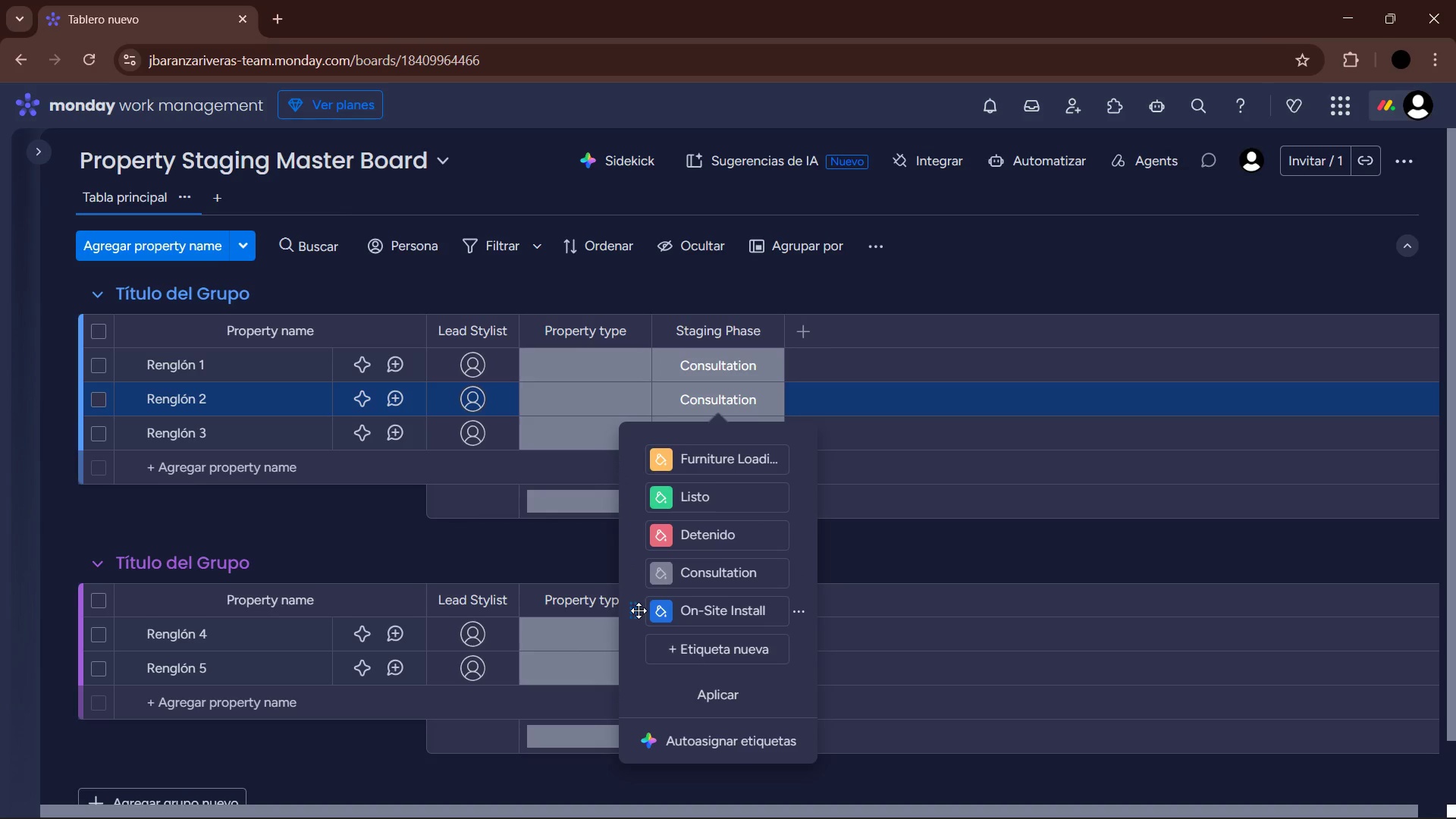 
left_click_drag(start_coordinate=[634, 620], to_coordinate=[629, 578])
 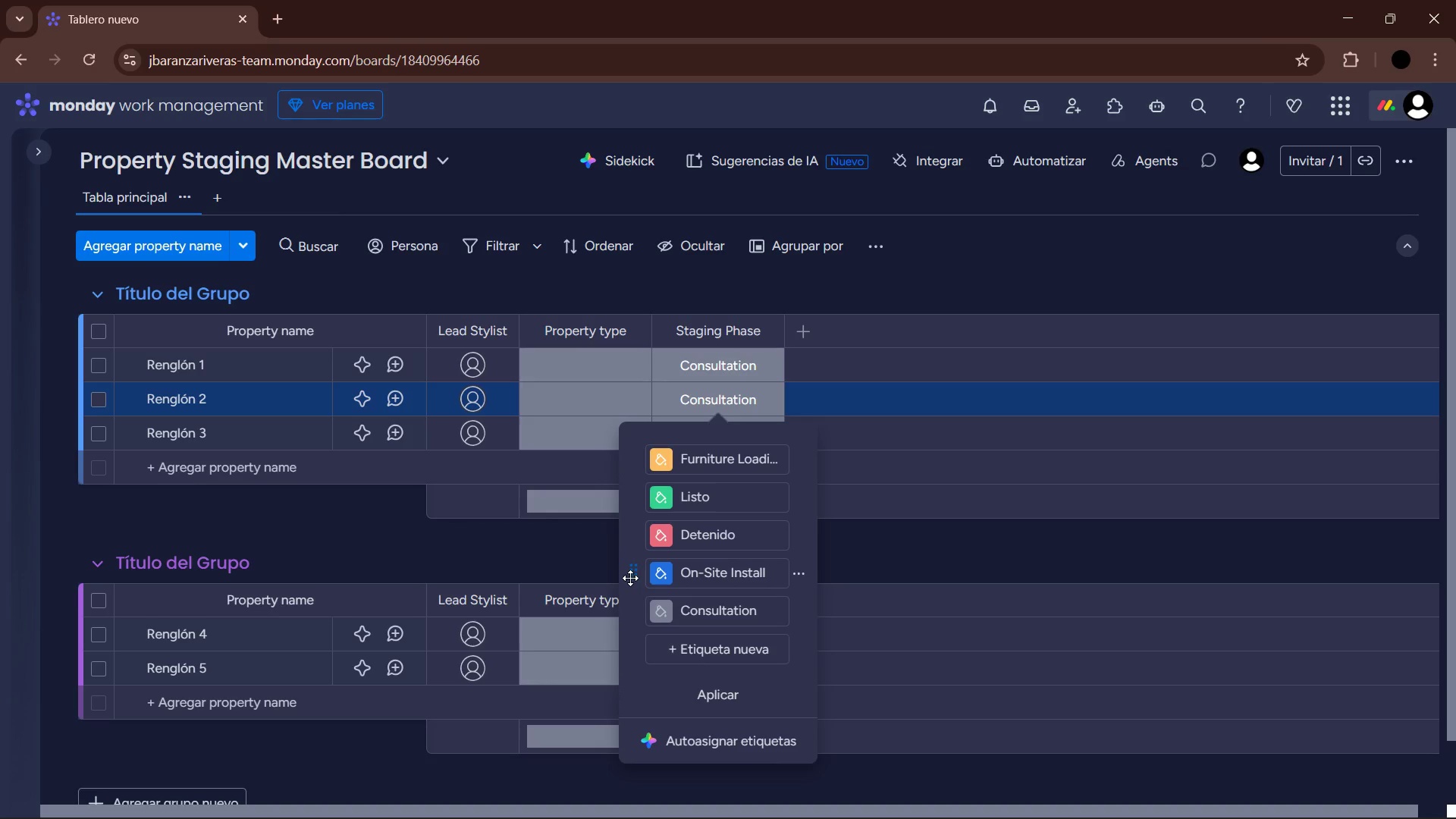 
wait(8.42)
 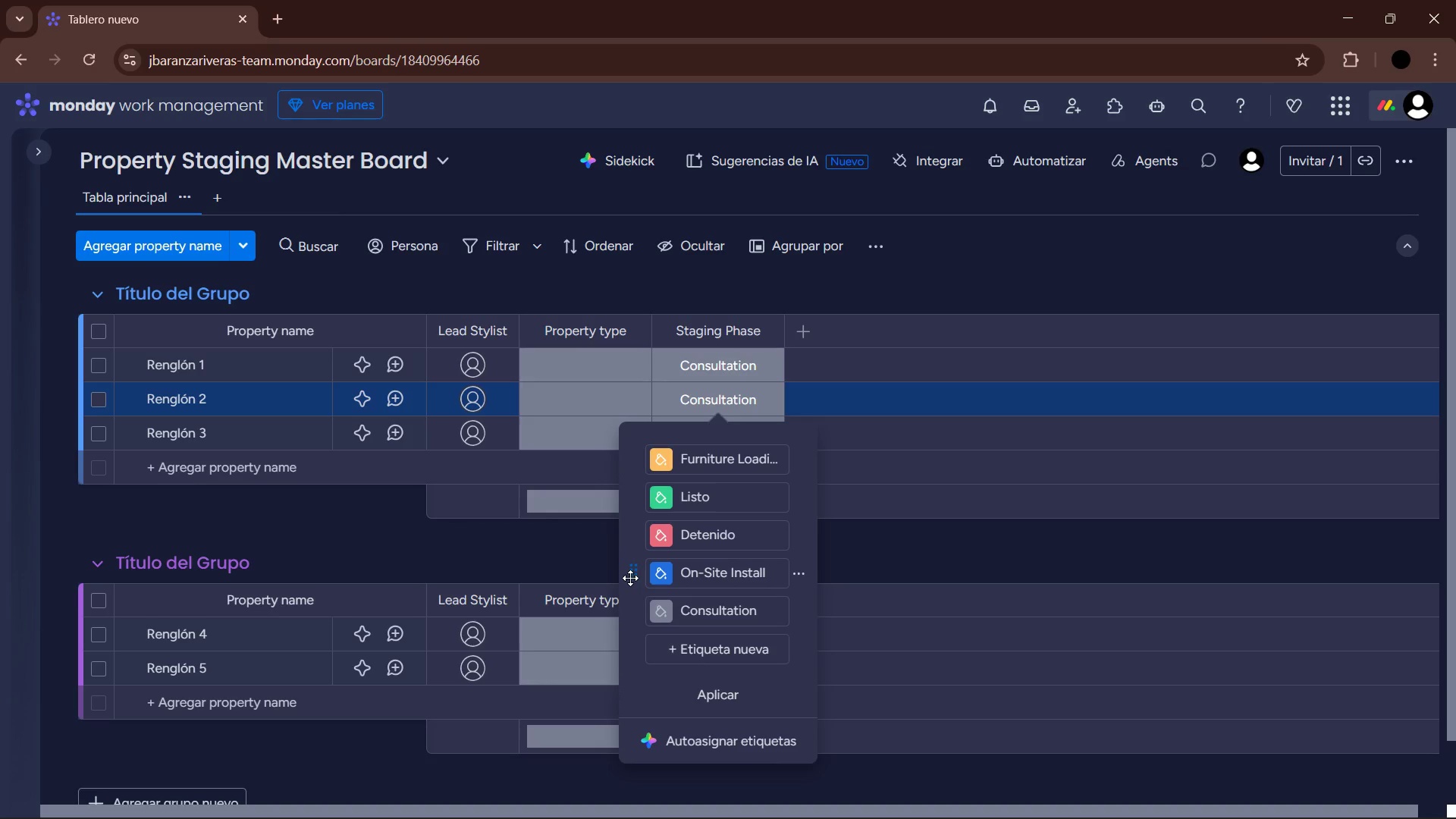 
left_click([707, 494])
 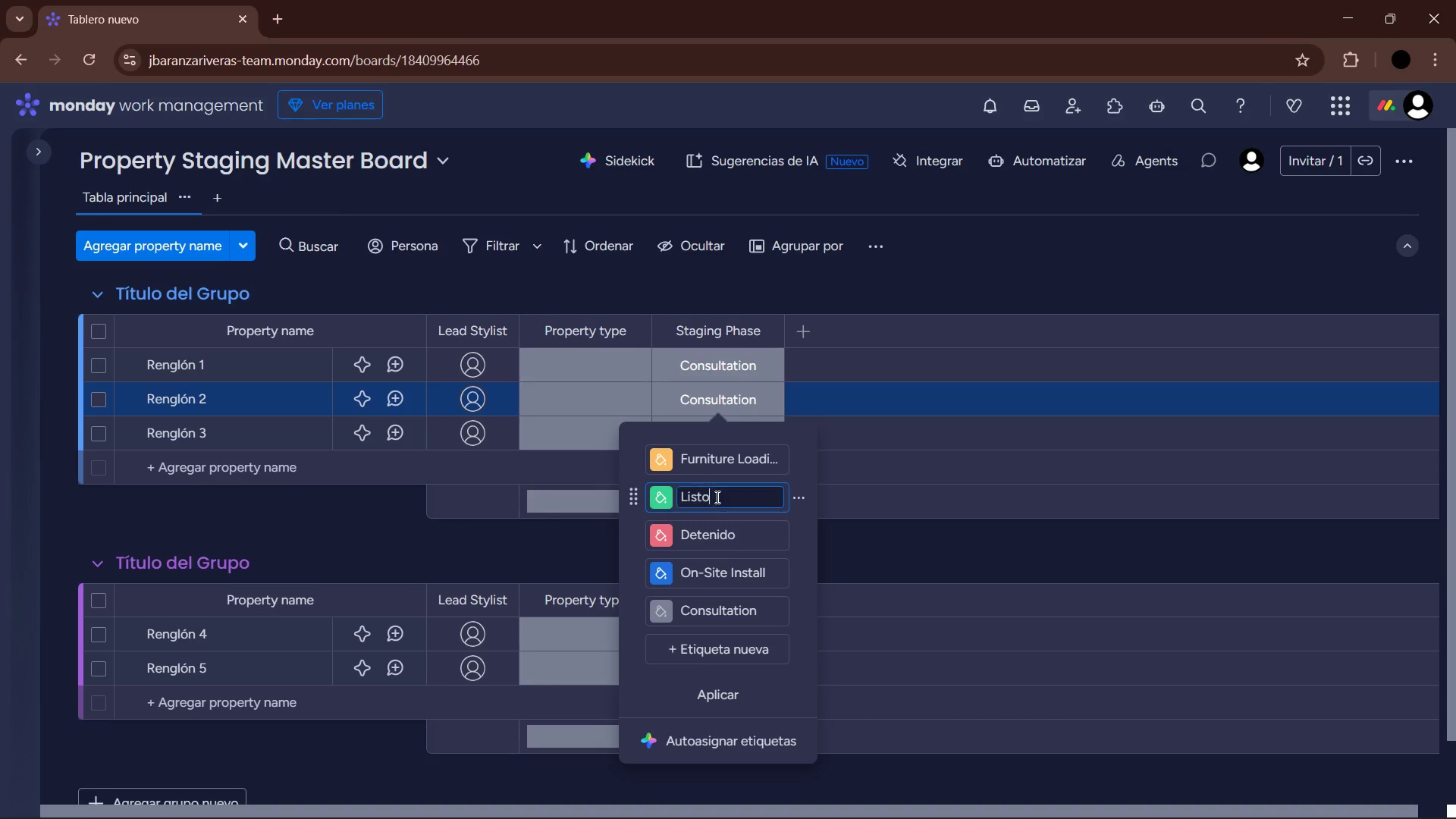 
left_click_drag(start_coordinate=[717, 496], to_coordinate=[676, 497])
 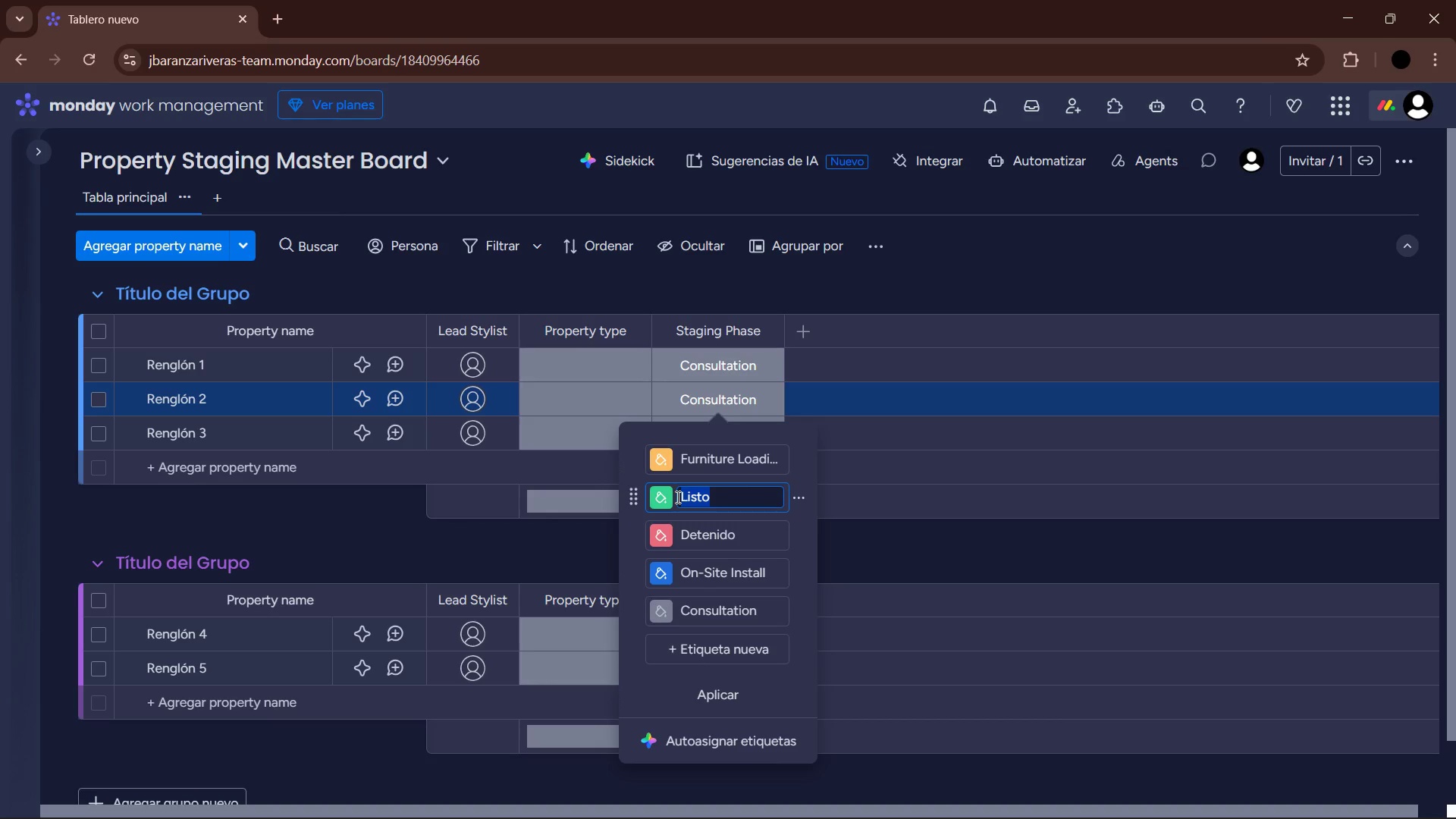 
type(Live)
 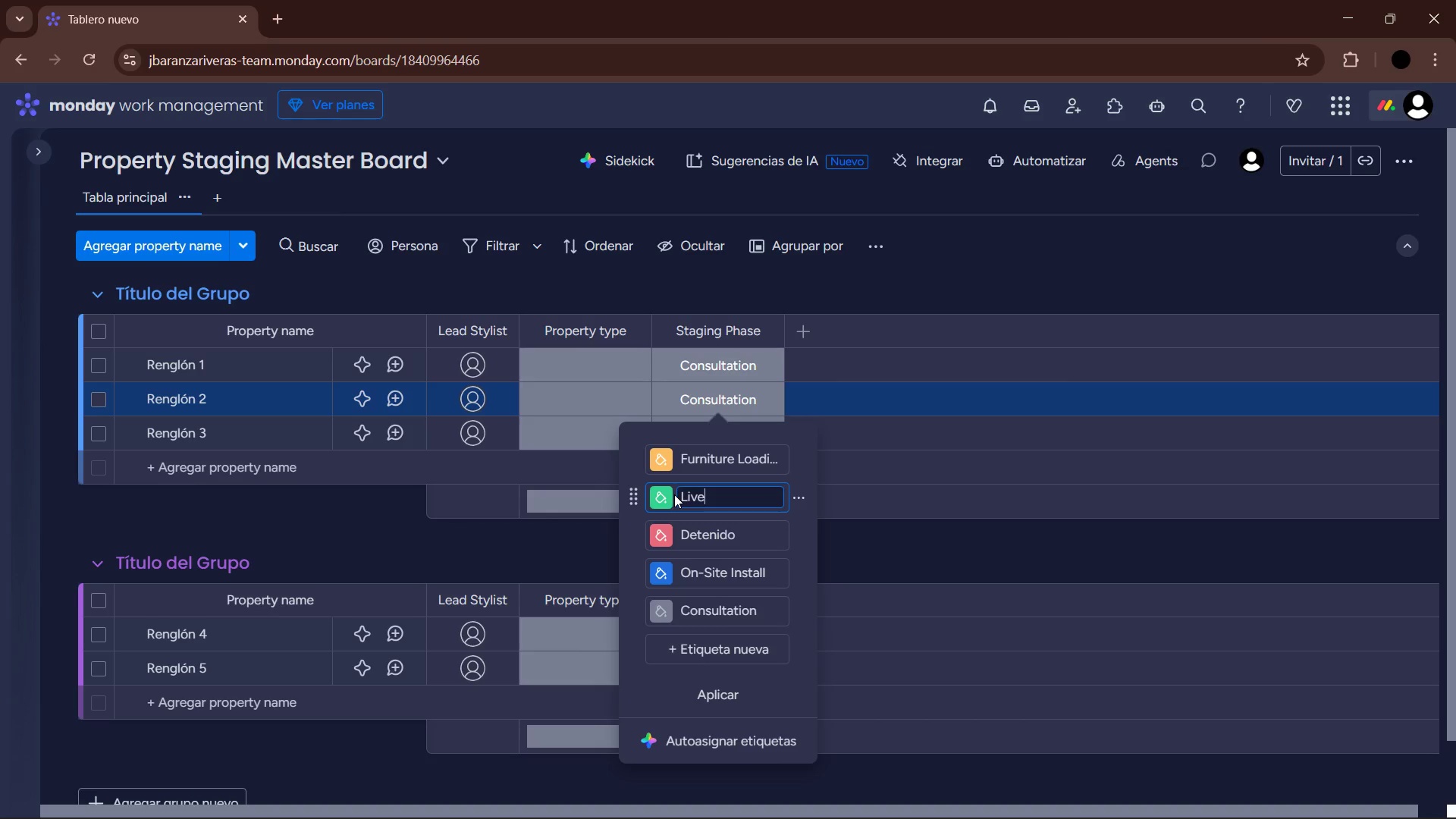 
wait(15.78)
 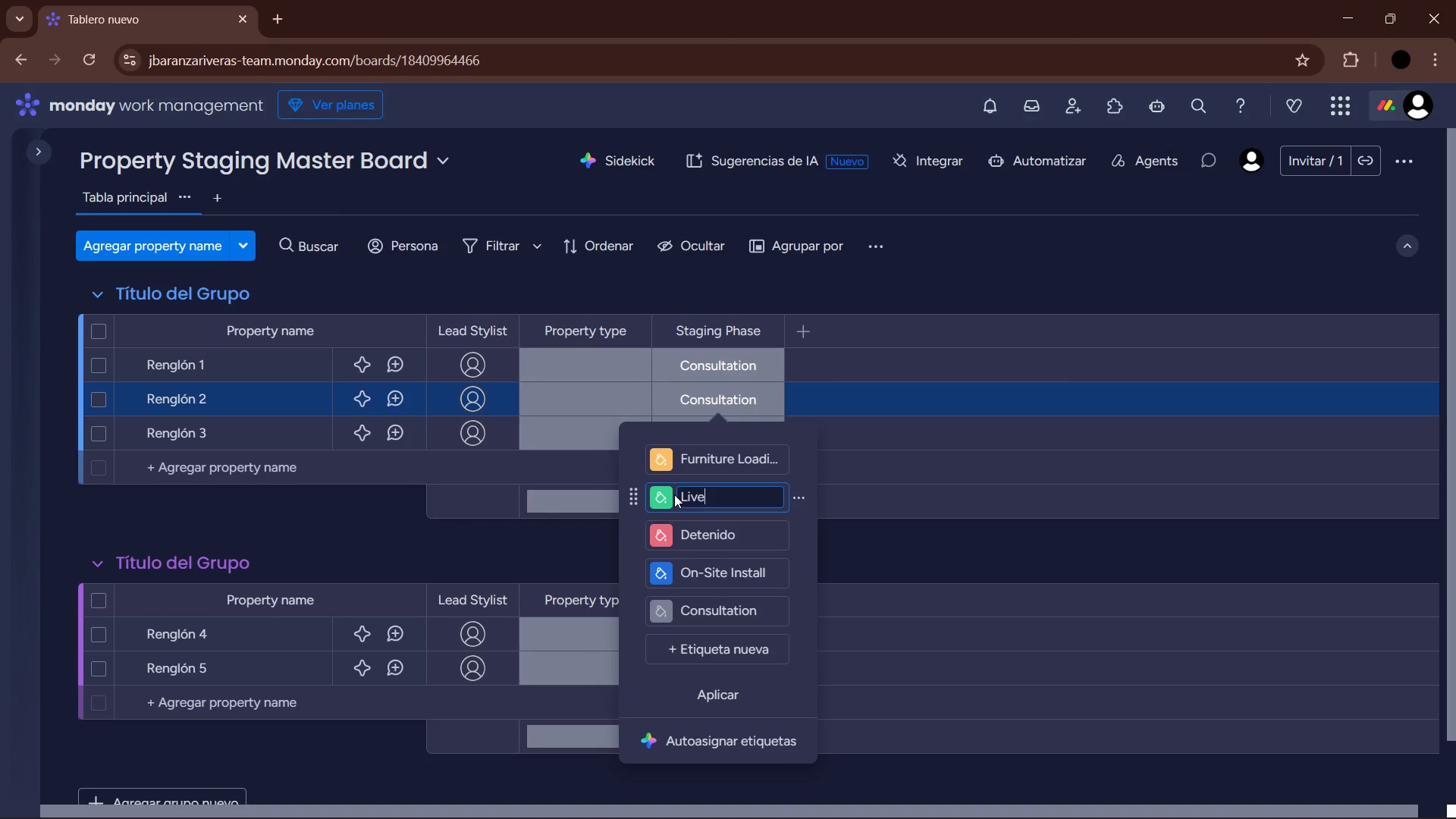 
left_click([717, 536])
 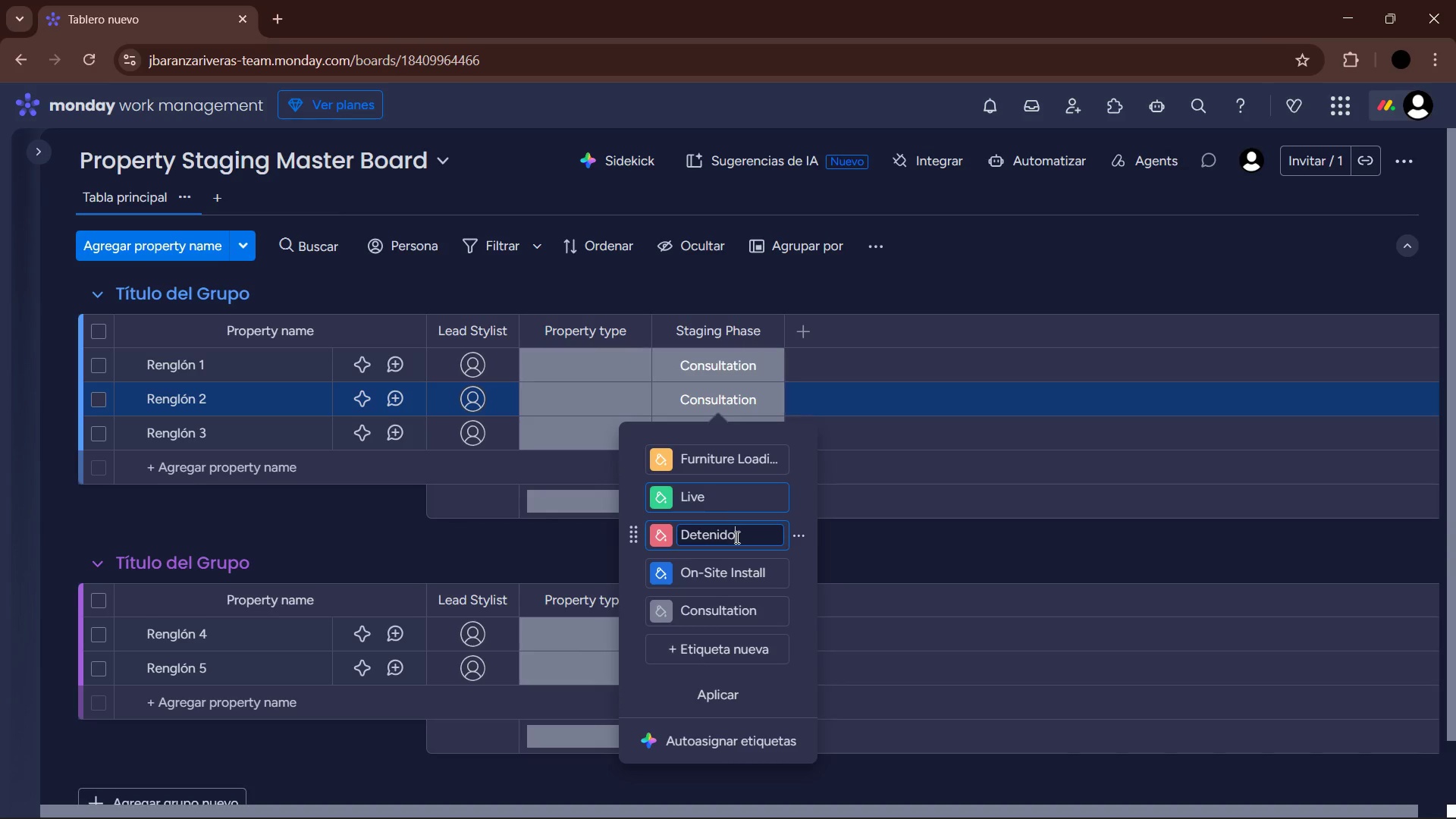 
left_click_drag(start_coordinate=[736, 537], to_coordinate=[698, 533])
 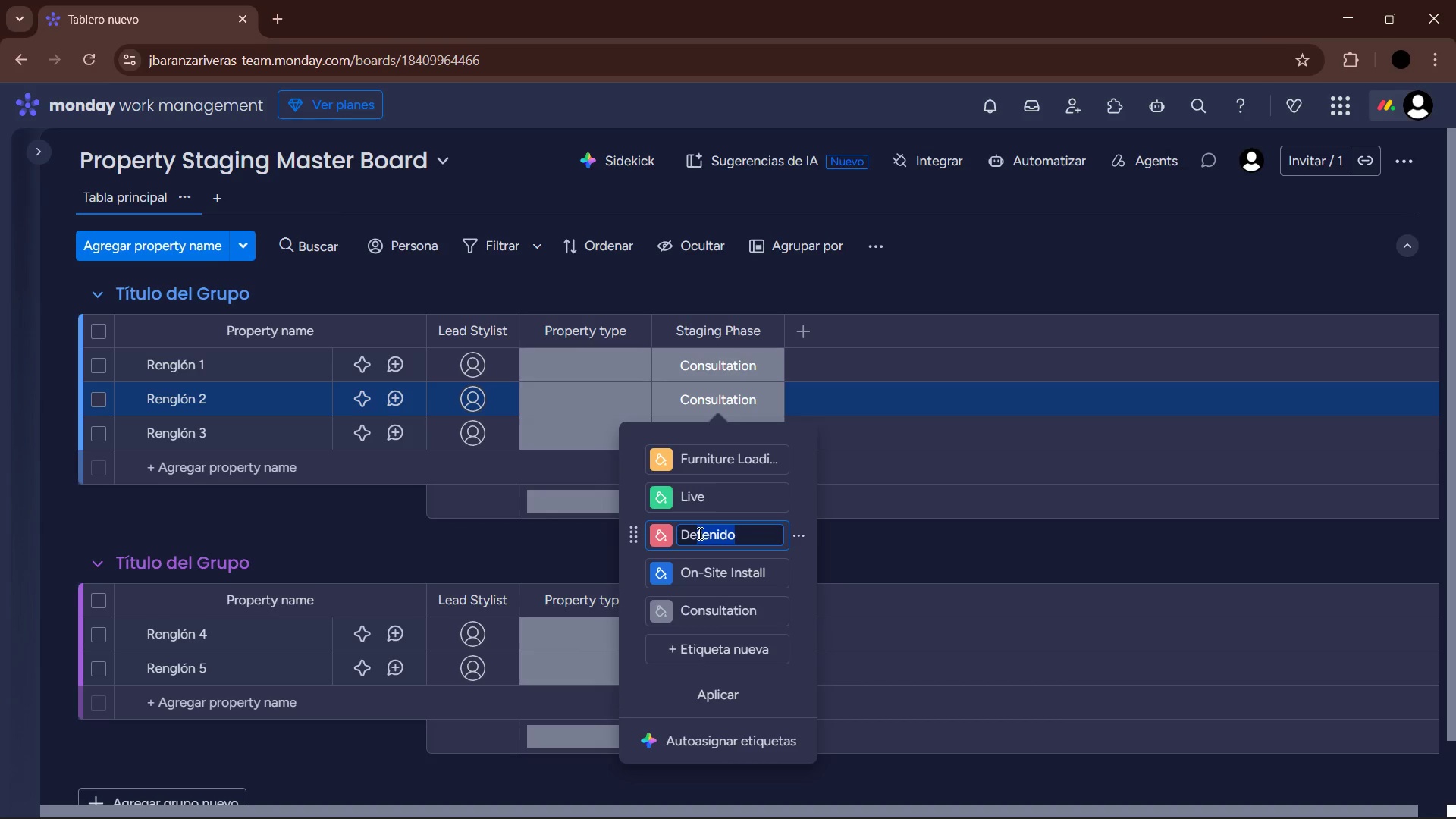 
key(Backspace)
type(-staging)
 